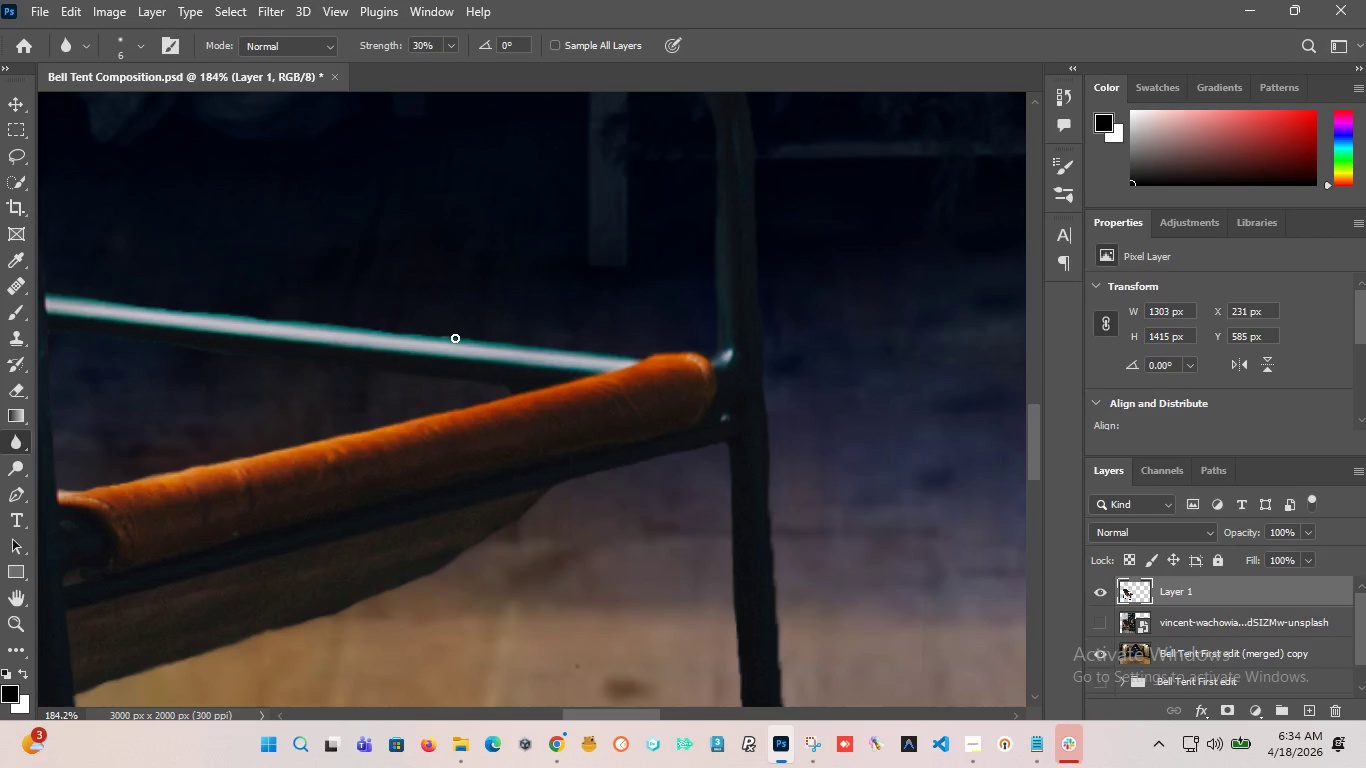 
hold_key(key=AltLeft, duration=1.86)
scroll: coordinate [592, 293], scroll_direction: down, amount: 10.0
 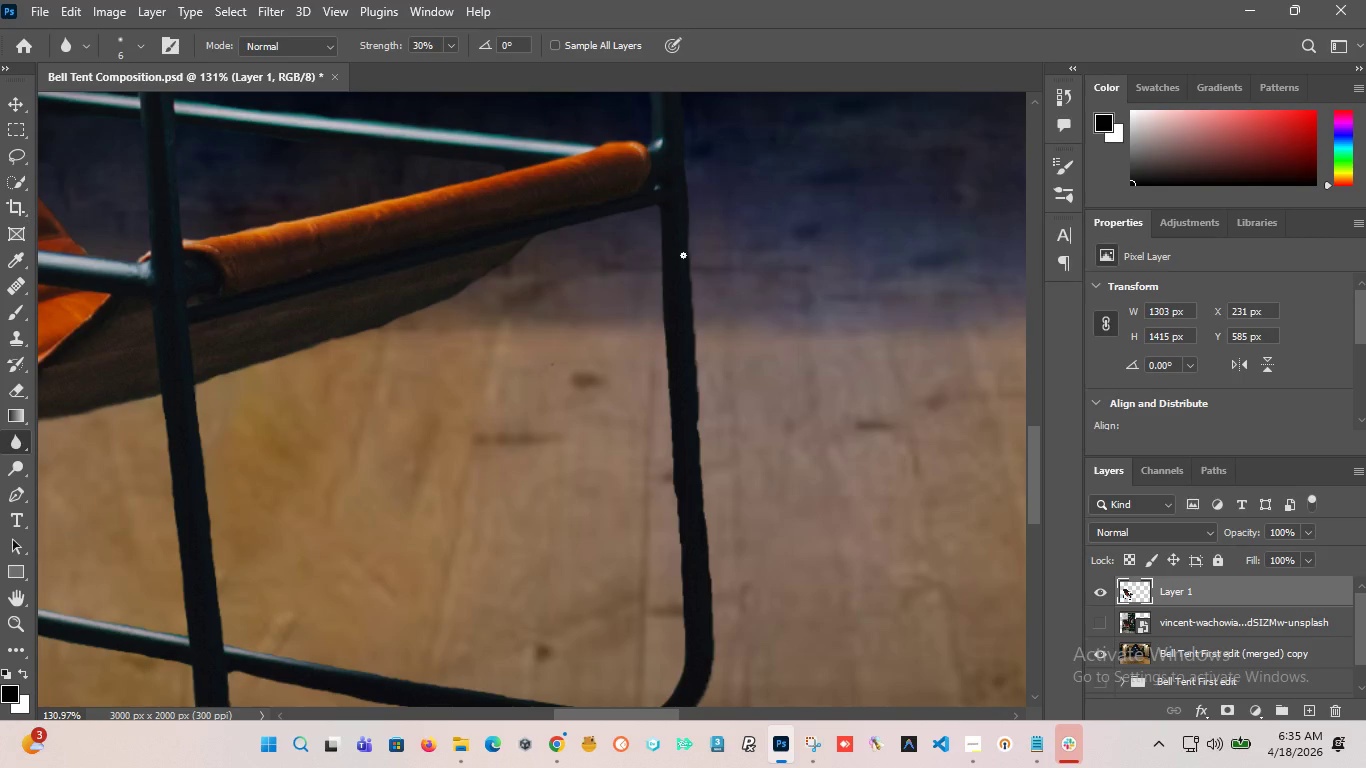 
hold_key(key=AltLeft, duration=0.69)
scroll: coordinate [685, 290], scroll_direction: up, amount: 5.0
 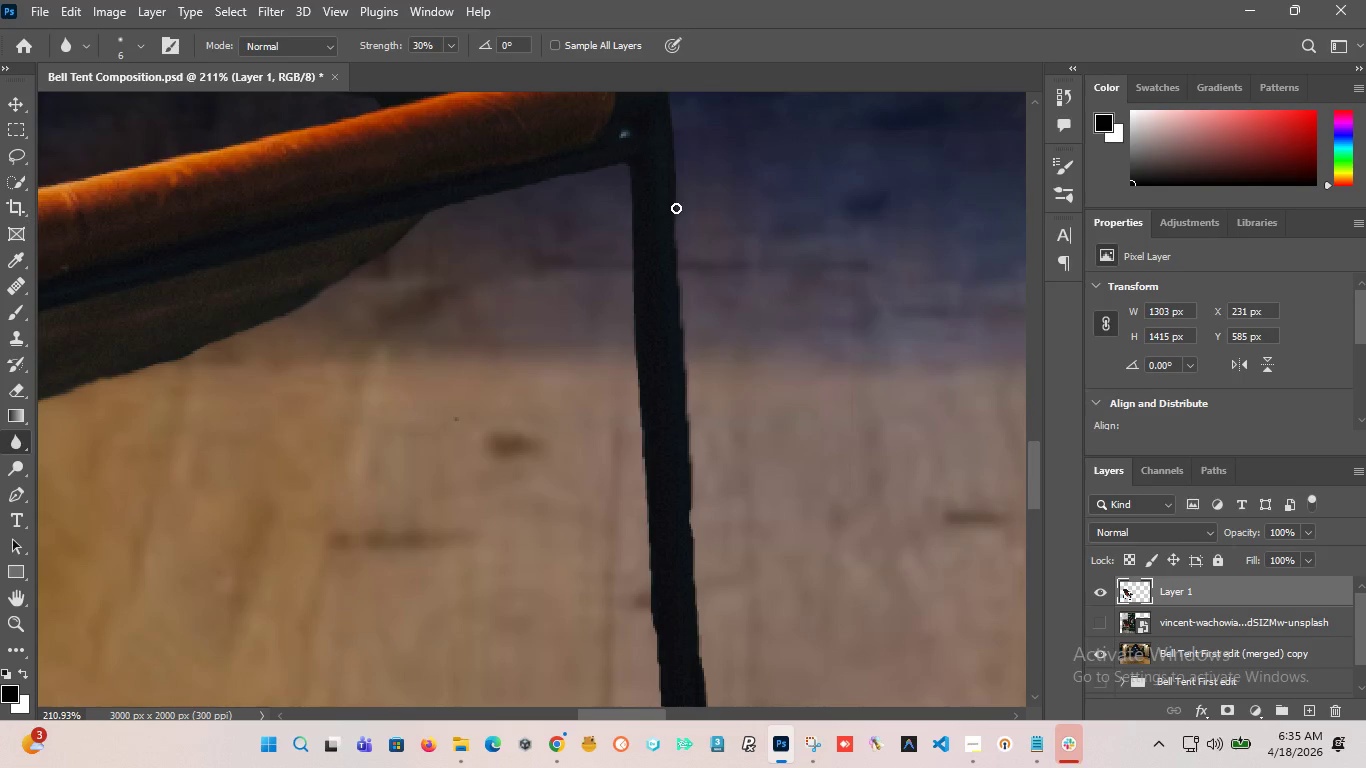 
left_click_drag(start_coordinate=[676, 208], to_coordinate=[690, 476])
 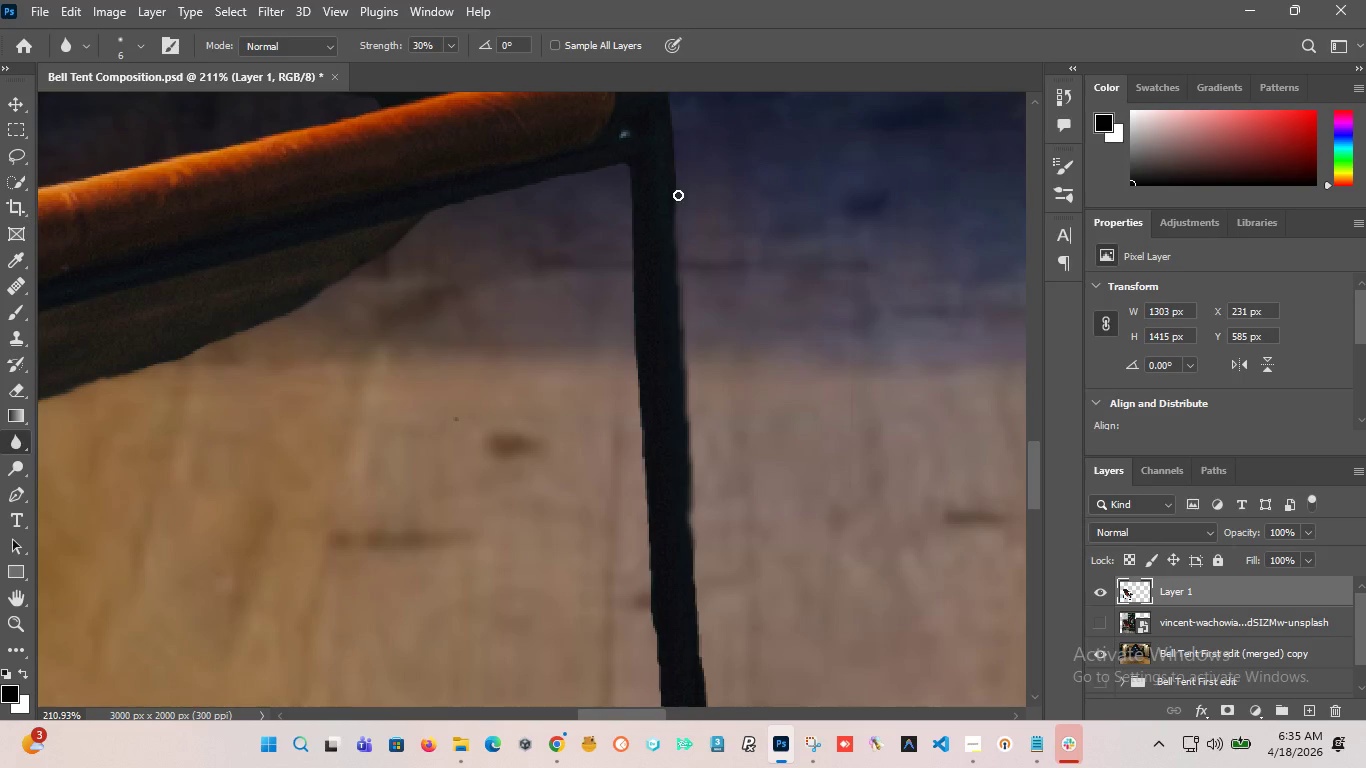 
left_click_drag(start_coordinate=[671, 146], to_coordinate=[656, 262])
 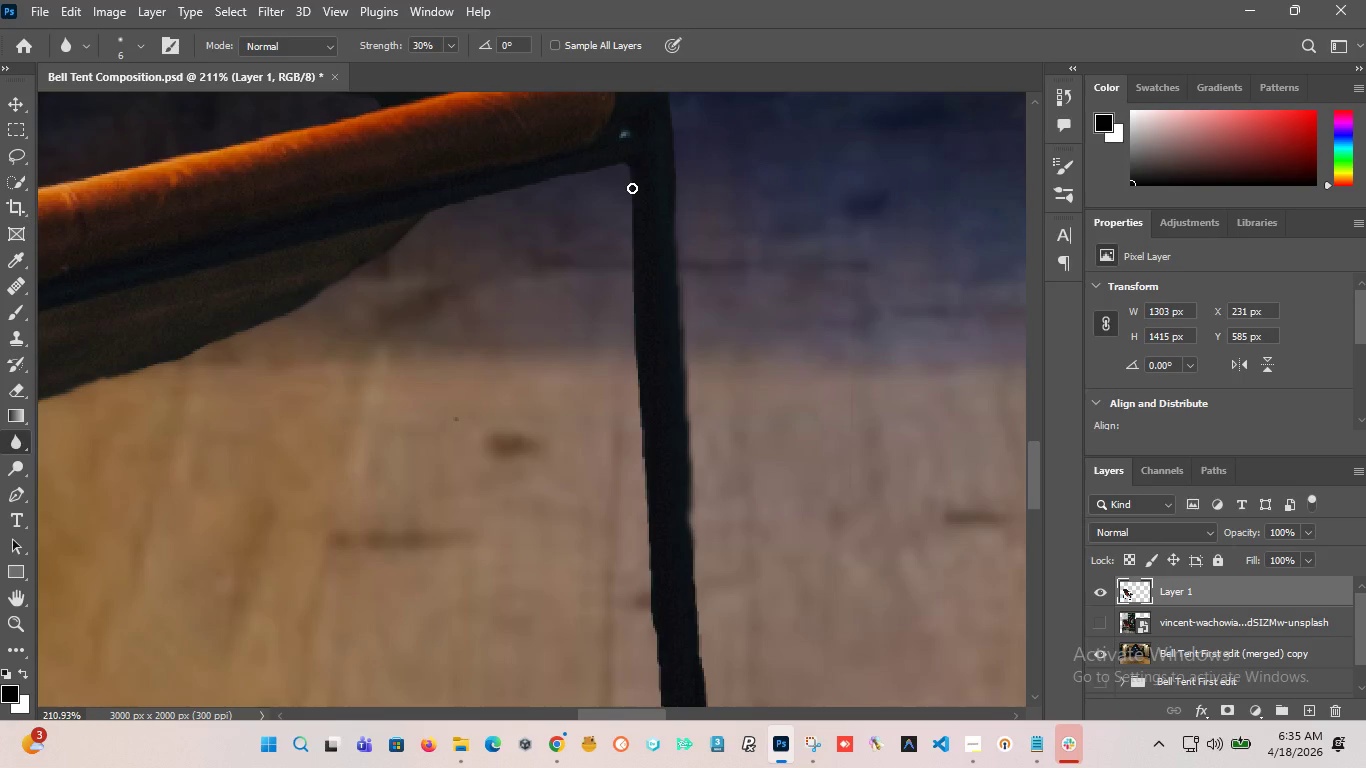 
scroll: coordinate [640, 203], scroll_direction: up, amount: 6.0
 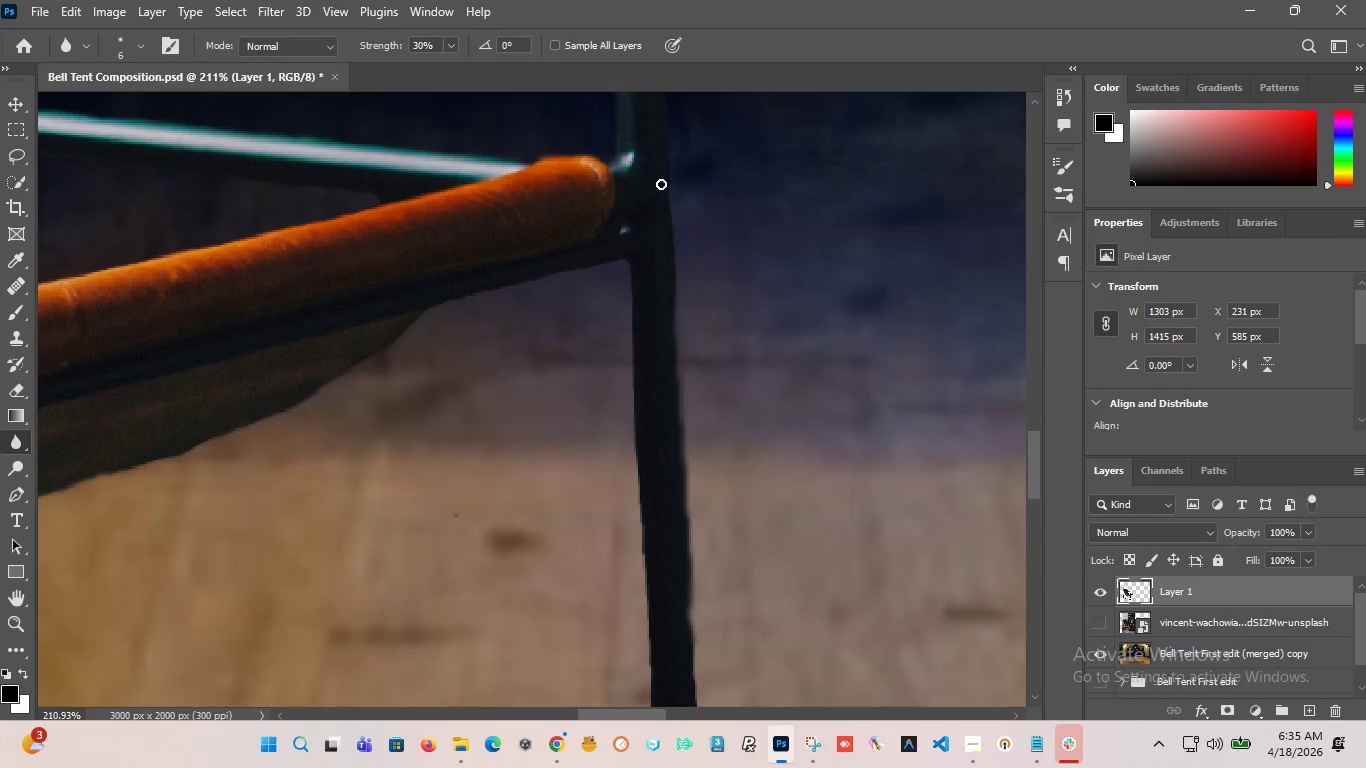 
left_click_drag(start_coordinate=[662, 183], to_coordinate=[670, 313])
 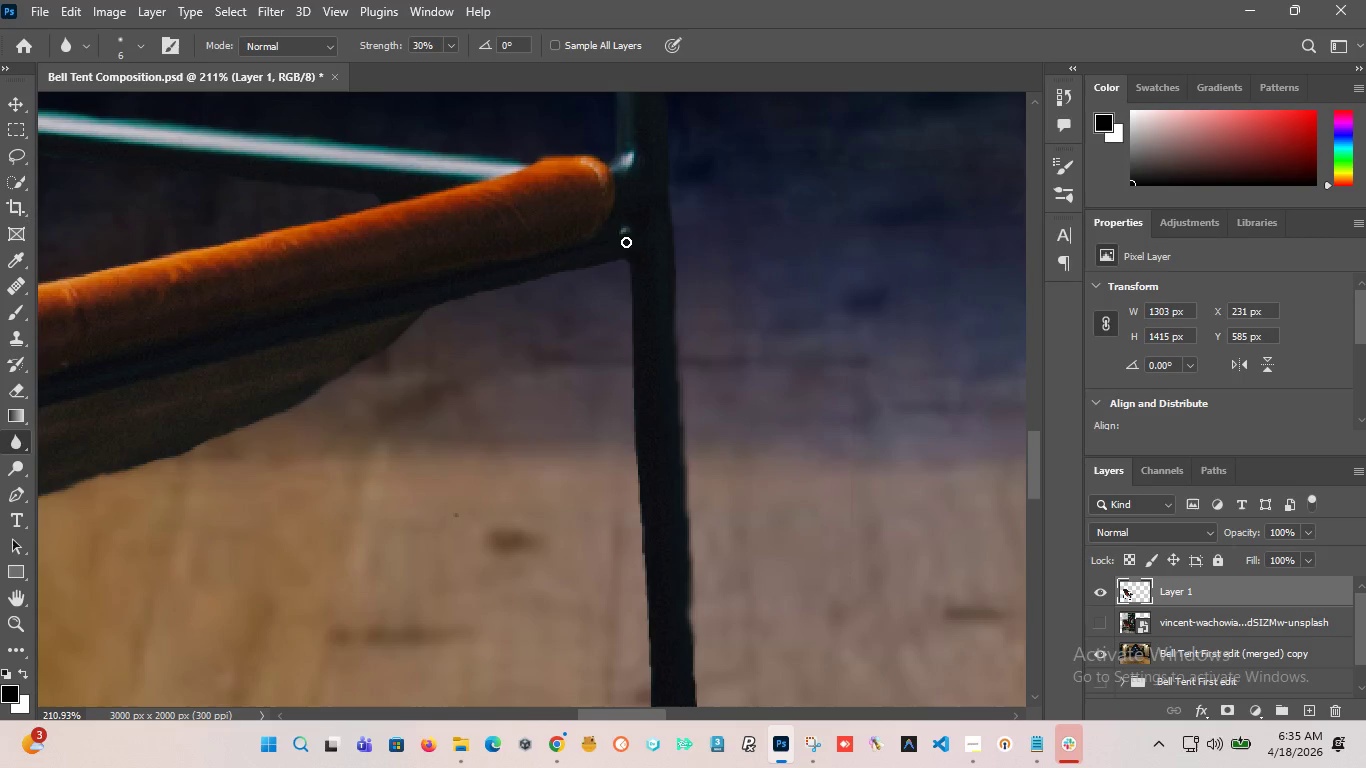 
hold_key(key=AltLeft, duration=1.2)
scroll: coordinate [666, 476], scroll_direction: down, amount: 8.0
 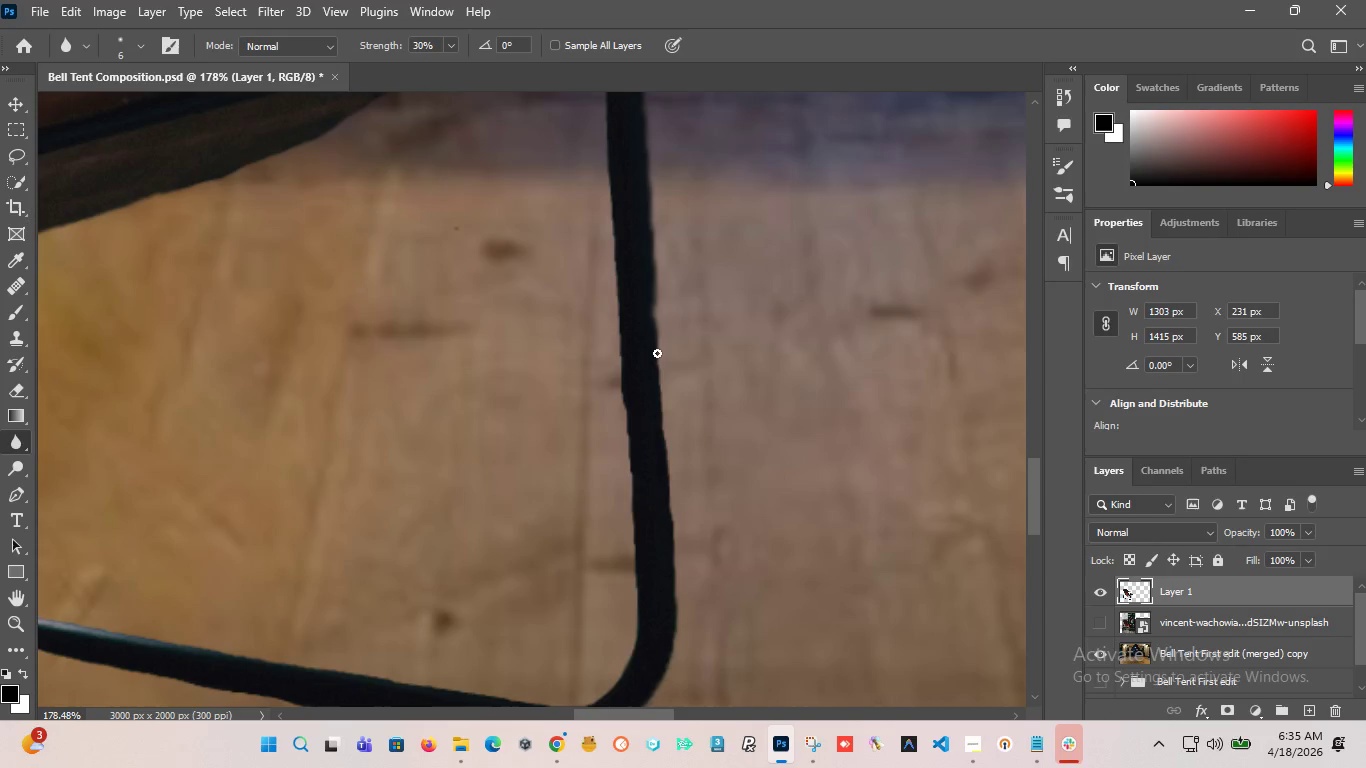 
left_click_drag(start_coordinate=[657, 351], to_coordinate=[669, 658])
 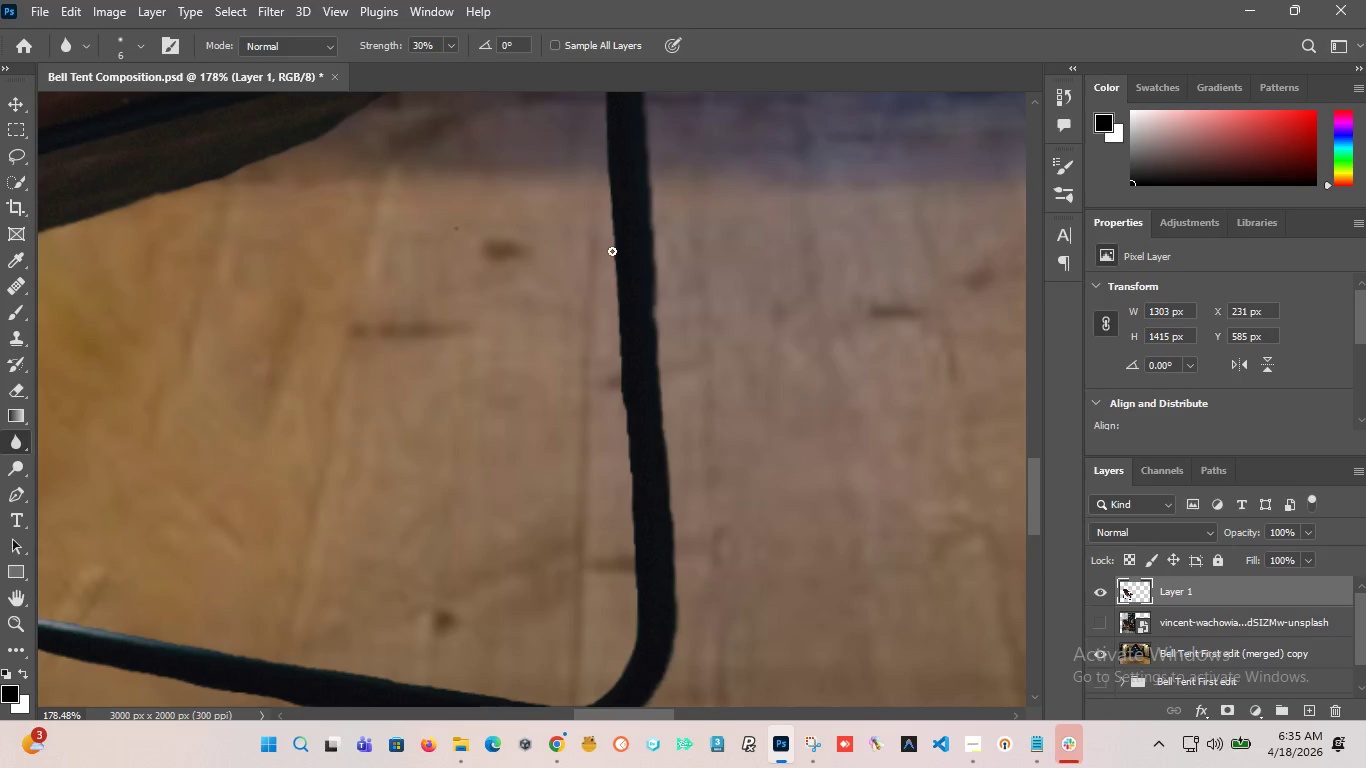 
left_click_drag(start_coordinate=[612, 251], to_coordinate=[615, 144])
 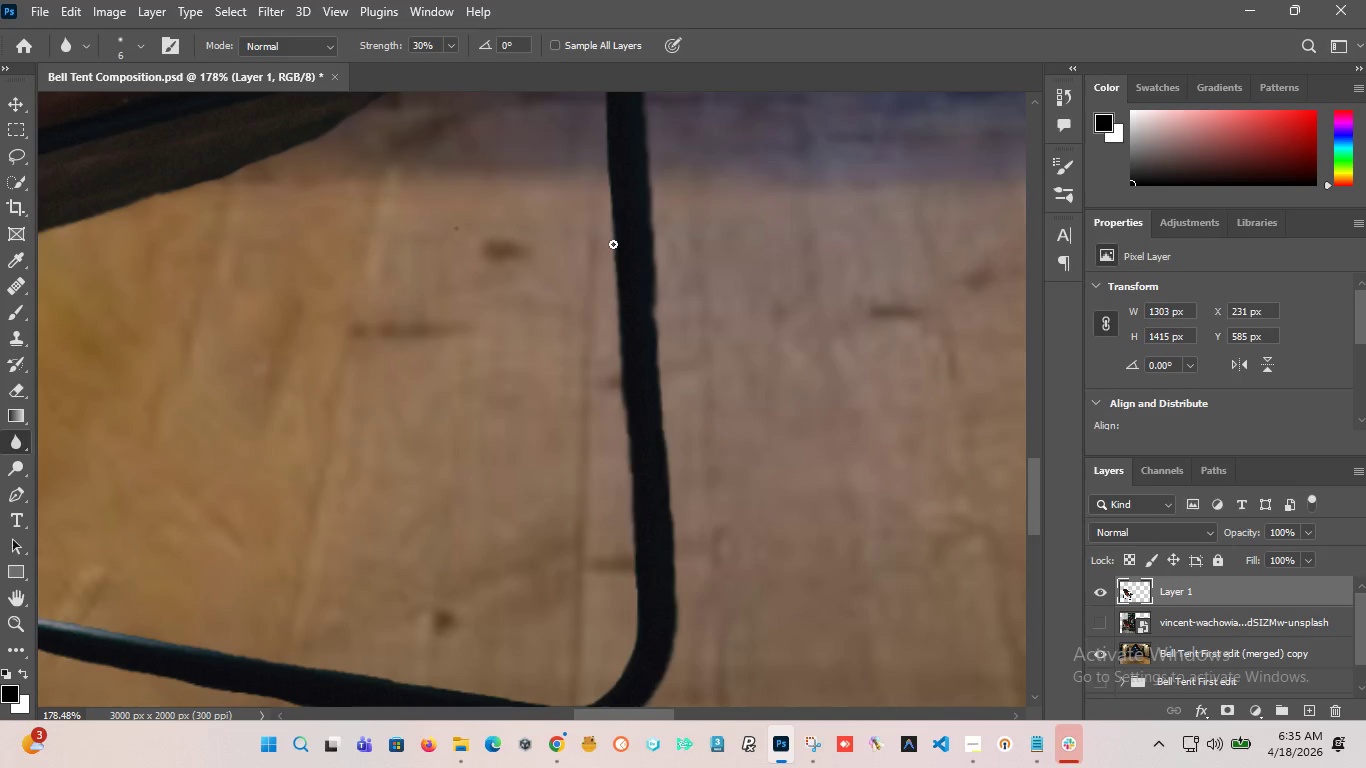 
scroll: coordinate [611, 246], scroll_direction: up, amount: 8.0
 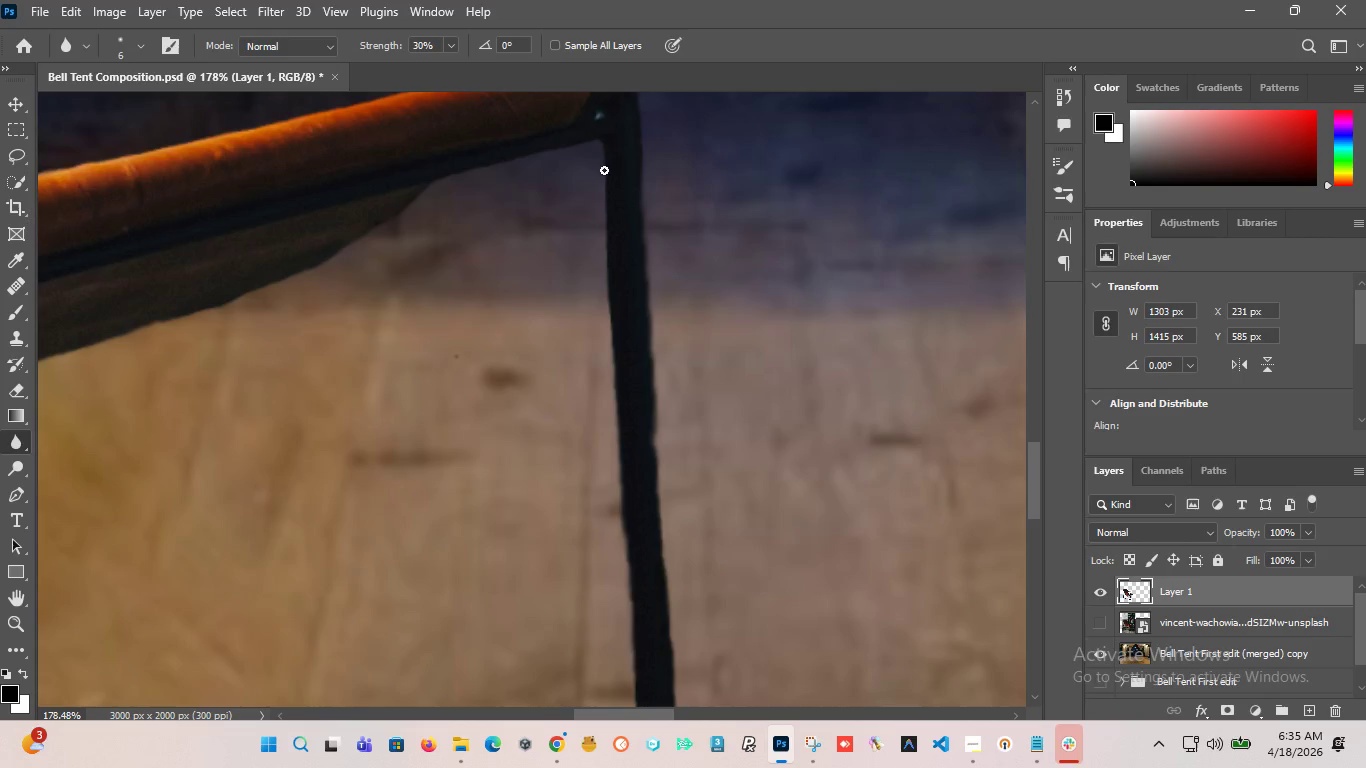 
left_click_drag(start_coordinate=[604, 168], to_coordinate=[613, 377])
 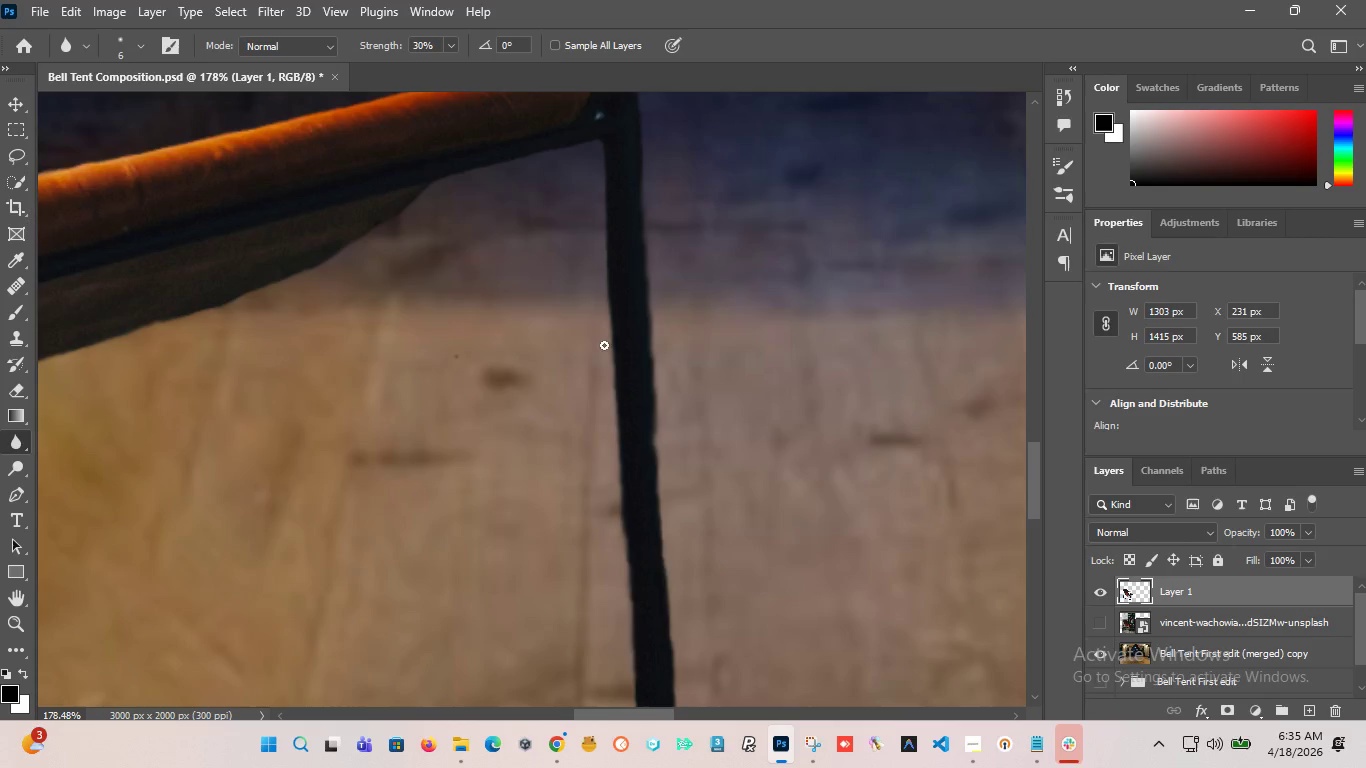 
hold_key(key=AltLeft, duration=1.94)
scroll: coordinate [569, 454], scroll_direction: down, amount: 2.0
 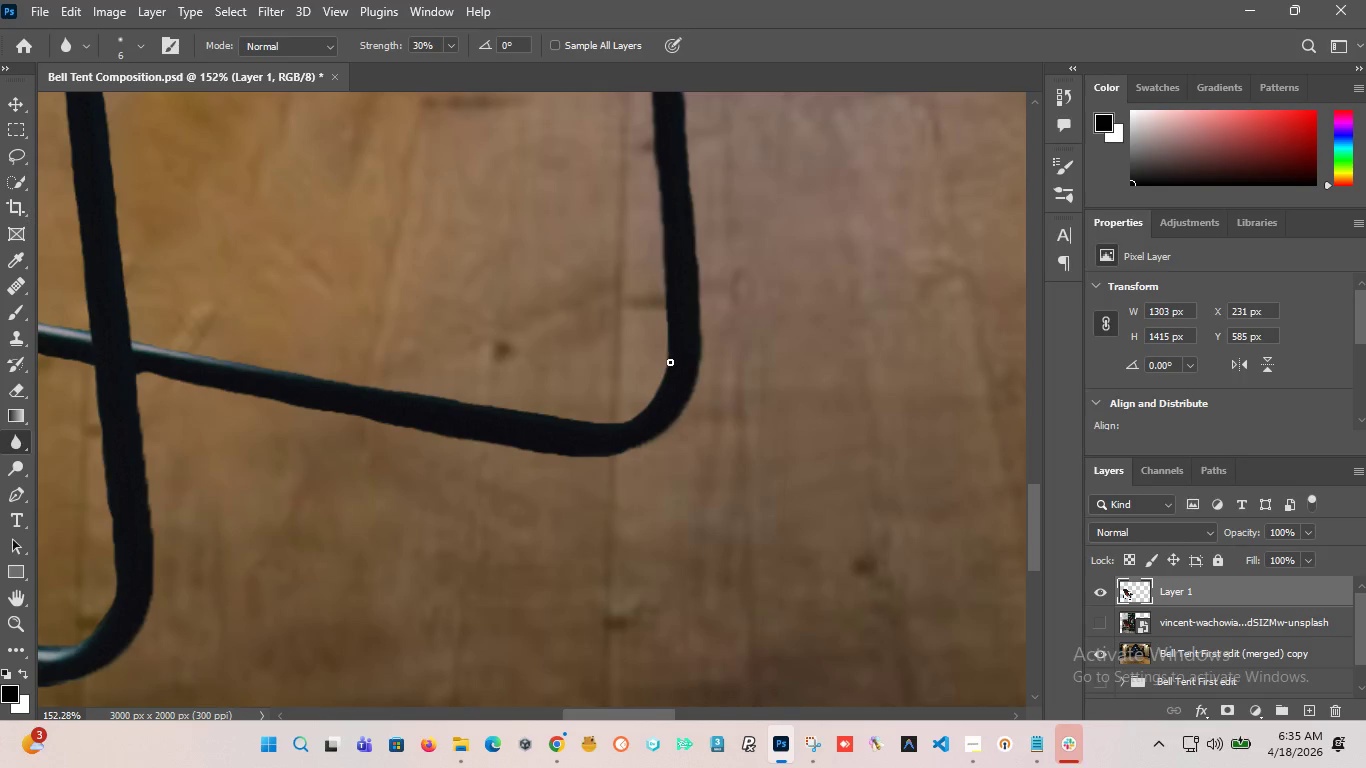 
left_click_drag(start_coordinate=[670, 354], to_coordinate=[344, 375])
 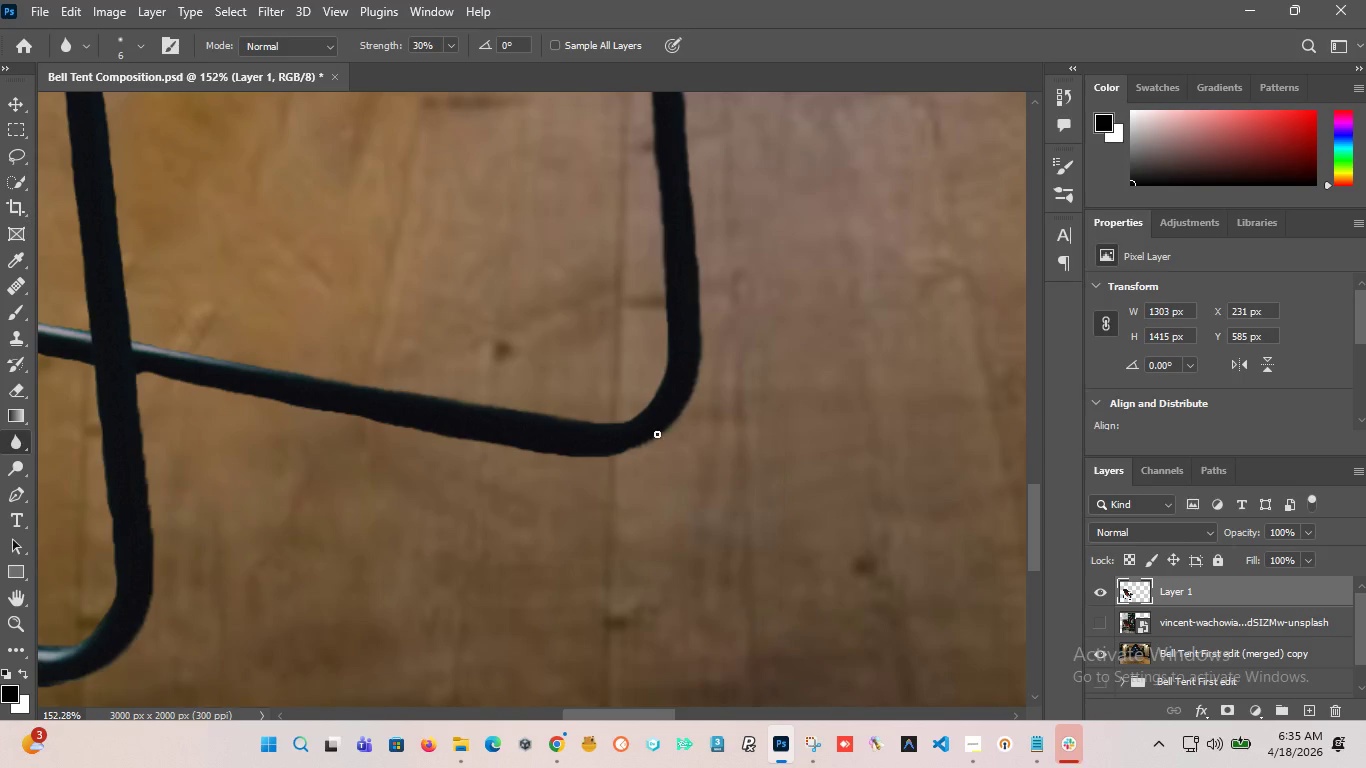 
left_click_drag(start_coordinate=[654, 436], to_coordinate=[132, 509])
 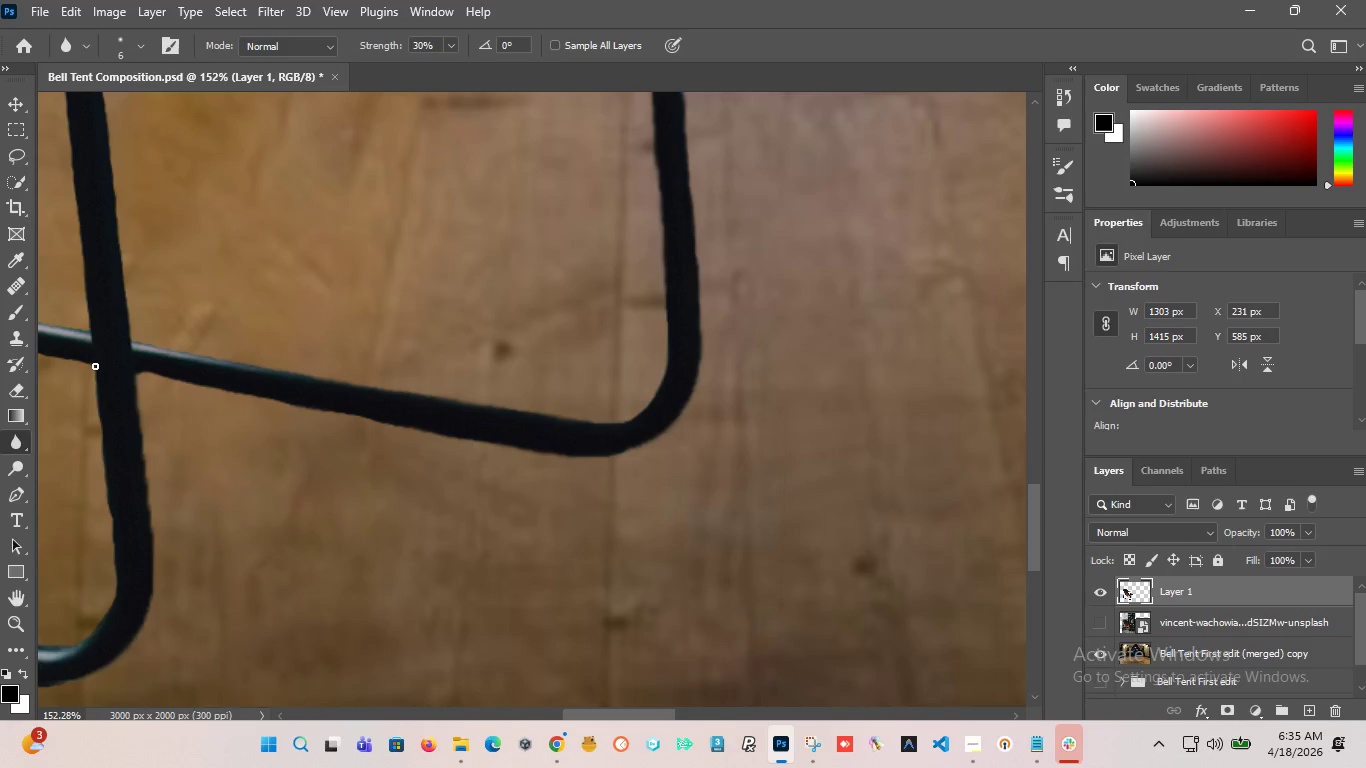 
left_click_drag(start_coordinate=[94, 365], to_coordinate=[91, 486])
 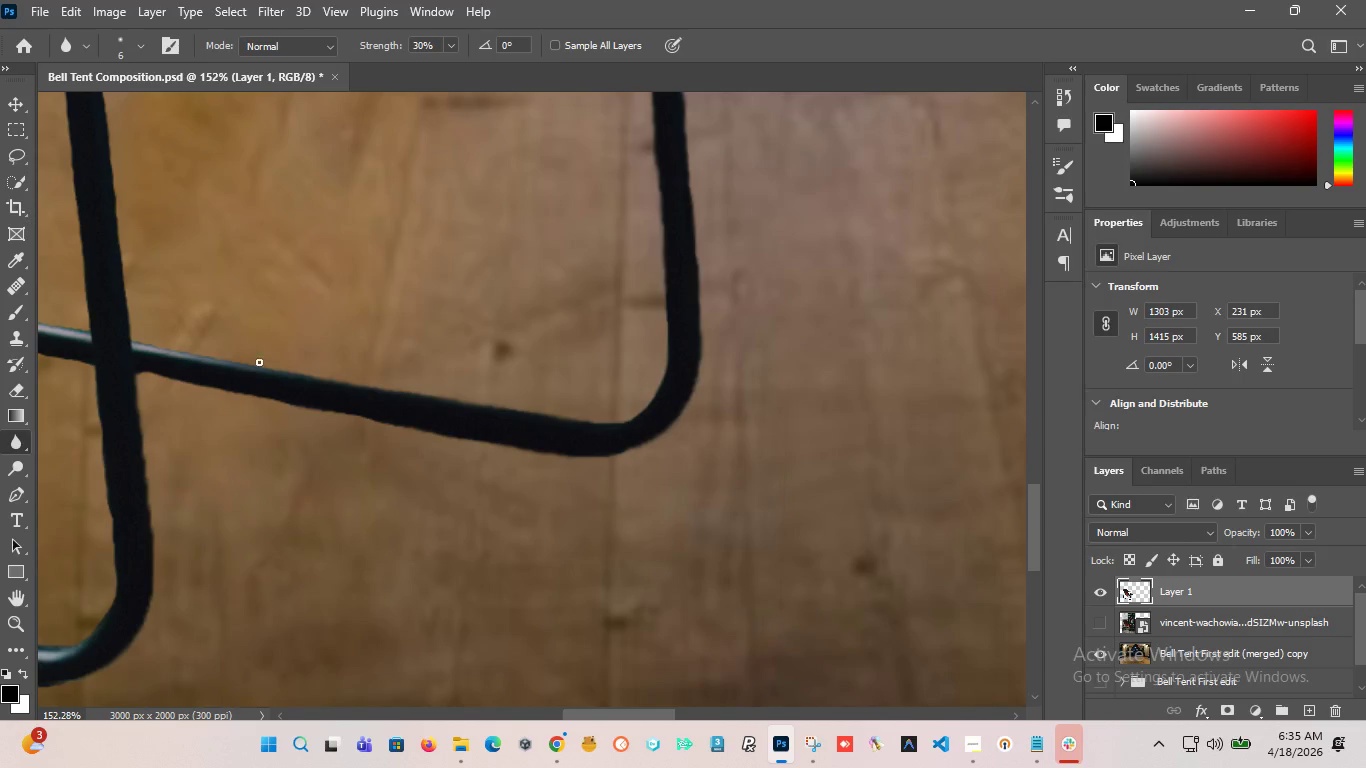 
hold_key(key=AltLeft, duration=2.09)
scroll: coordinate [472, 389], scroll_direction: down, amount: 12.0
 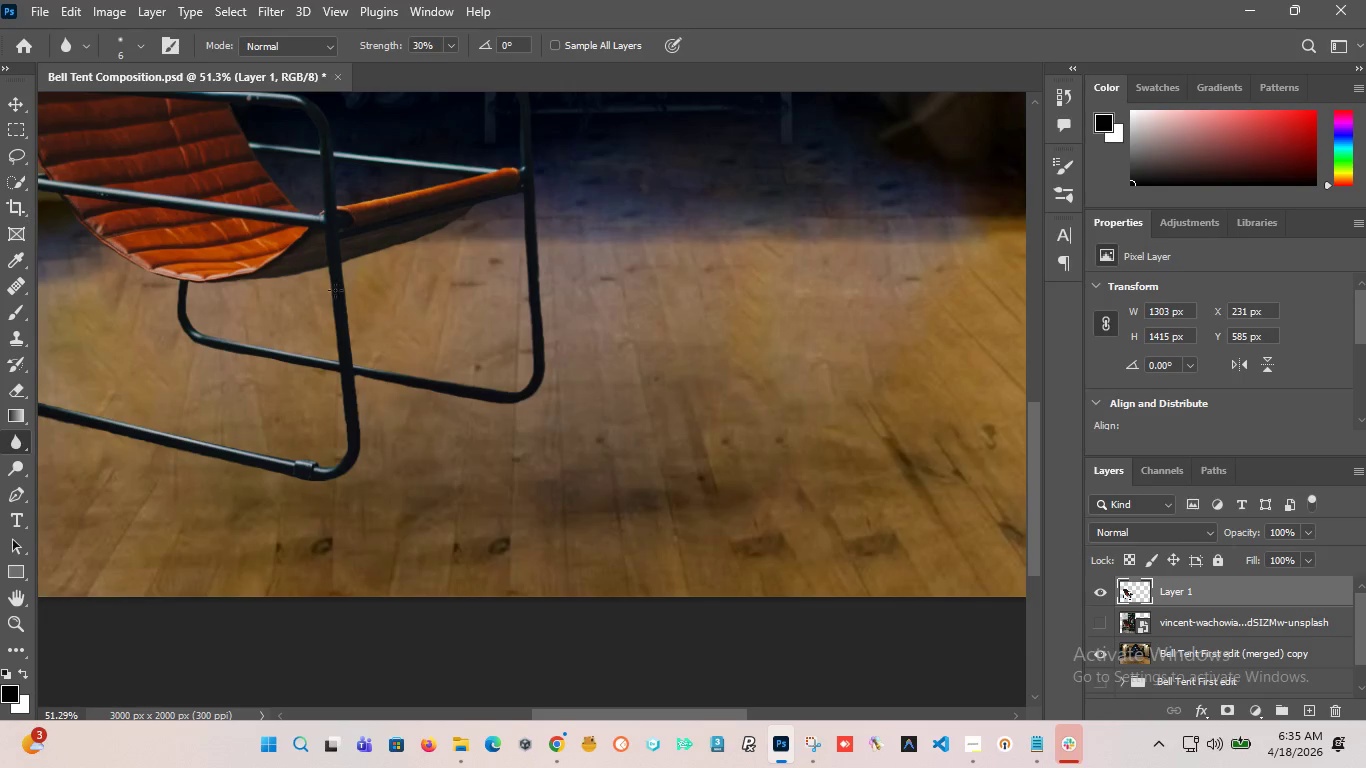 
scroll: coordinate [323, 264], scroll_direction: up, amount: 12.0
 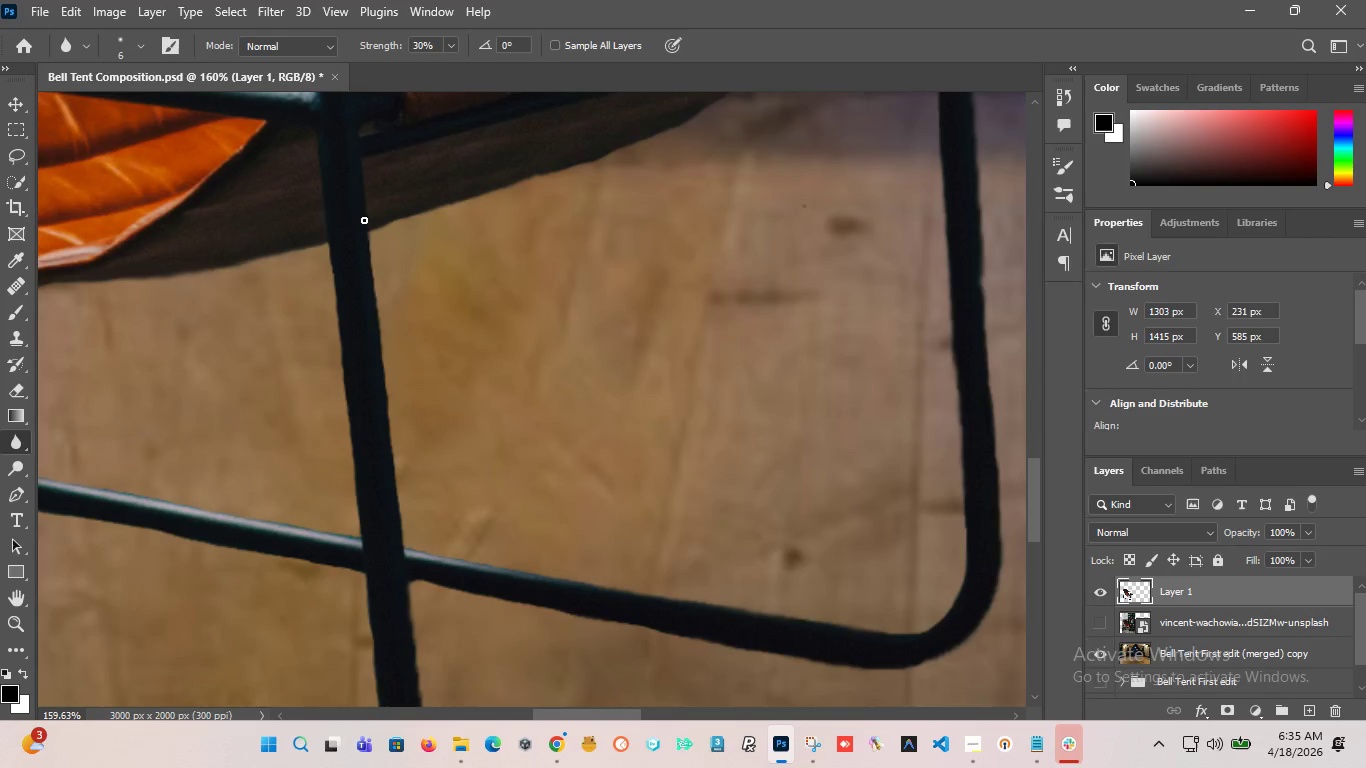 
left_click_drag(start_coordinate=[365, 212], to_coordinate=[401, 532])
 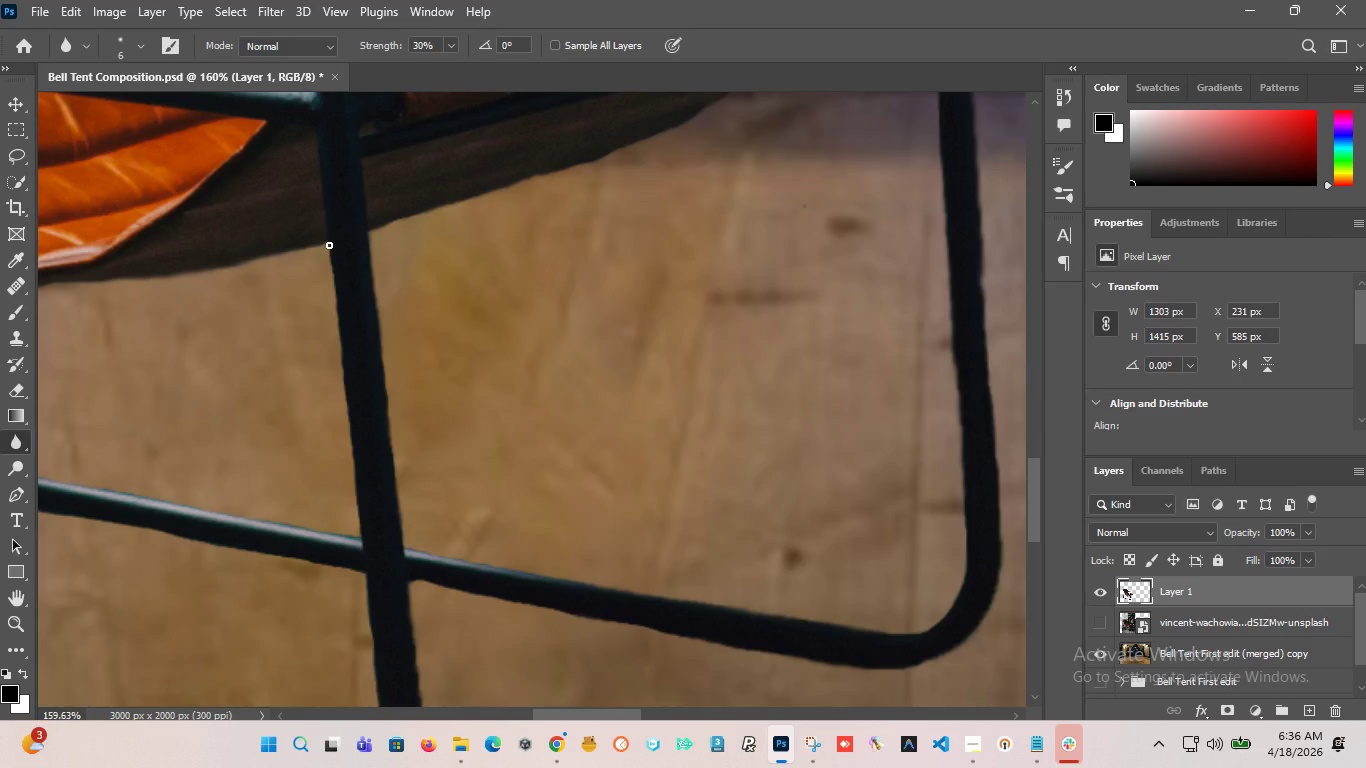 
left_click_drag(start_coordinate=[329, 245], to_coordinate=[357, 528])
 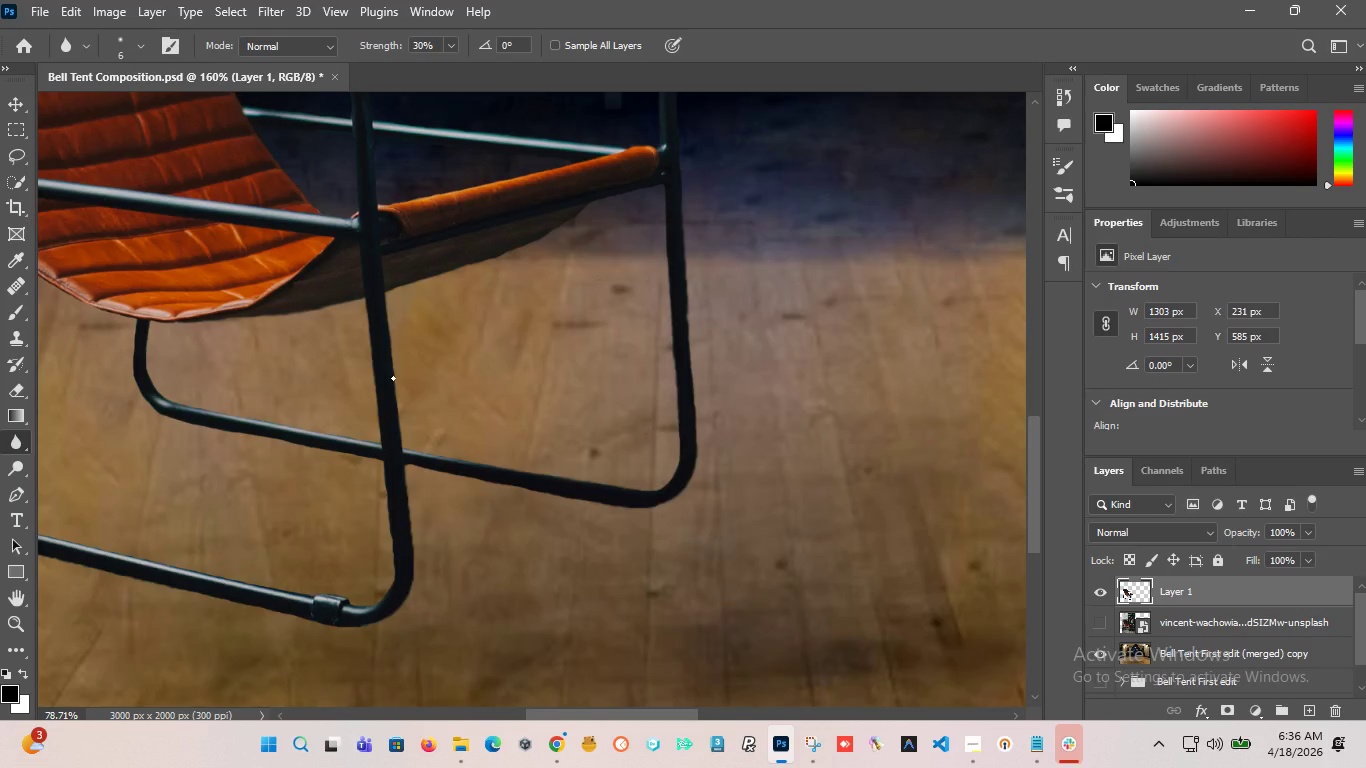 
hold_key(key=AltLeft, duration=2.19)
scroll: coordinate [395, 387], scroll_direction: down, amount: 14.0
 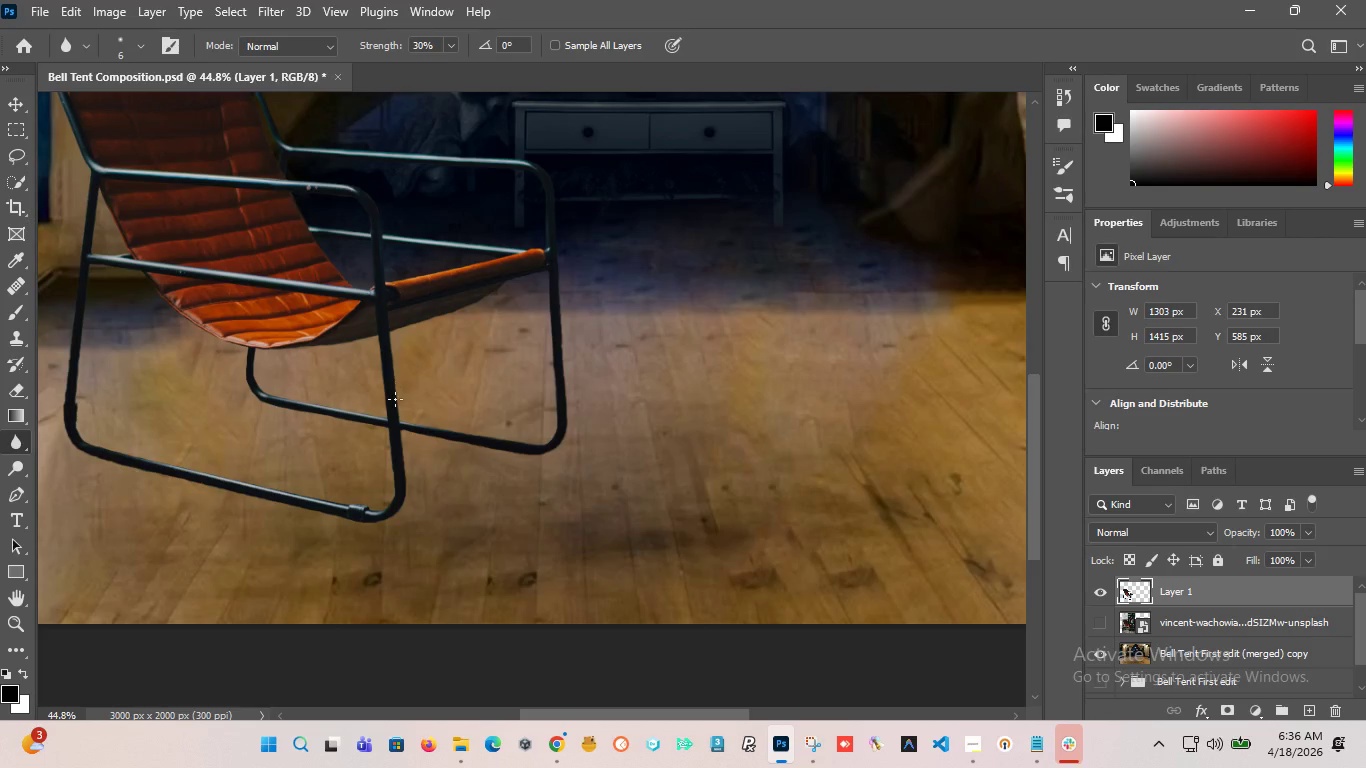 
scroll: coordinate [382, 448], scroll_direction: up, amount: 14.0
 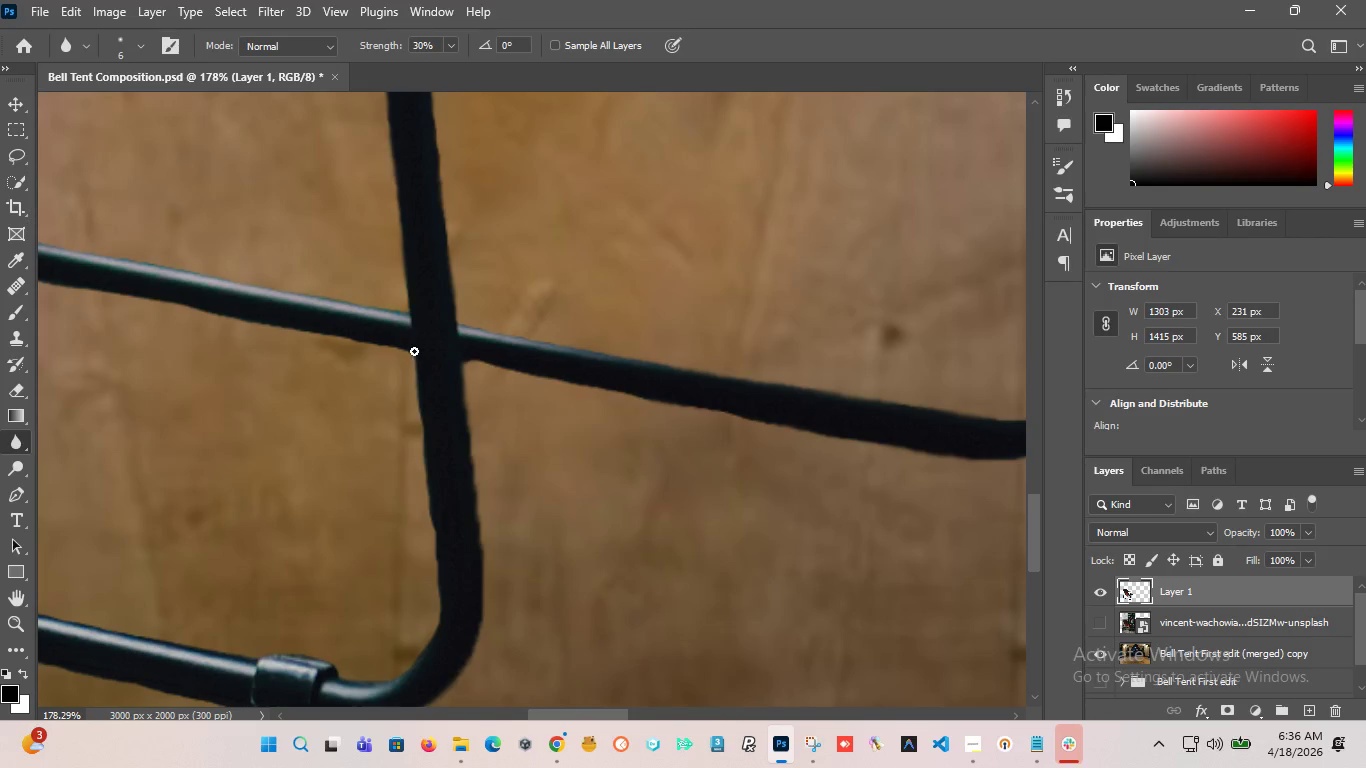 
left_click_drag(start_coordinate=[414, 351], to_coordinate=[418, 486])
 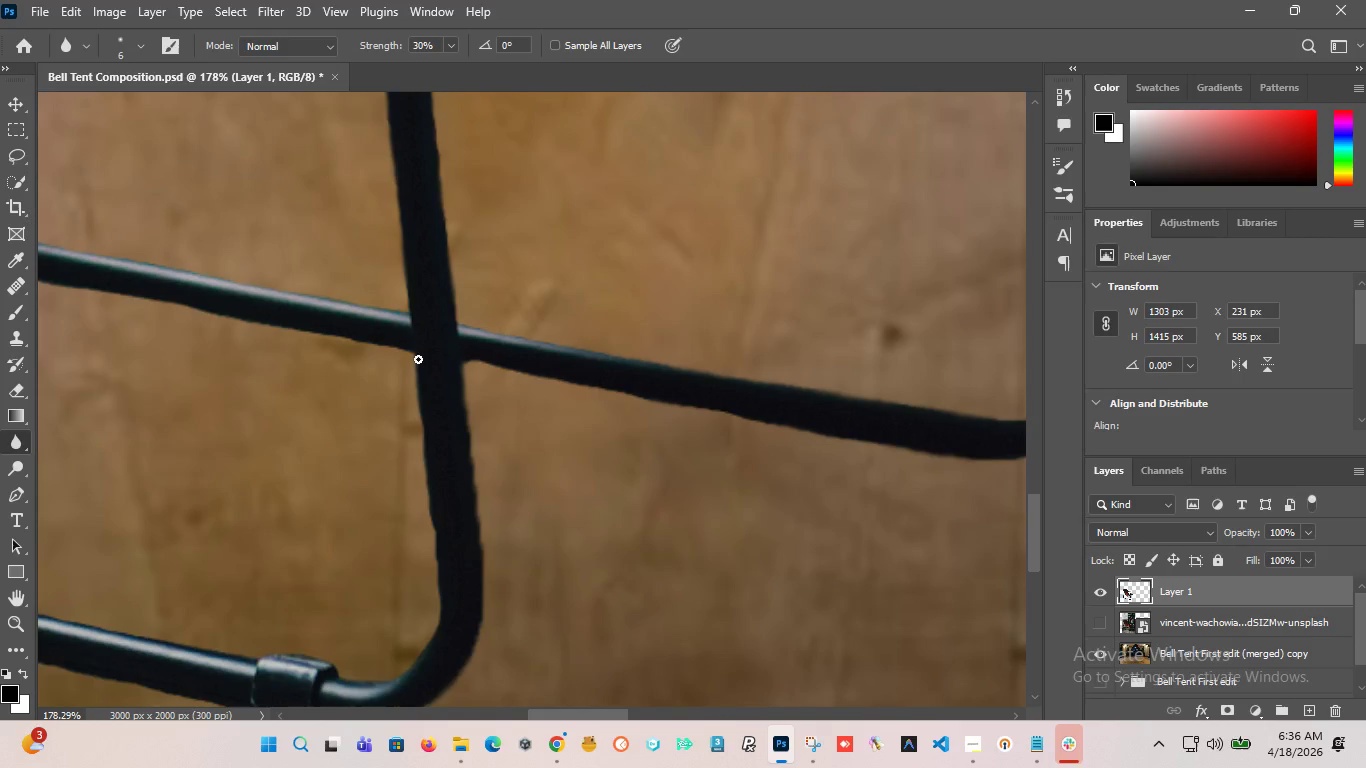 
left_click_drag(start_coordinate=[418, 359], to_coordinate=[318, 320])
 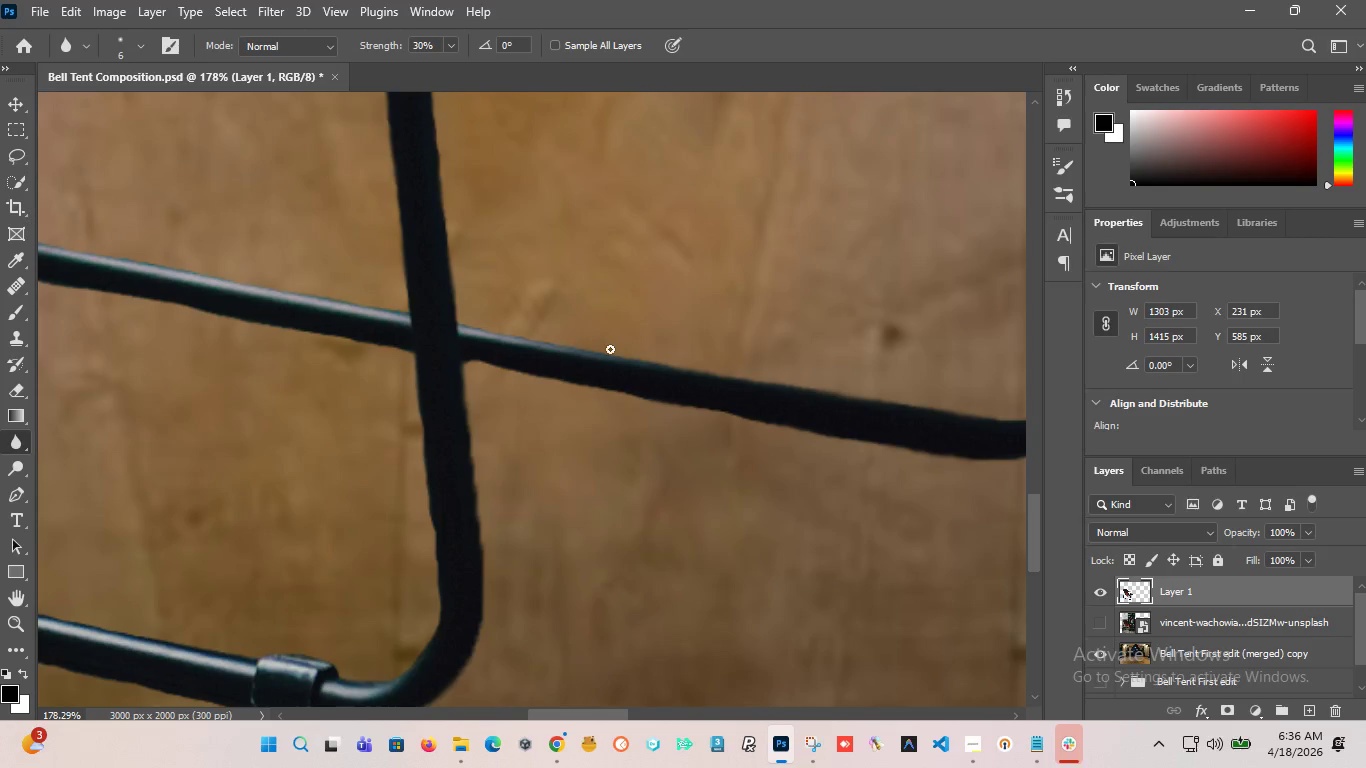 
hold_key(key=AltLeft, duration=1.75)
scroll: coordinate [617, 351], scroll_direction: down, amount: 7.0
 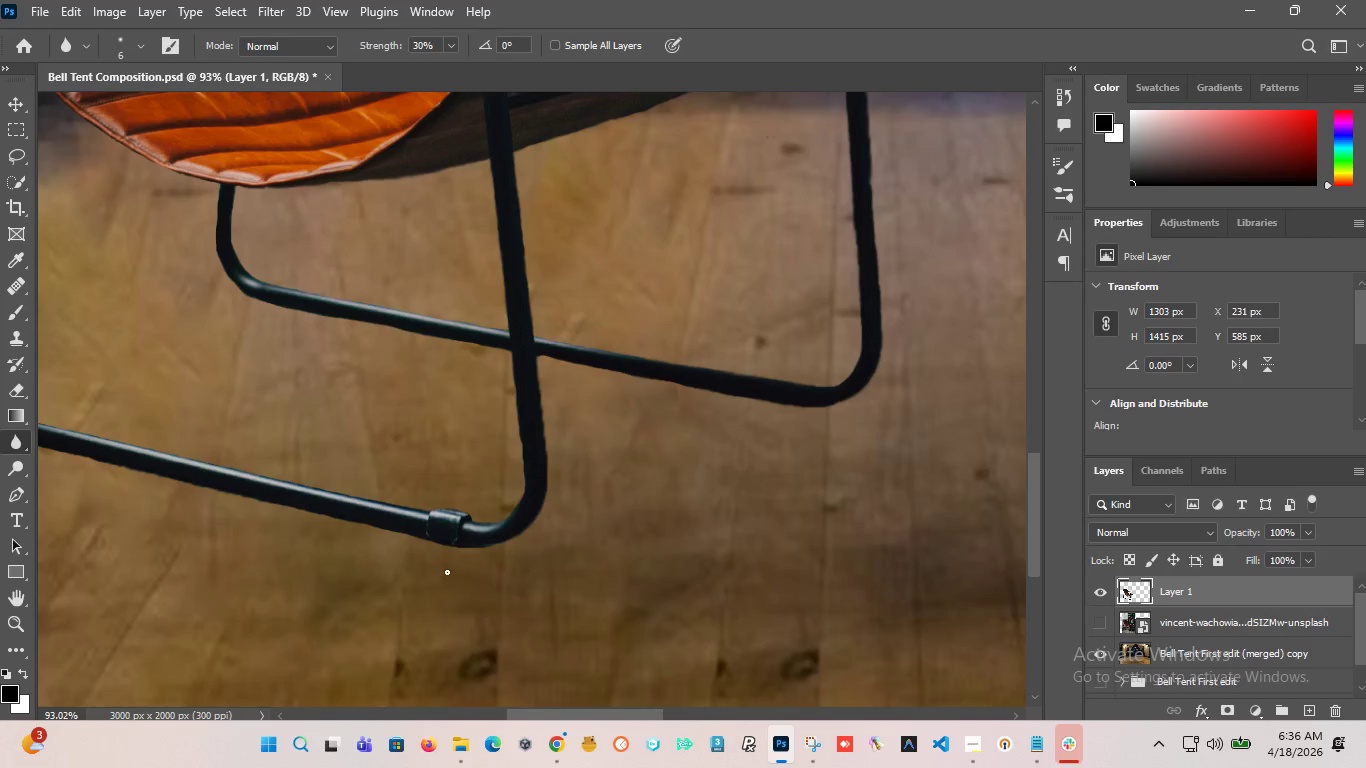 
scroll: coordinate [460, 563], scroll_direction: up, amount: 8.0
 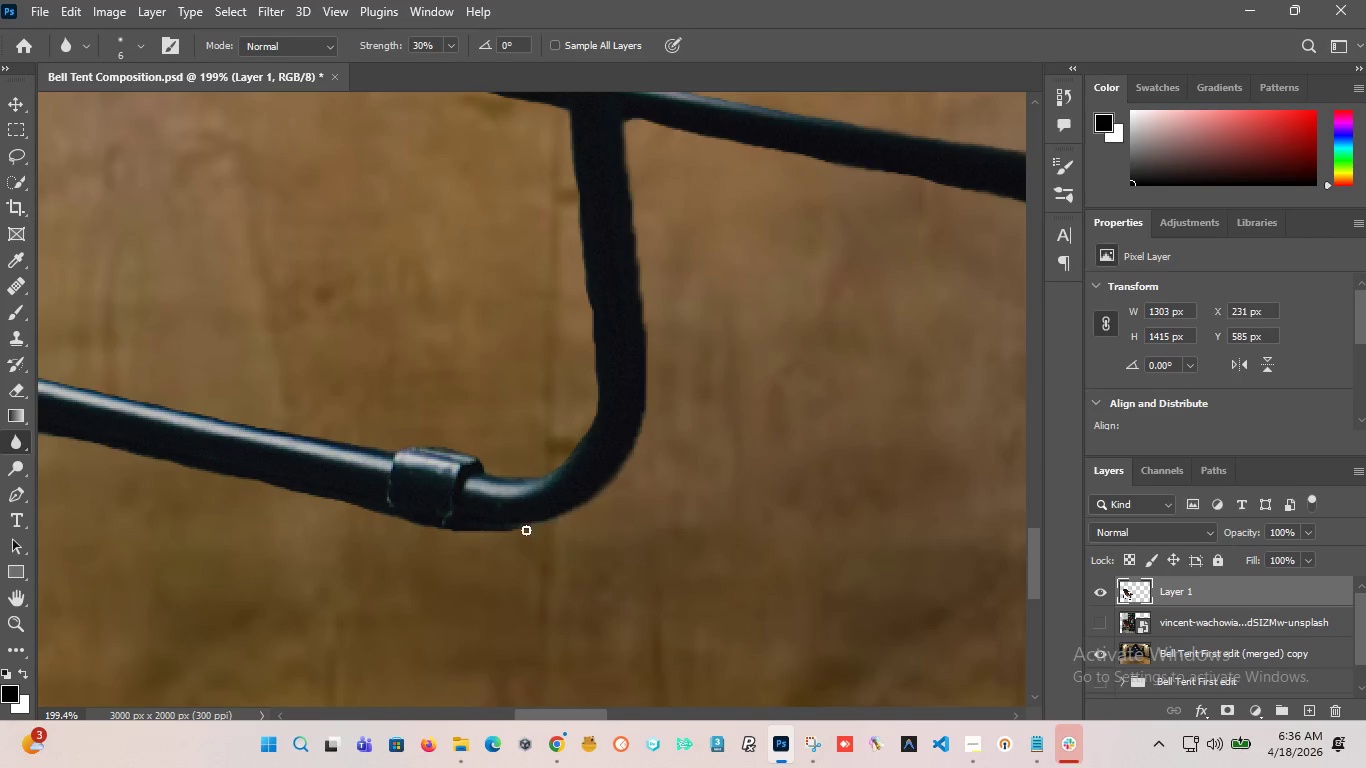 
left_click_drag(start_coordinate=[514, 534], to_coordinate=[461, 515])
 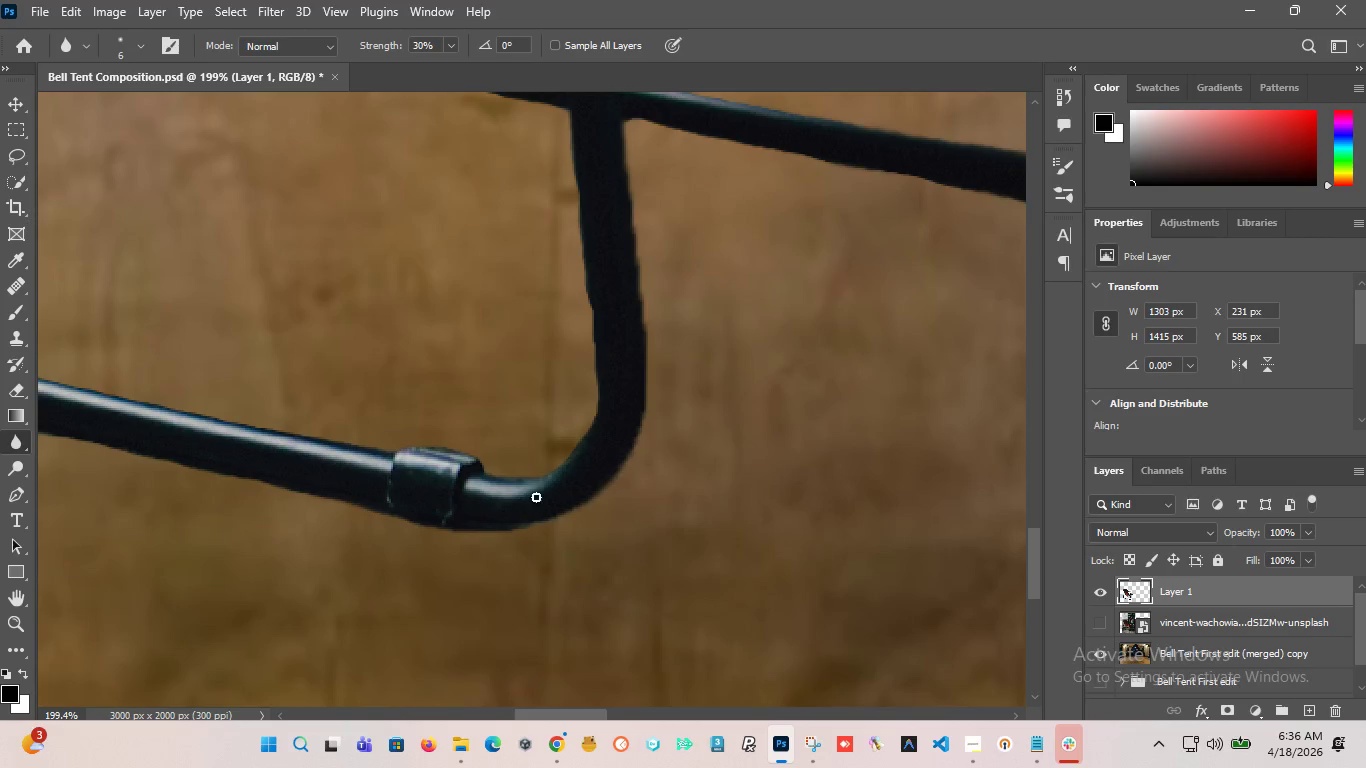 
key(Alt+AltLeft)
 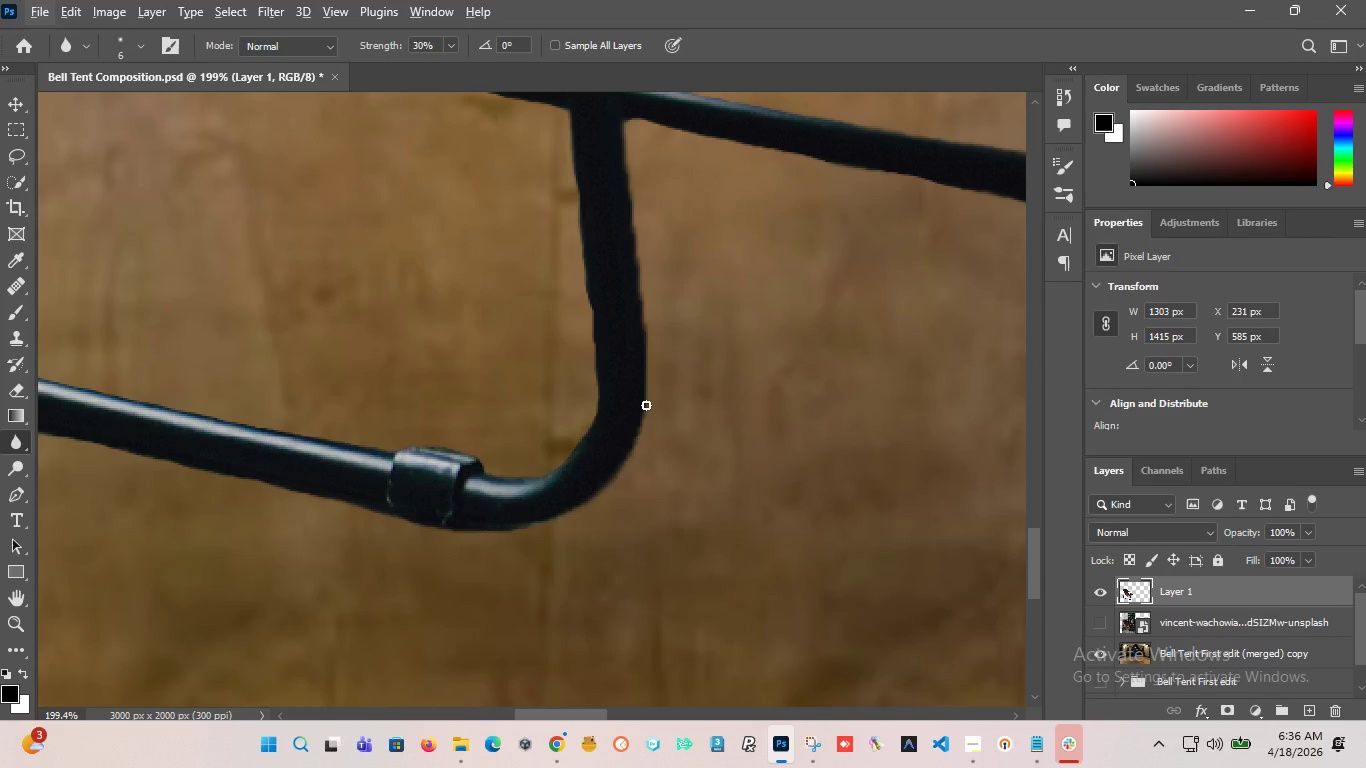 
left_click_drag(start_coordinate=[646, 405], to_coordinate=[643, 283])
 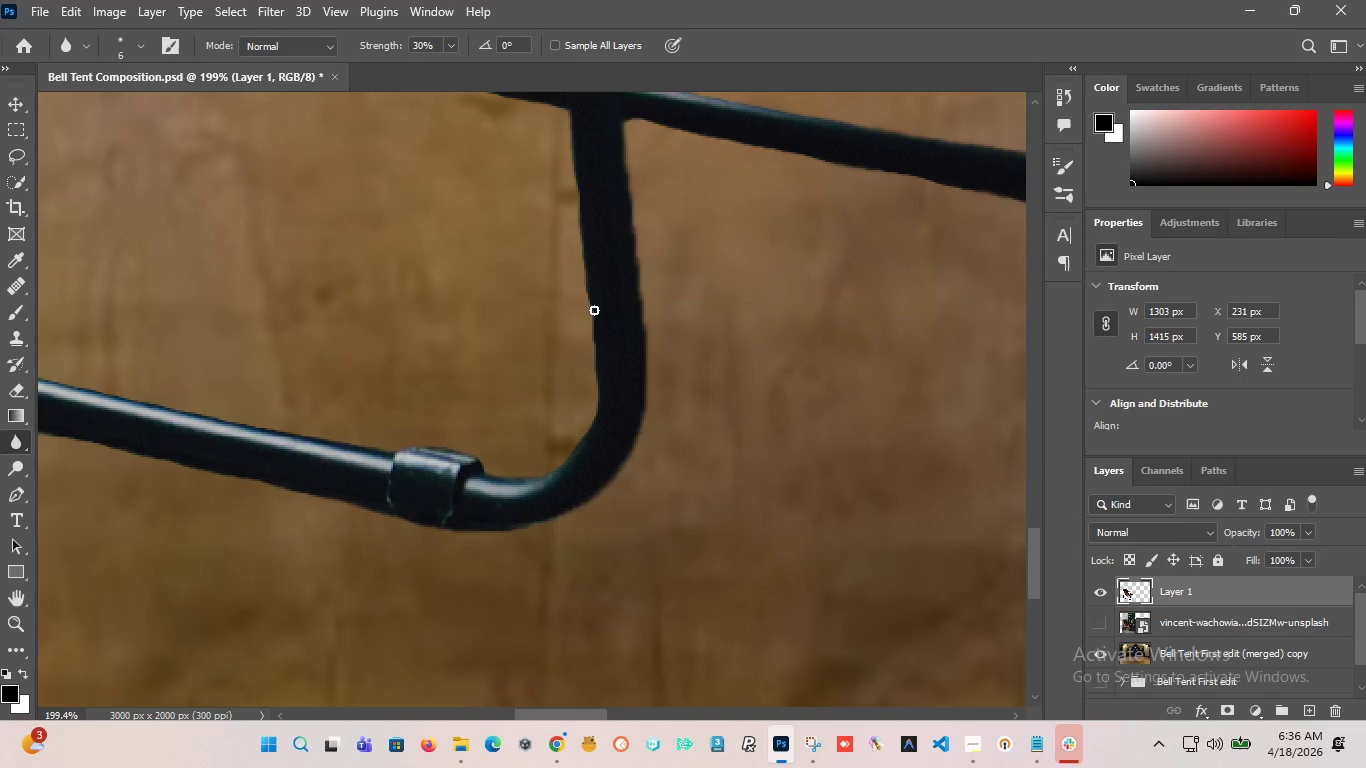 
left_click_drag(start_coordinate=[593, 306], to_coordinate=[598, 431])
 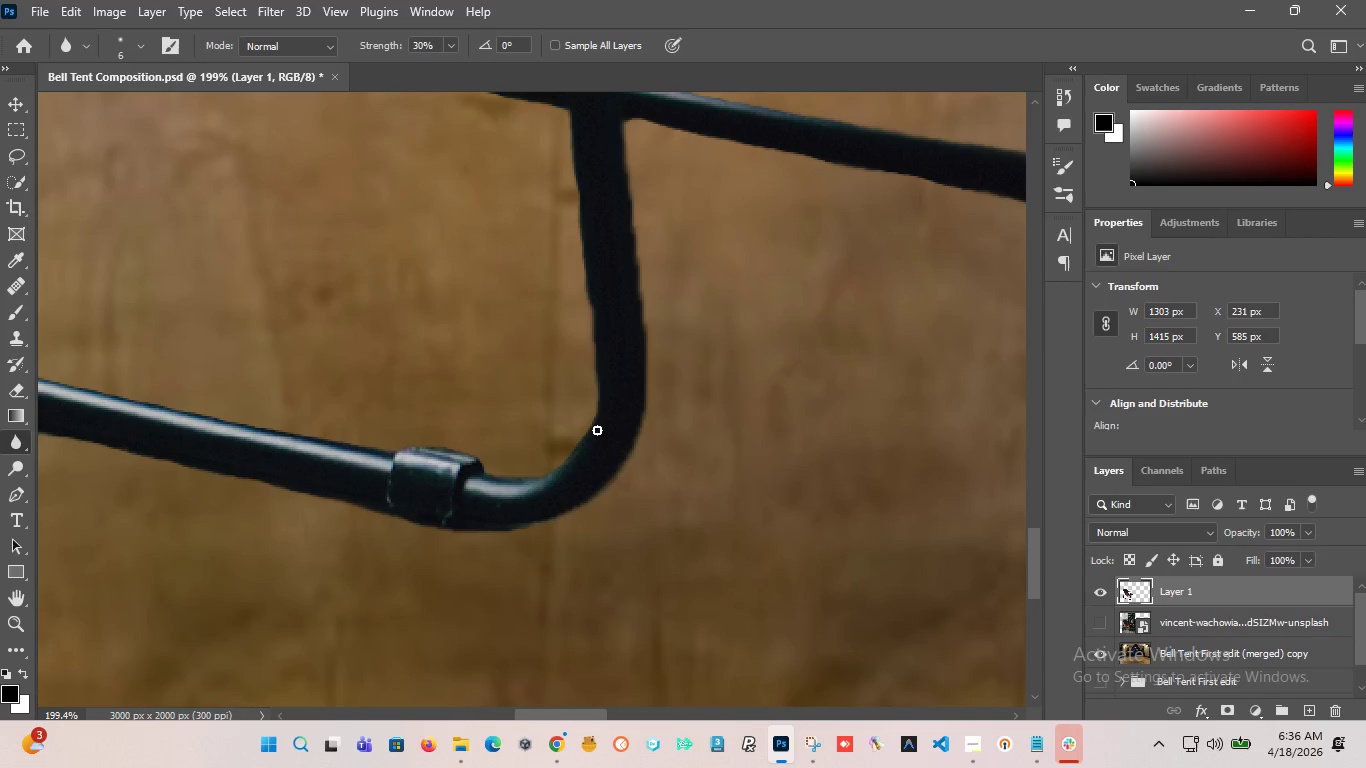 
hold_key(key=AltLeft, duration=3.7)
scroll: coordinate [328, 359], scroll_direction: down, amount: 12.0
 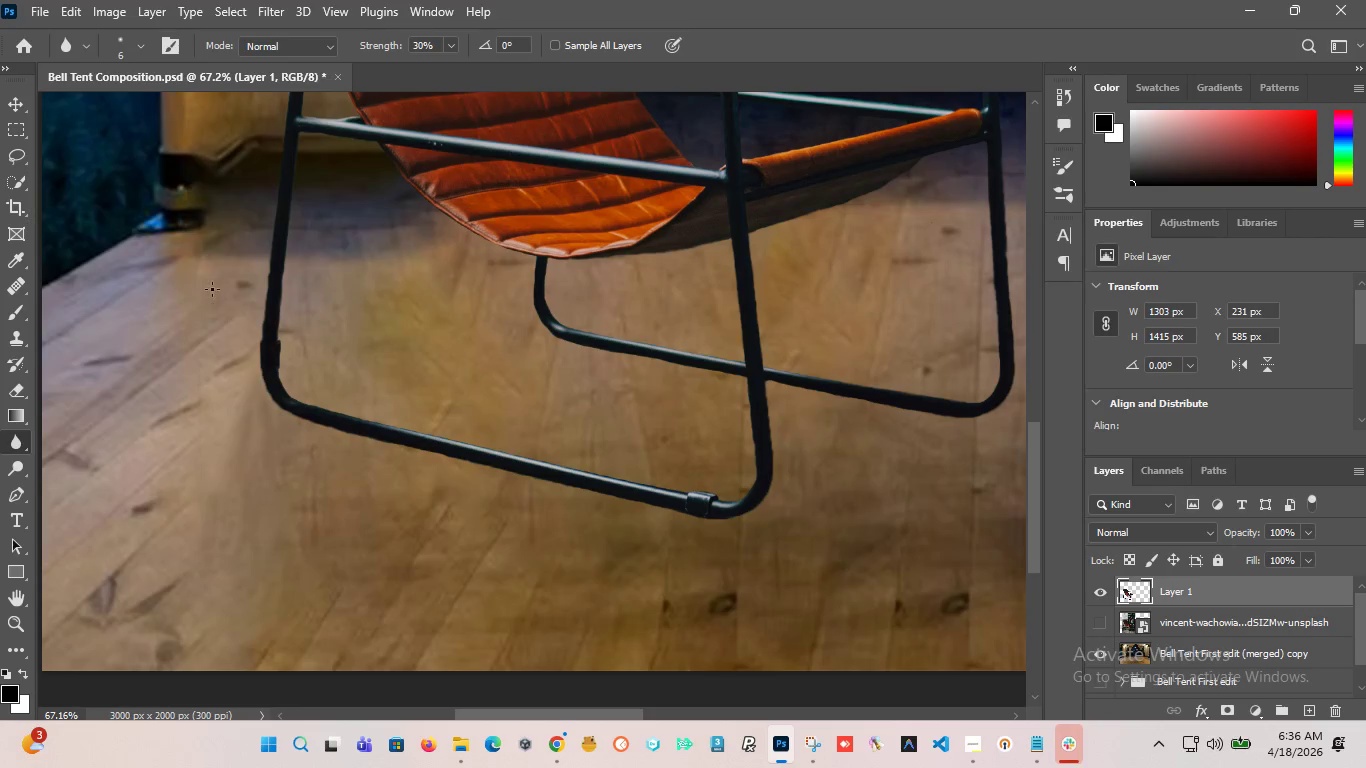 
scroll: coordinate [301, 281], scroll_direction: up, amount: 13.0
 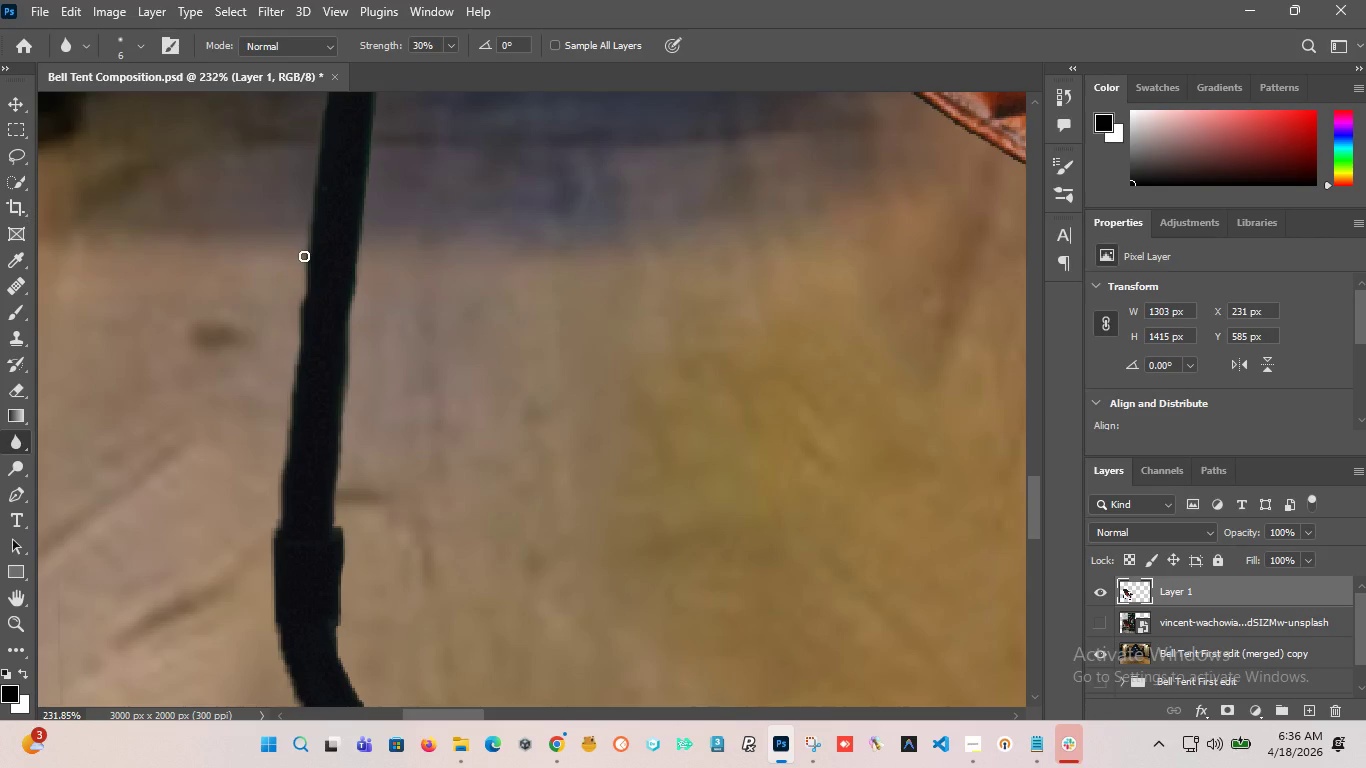 
left_click_drag(start_coordinate=[304, 256], to_coordinate=[272, 506])
 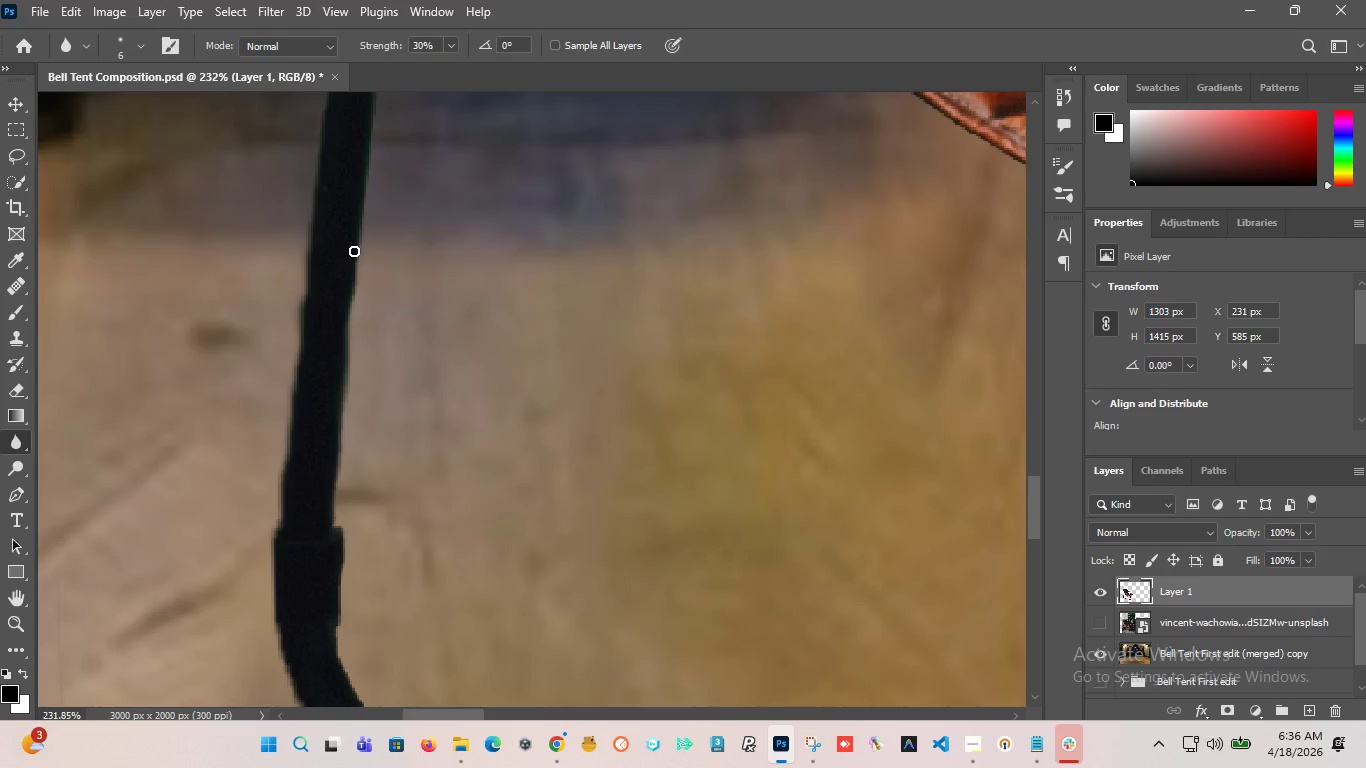 
left_click_drag(start_coordinate=[354, 251], to_coordinate=[329, 367])
 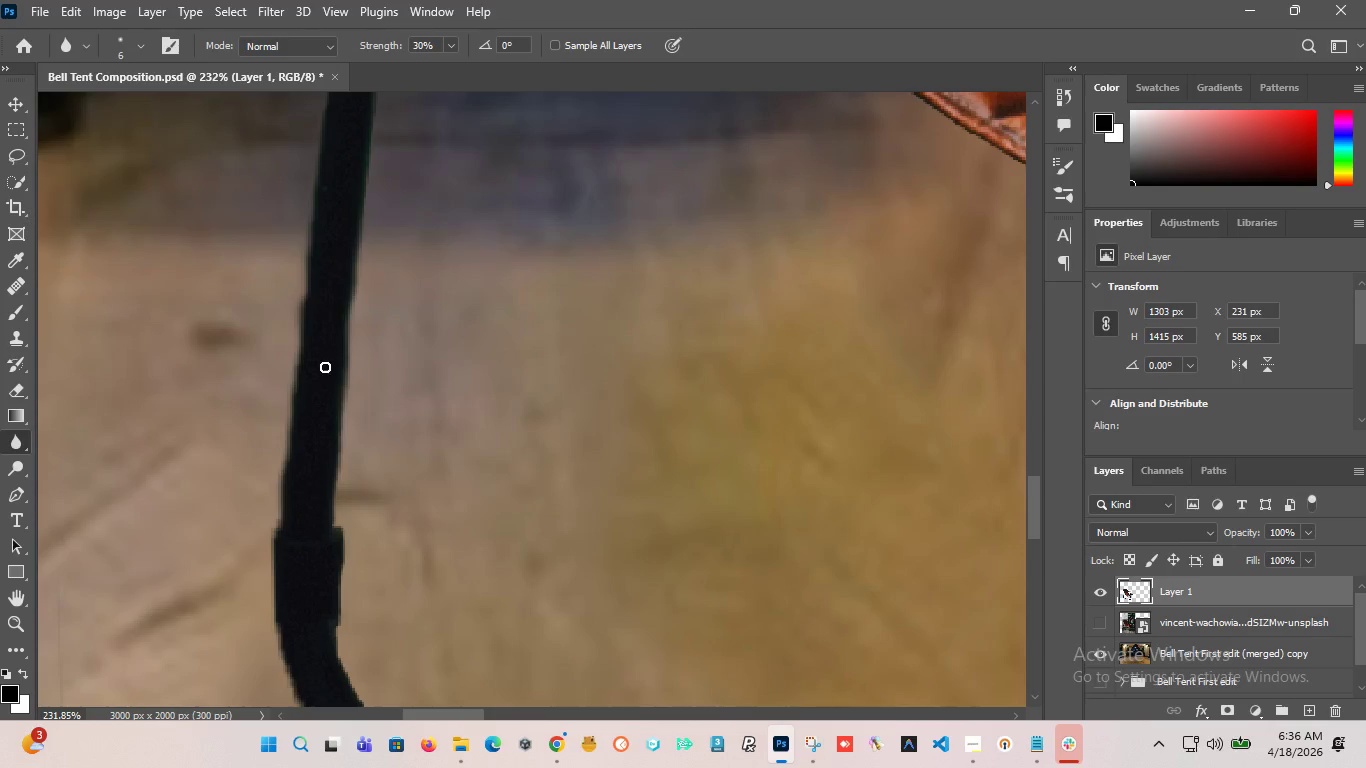 
hold_key(key=AltLeft, duration=2.86)
scroll: coordinate [258, 480], scroll_direction: down, amount: 19.0
 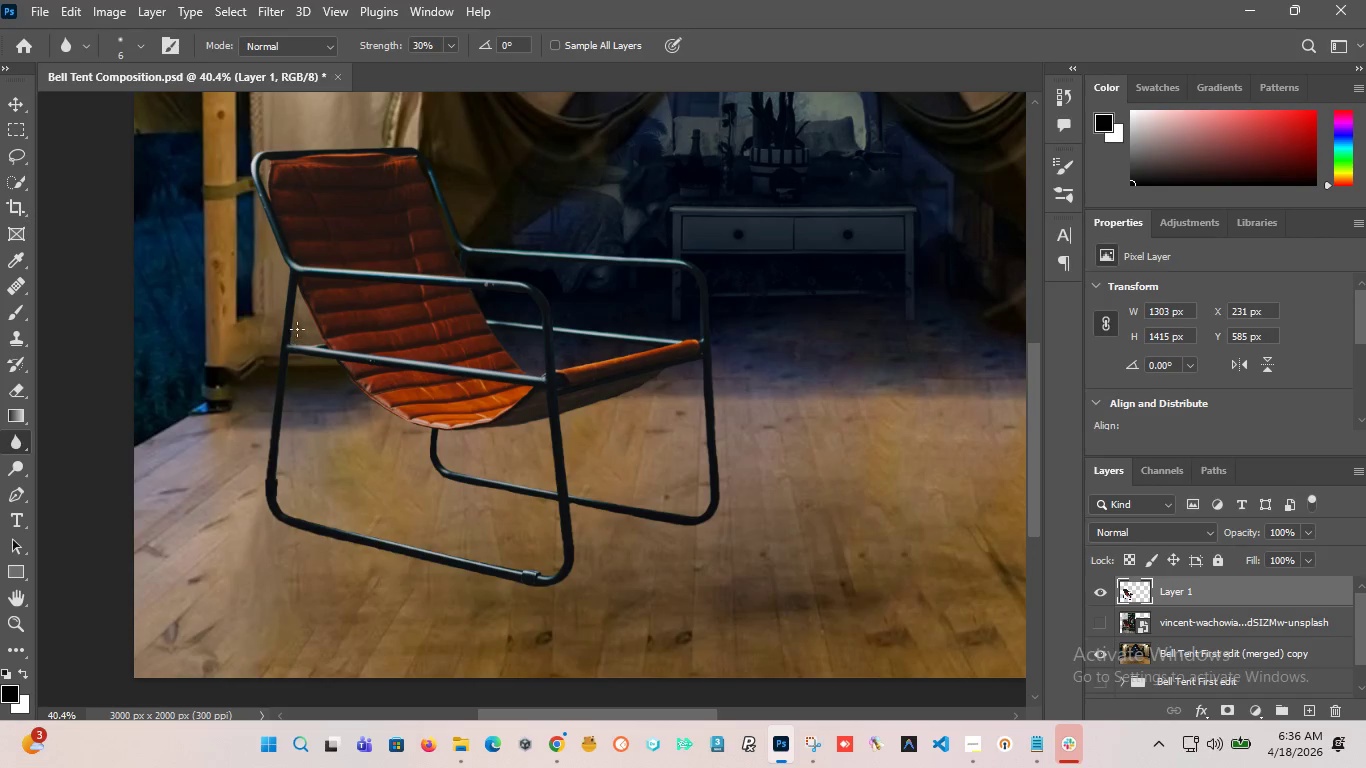 
scroll: coordinate [314, 395], scroll_direction: up, amount: 19.0
 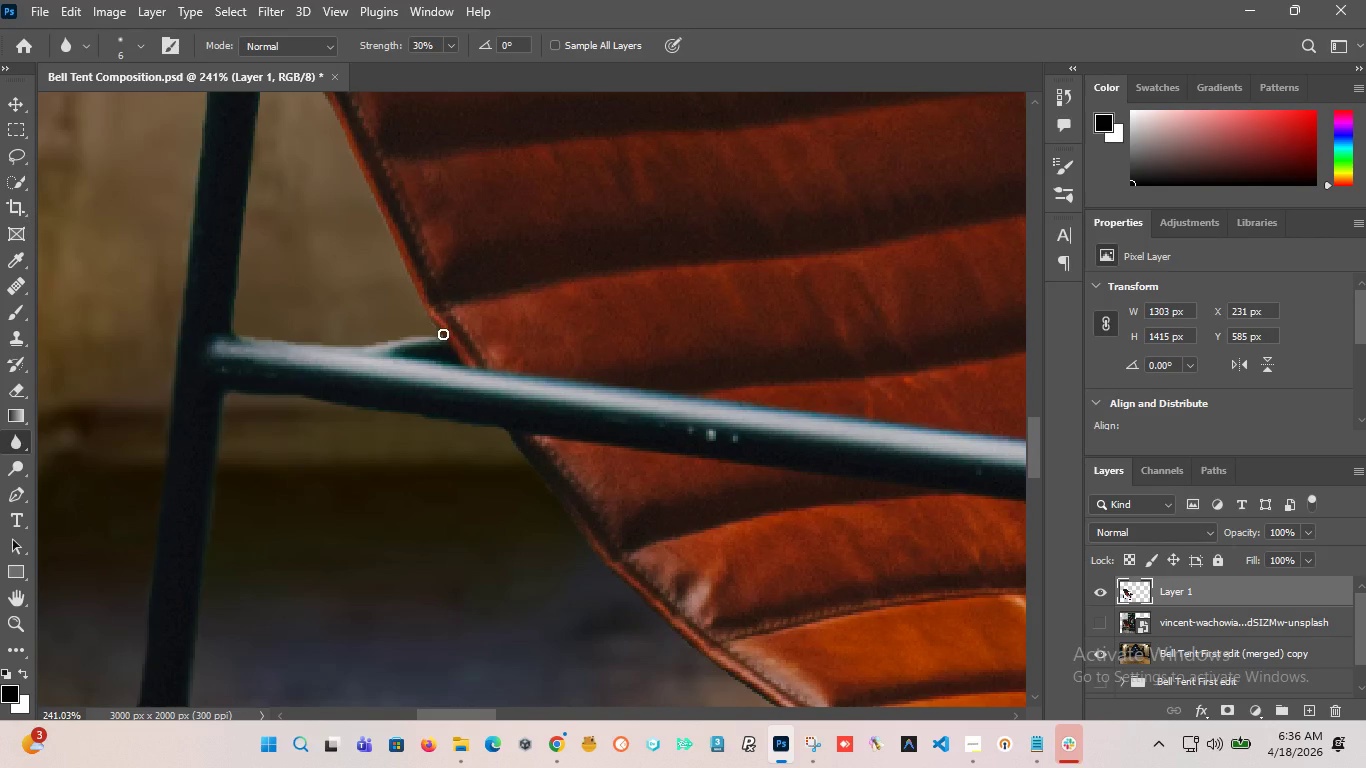 
left_click_drag(start_coordinate=[443, 334], to_coordinate=[395, 273])
 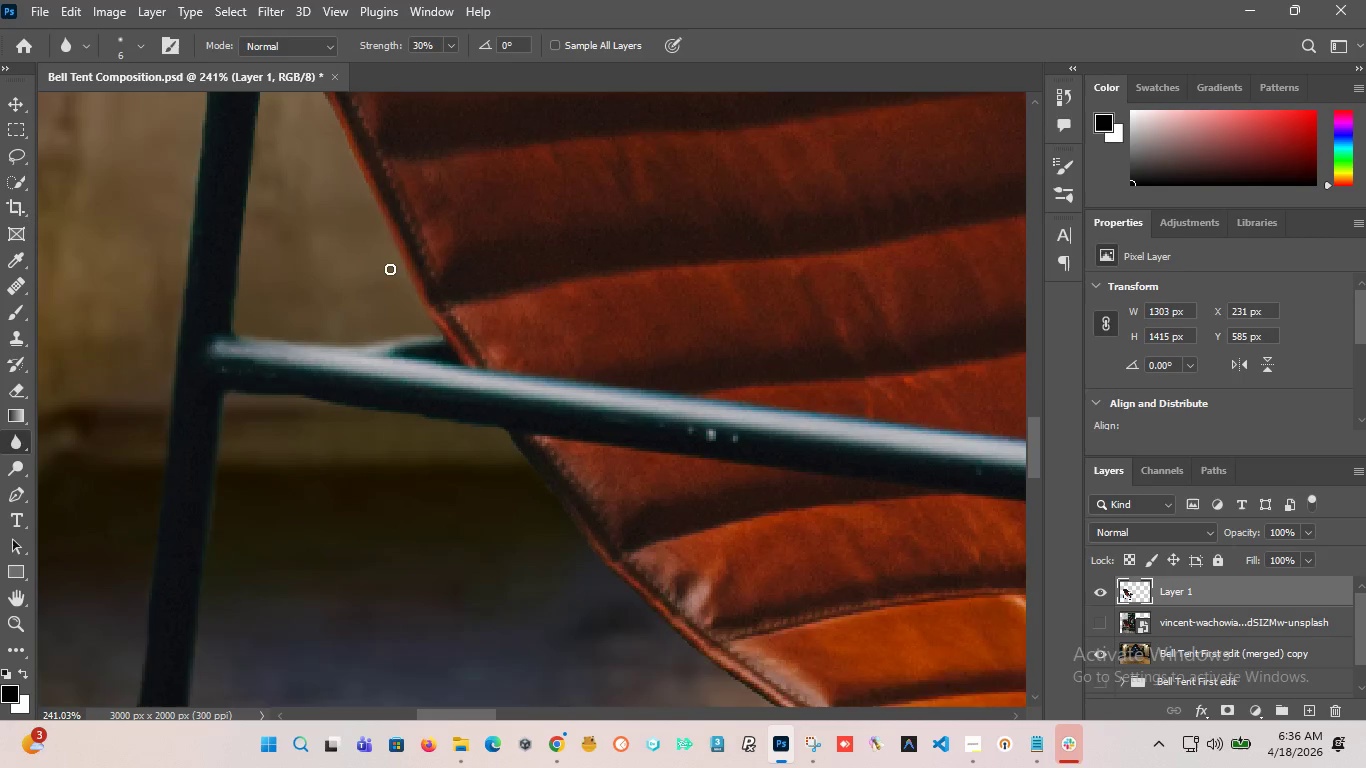 
scroll: coordinate [328, 297], scroll_direction: up, amount: 11.0
 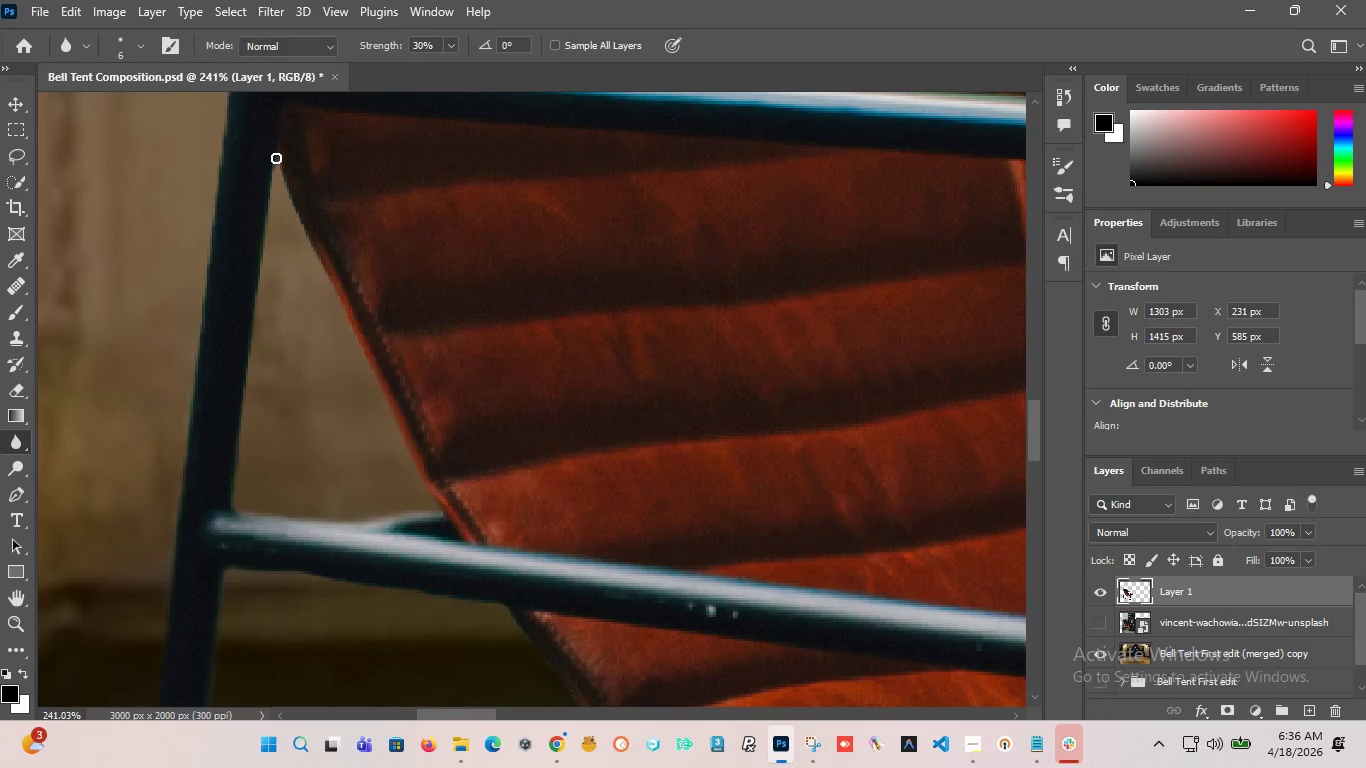 
left_click_drag(start_coordinate=[276, 158], to_coordinate=[355, 354])
 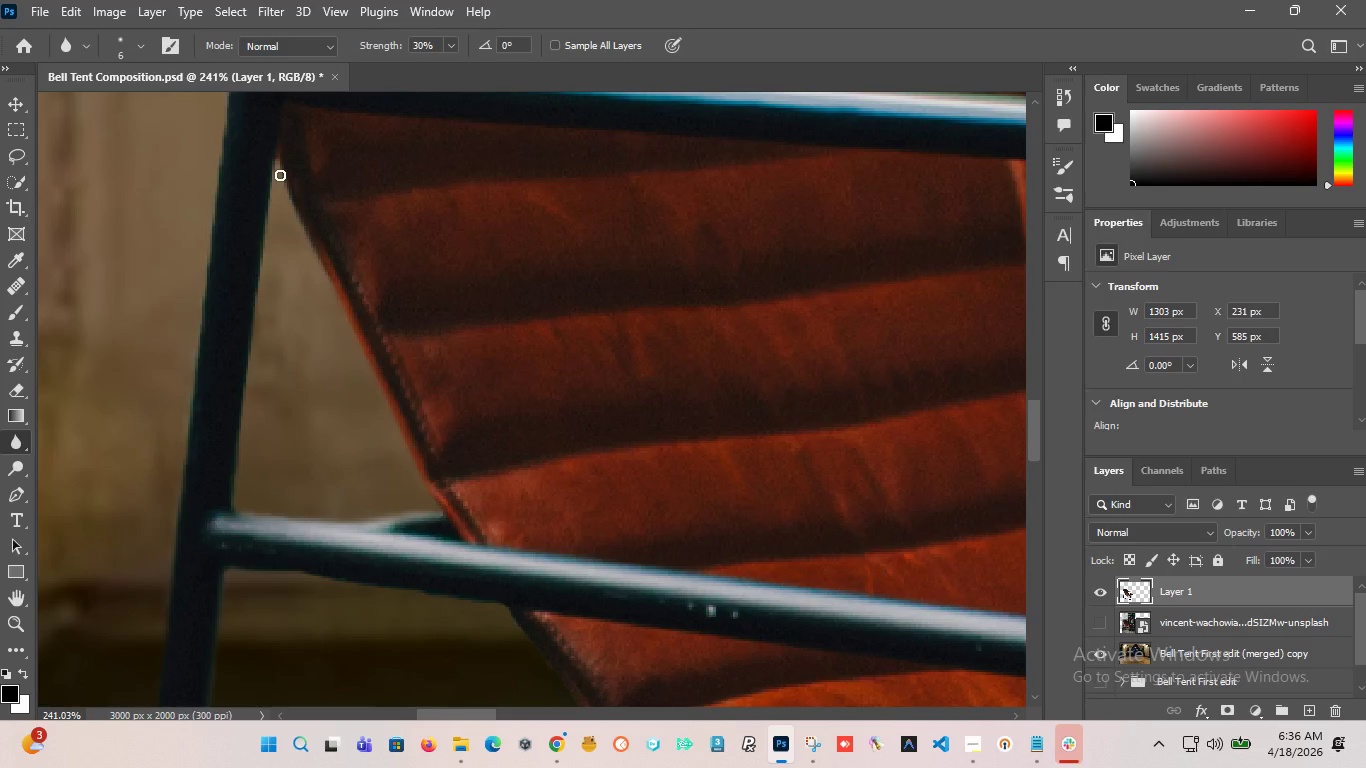 
left_click_drag(start_coordinate=[280, 175], to_coordinate=[238, 475])
 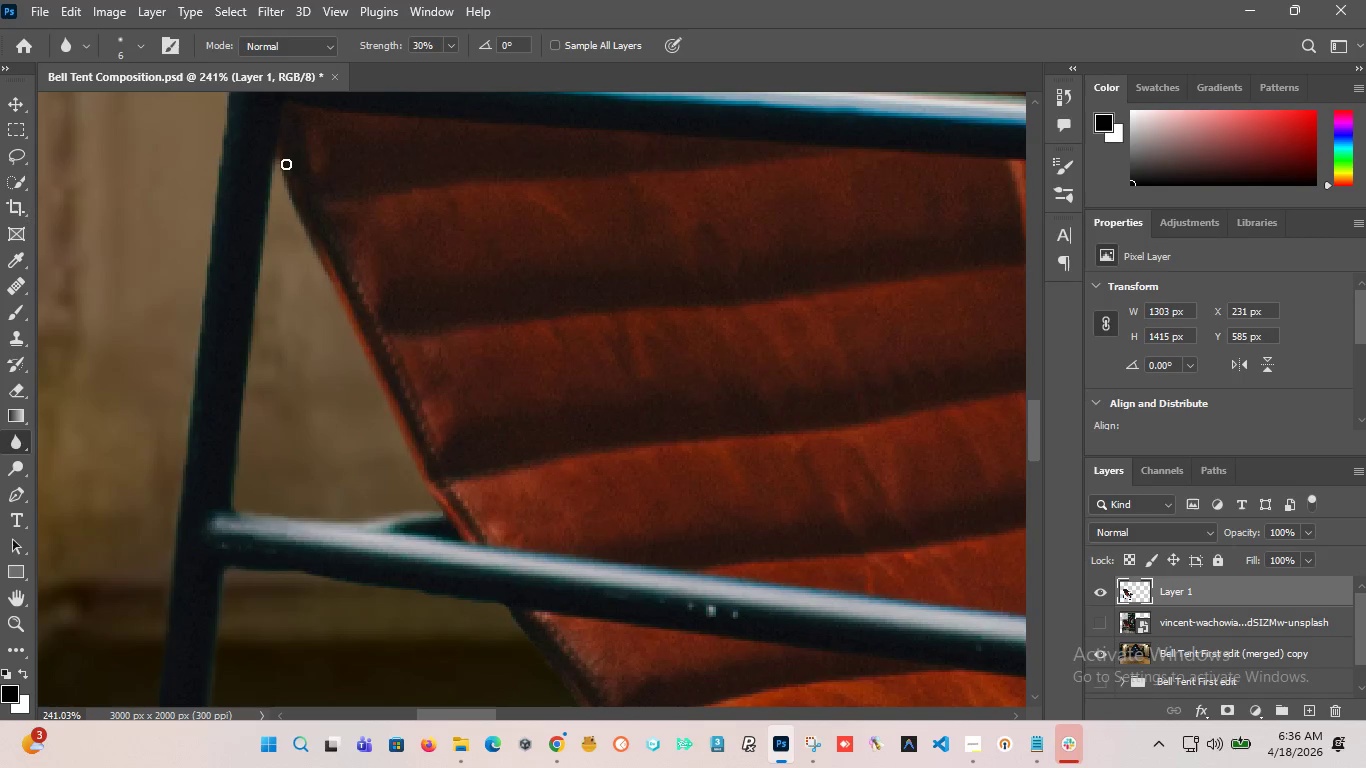 
left_click_drag(start_coordinate=[282, 158], to_coordinate=[422, 494])
 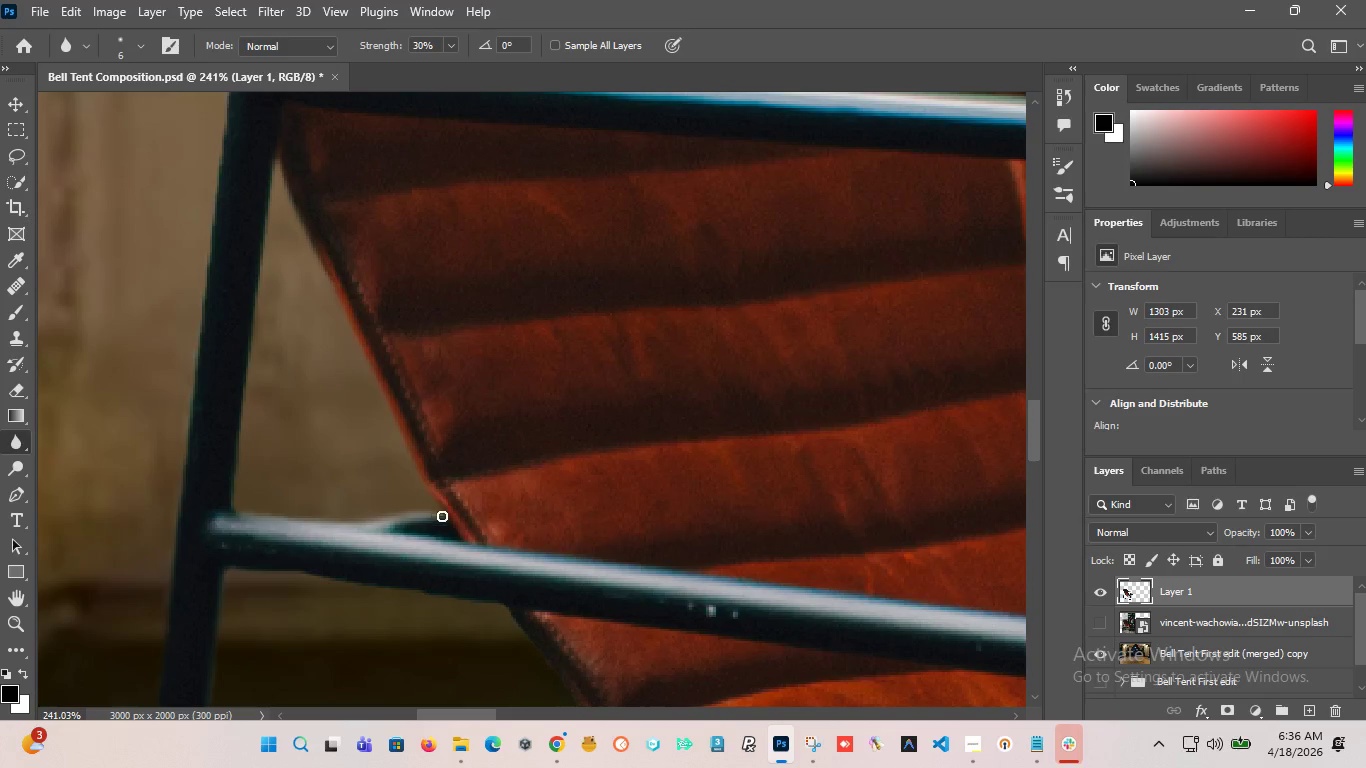 
left_click_drag(start_coordinate=[445, 515], to_coordinate=[425, 489])
 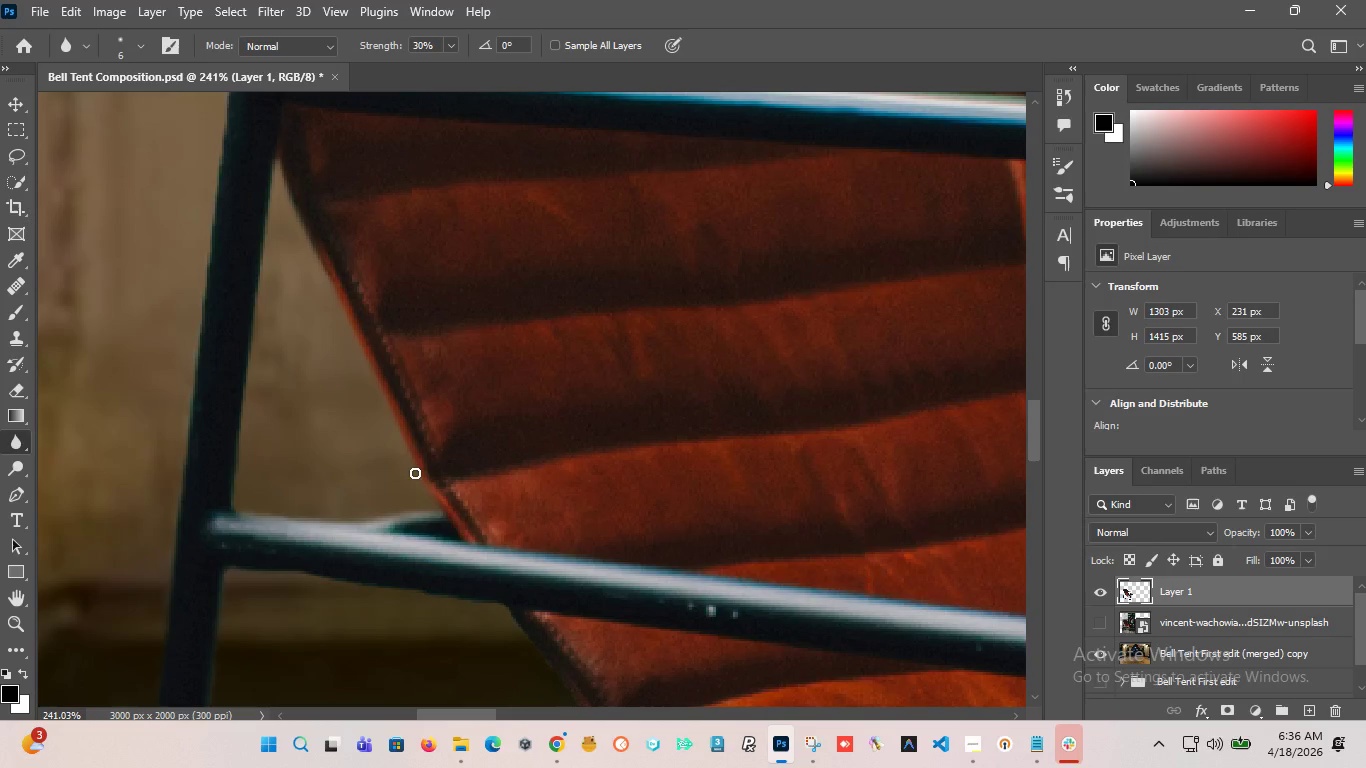 
hold_key(key=AltLeft, duration=2.38)
scroll: coordinate [336, 429], scroll_direction: down, amount: 14.0
 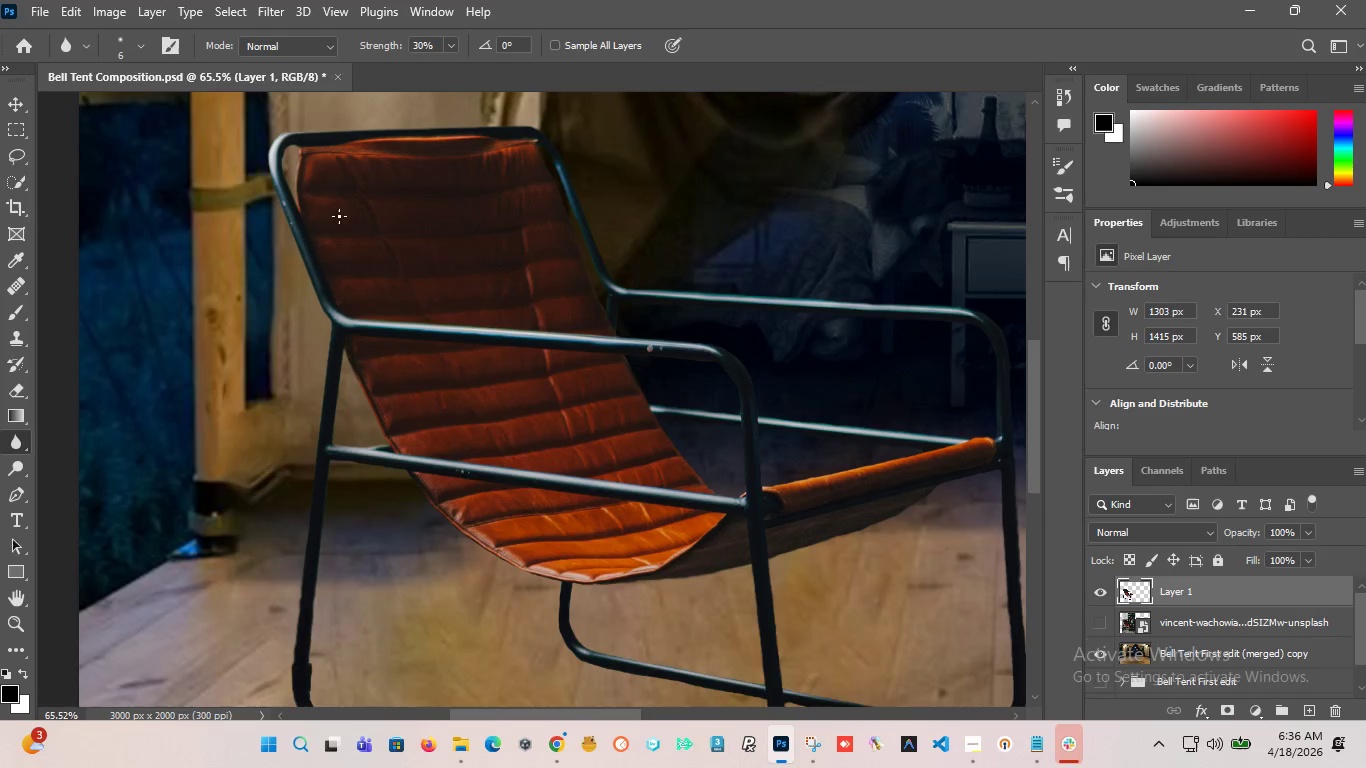 
scroll: coordinate [281, 274], scroll_direction: up, amount: 21.0
 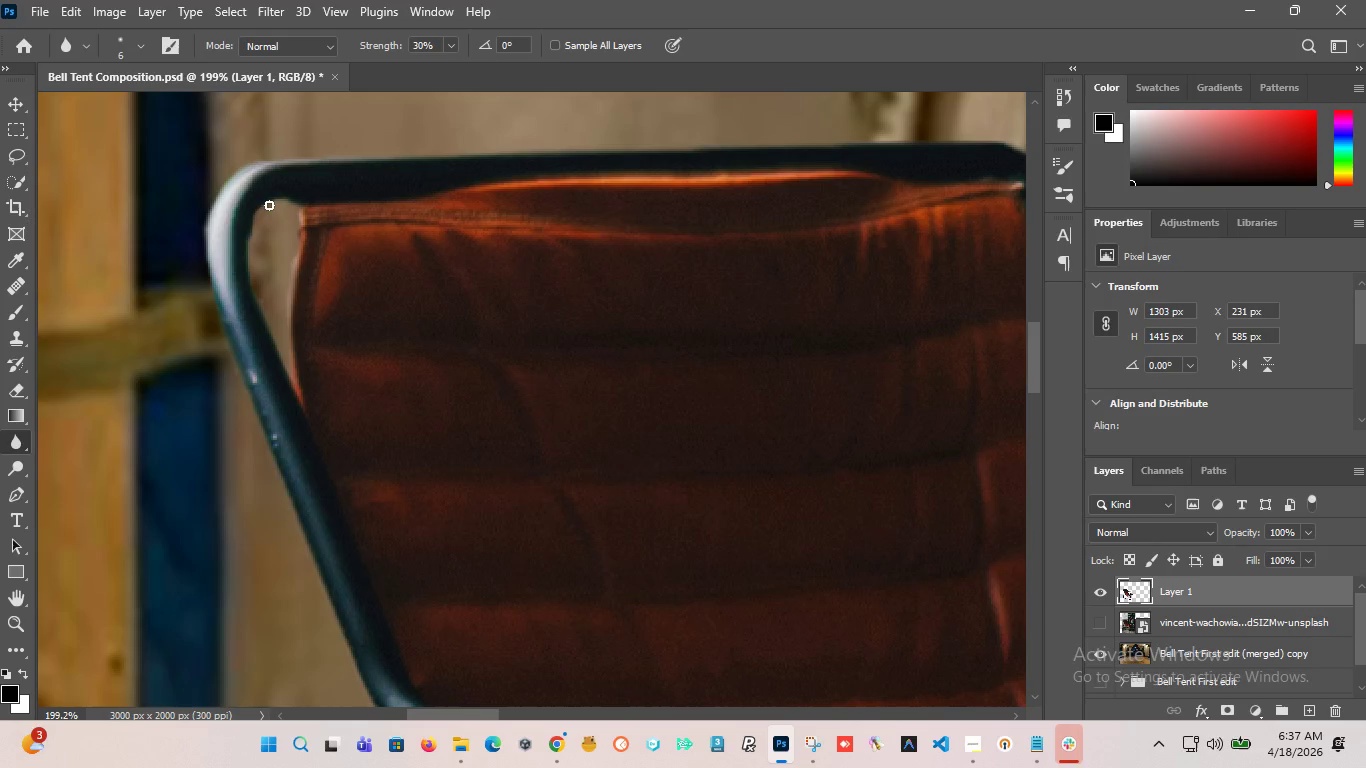 
left_click_drag(start_coordinate=[267, 205], to_coordinate=[301, 237])
 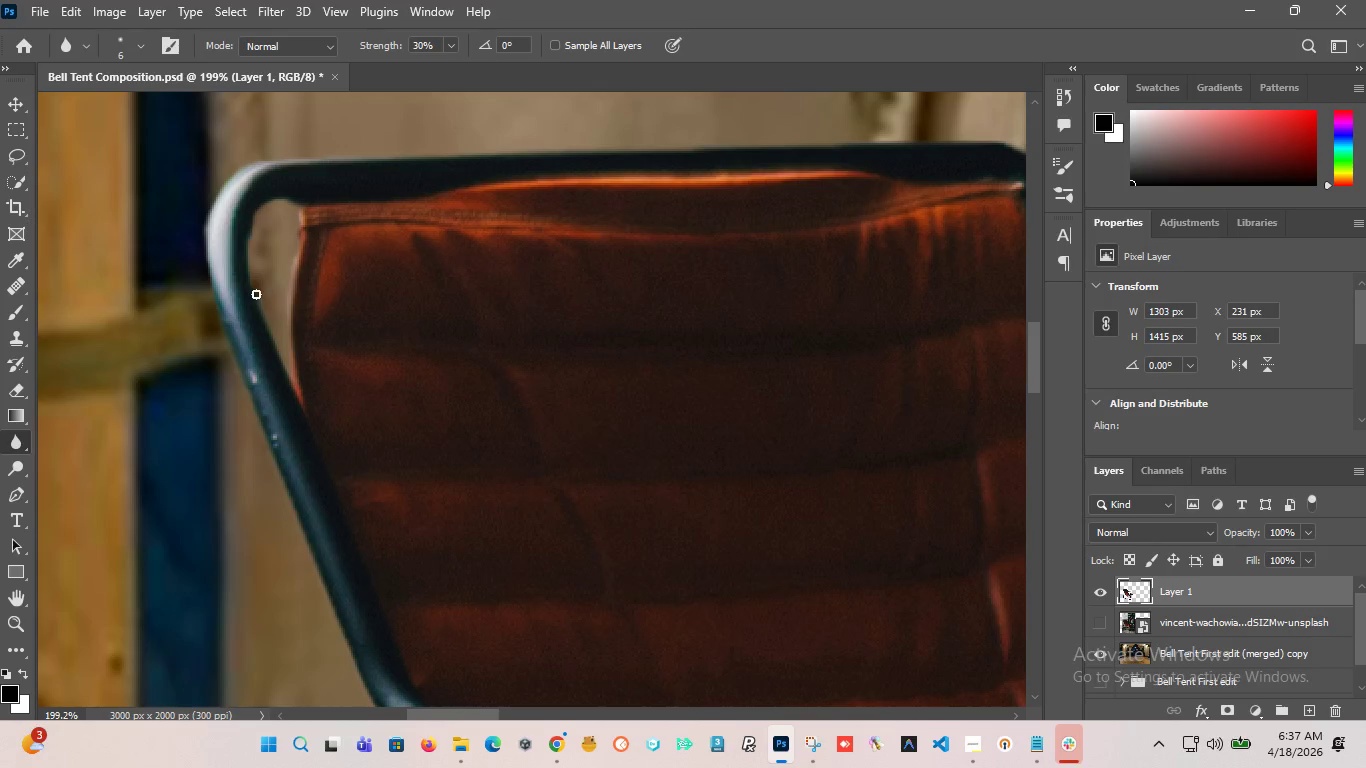 
left_click_drag(start_coordinate=[256, 294], to_coordinate=[288, 391])
 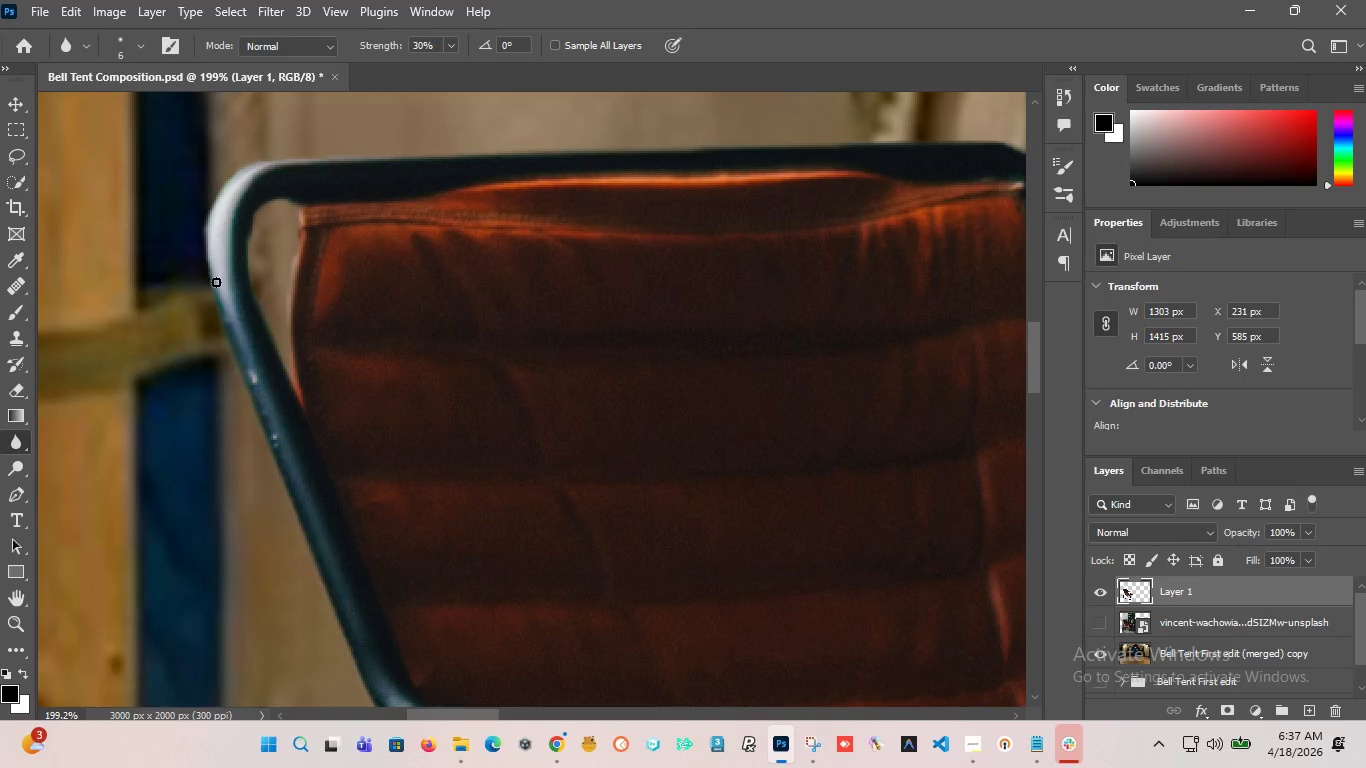 
left_click_drag(start_coordinate=[216, 284], to_coordinate=[290, 159])
 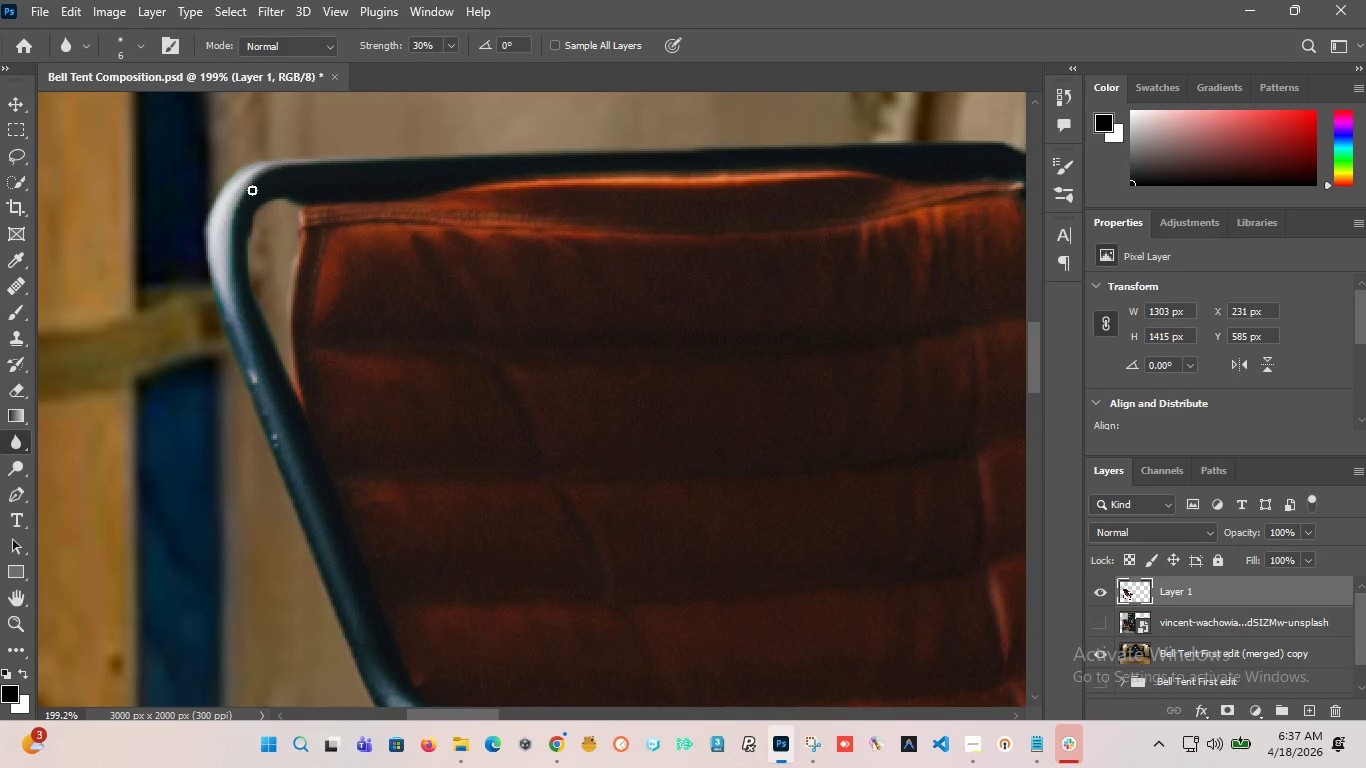 
hold_key(key=AltLeft, duration=2.69)
scroll: coordinate [175, 270], scroll_direction: down, amount: 12.0
 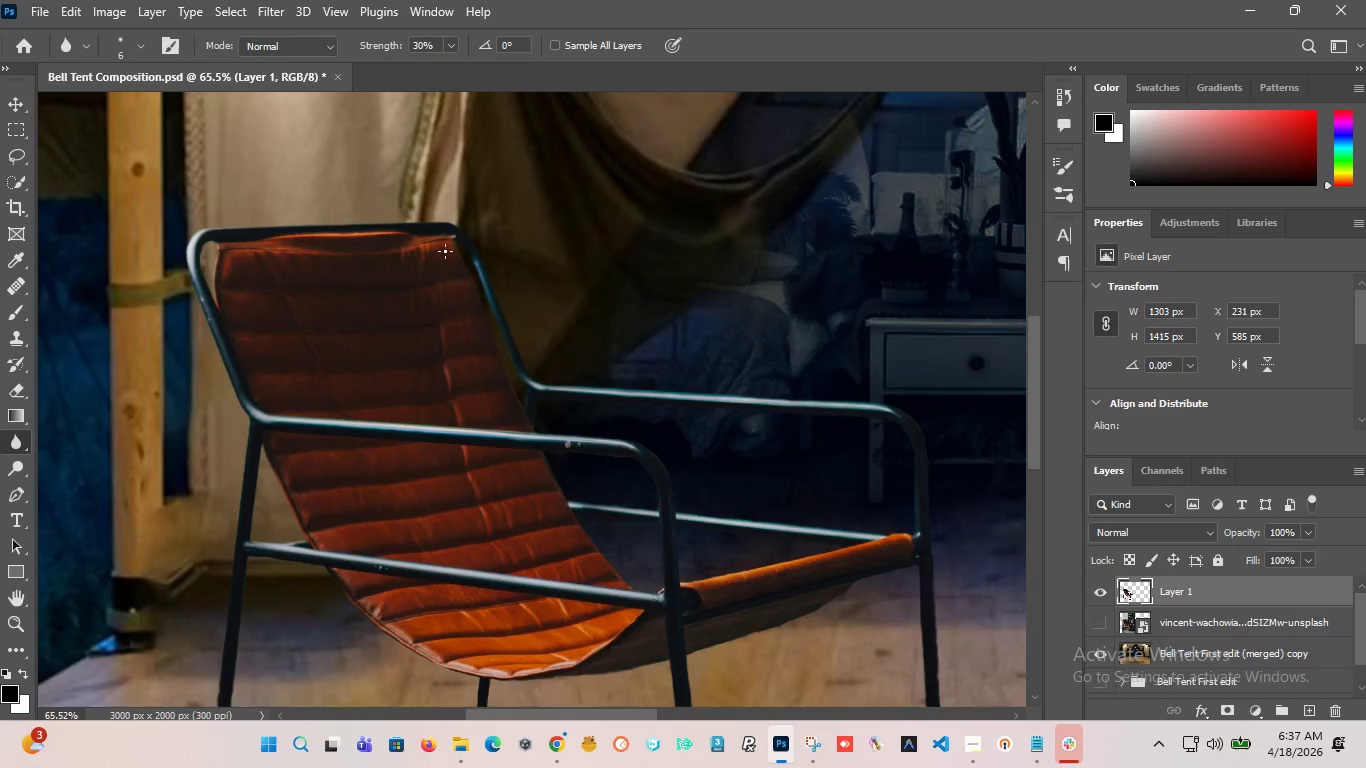 
scroll: coordinate [453, 231], scroll_direction: up, amount: 13.0
 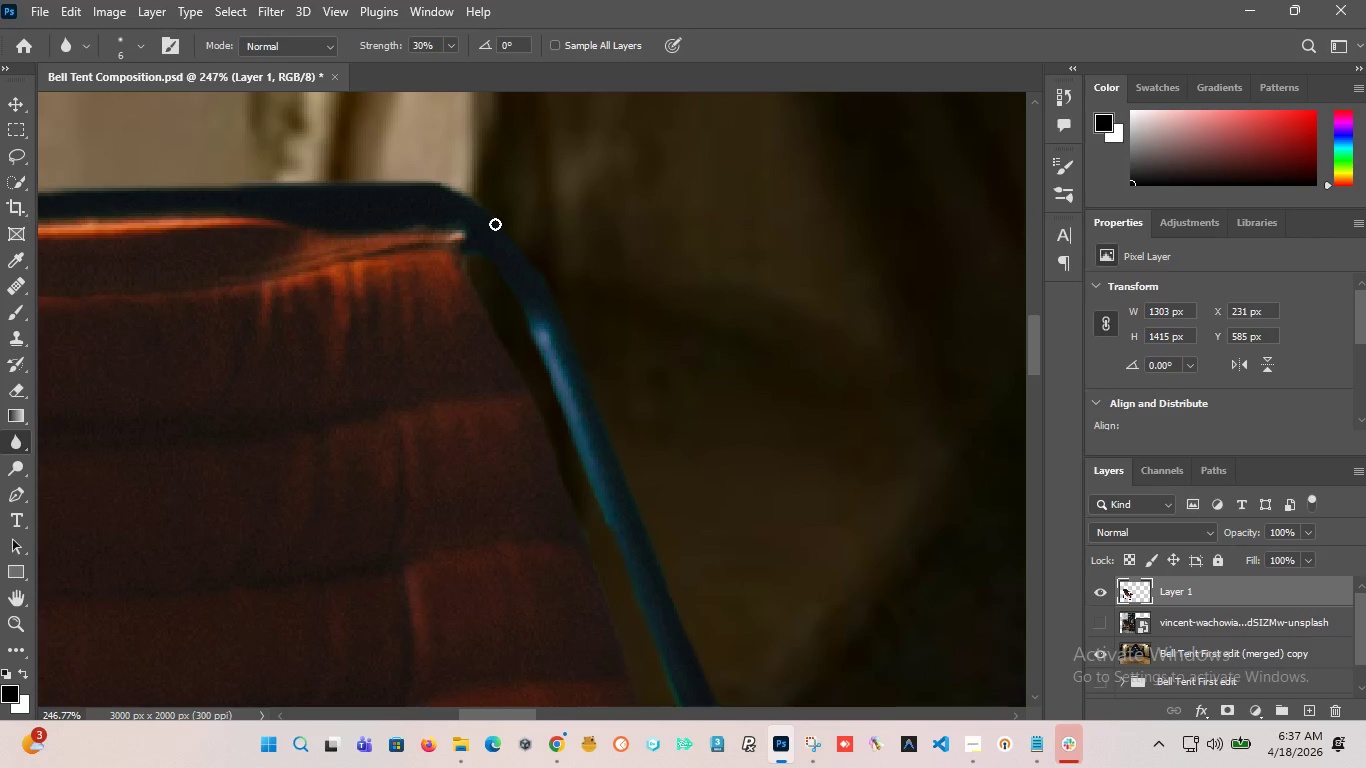 
left_click_drag(start_coordinate=[499, 230], to_coordinate=[561, 305])
 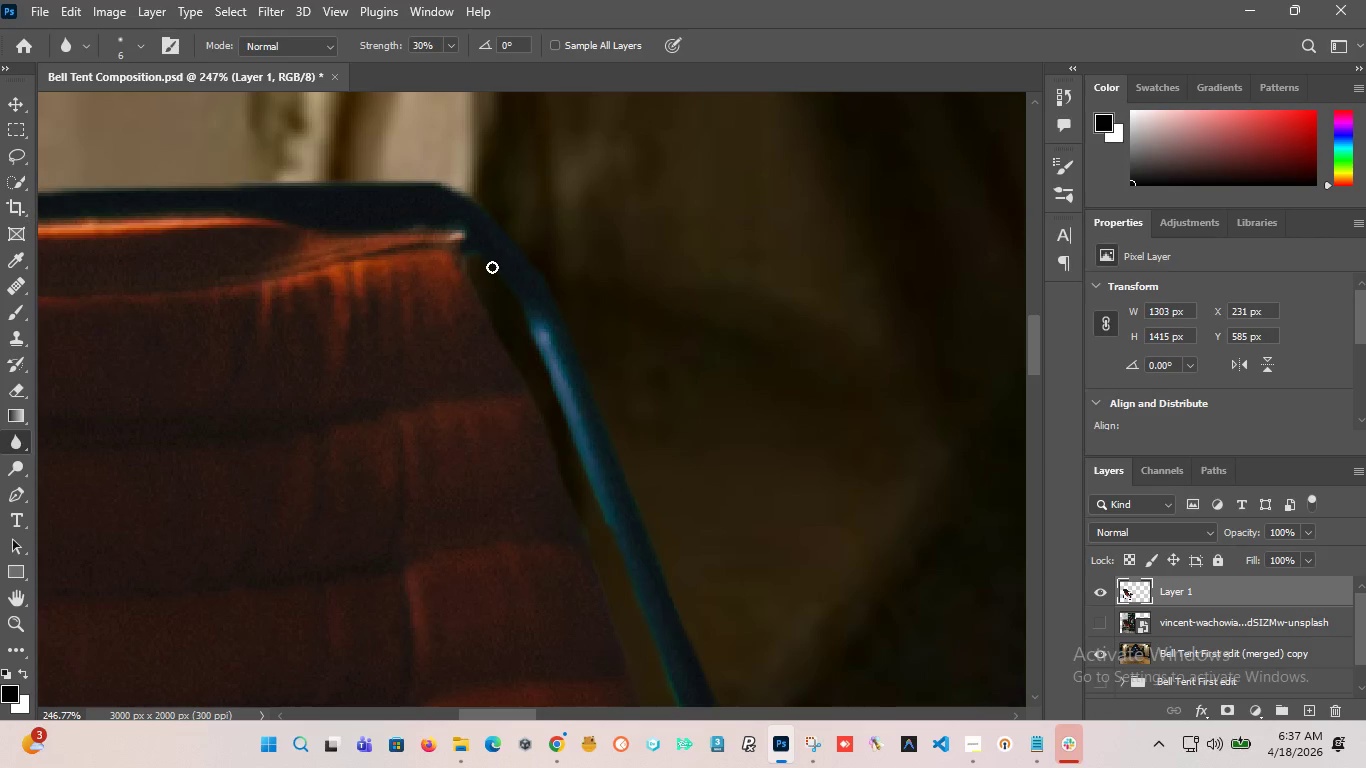 
left_click_drag(start_coordinate=[483, 256], to_coordinate=[606, 530])
 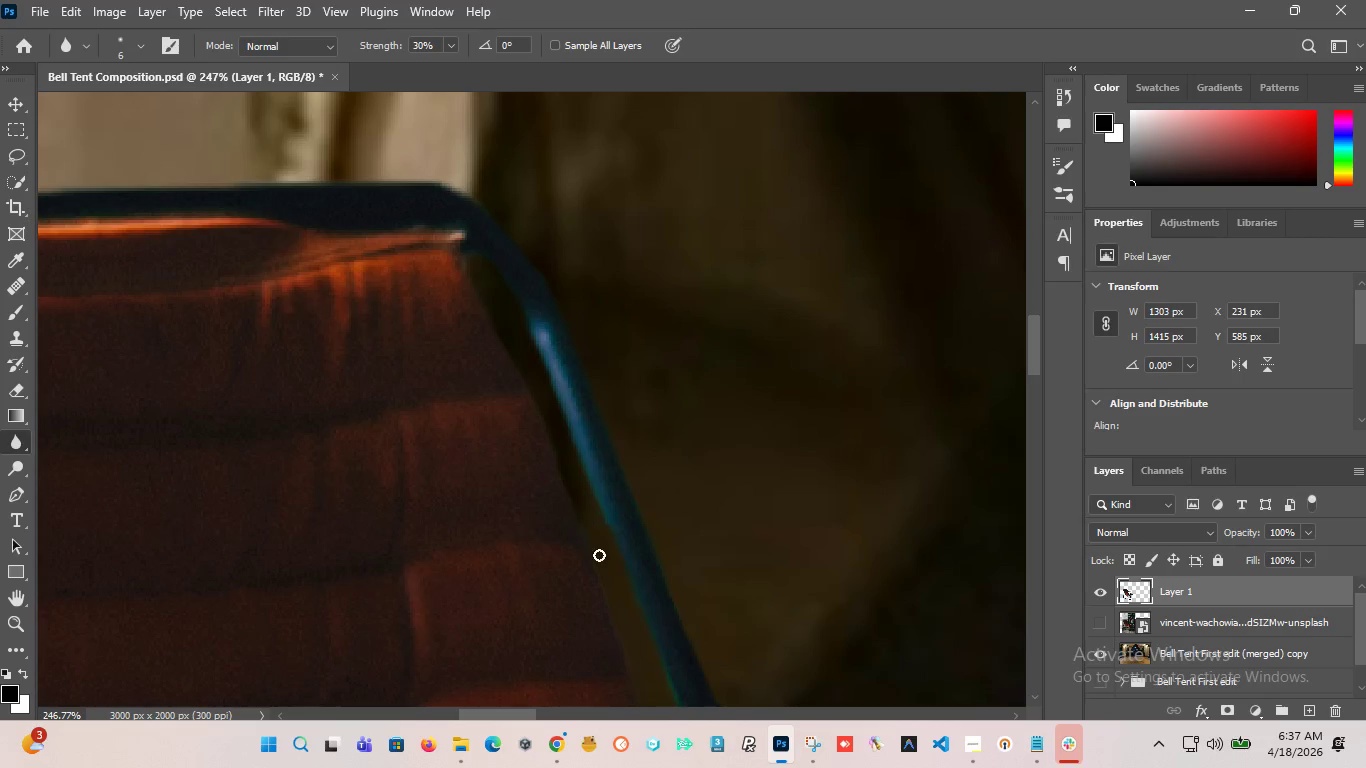 
left_click_drag(start_coordinate=[585, 528], to_coordinate=[611, 616])
 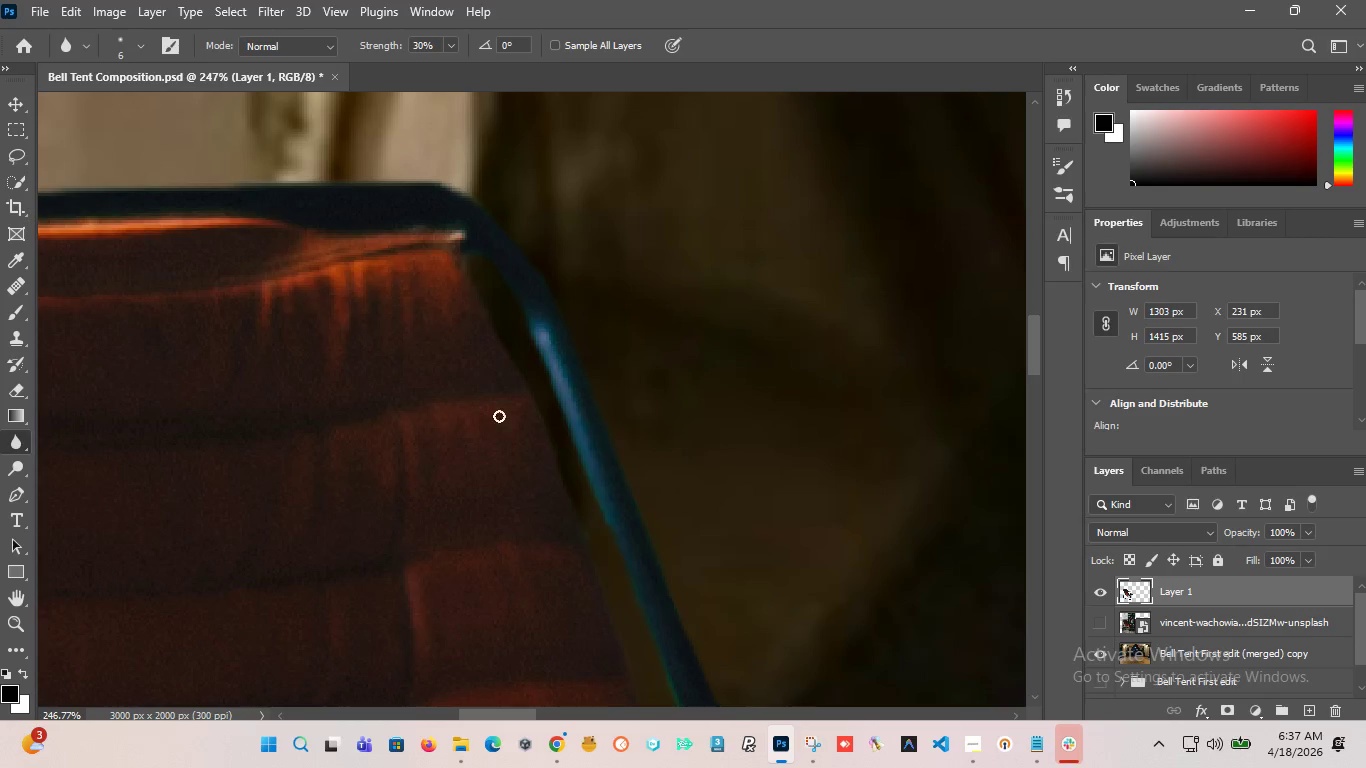 
hold_key(key=AltLeft, duration=1.31)
 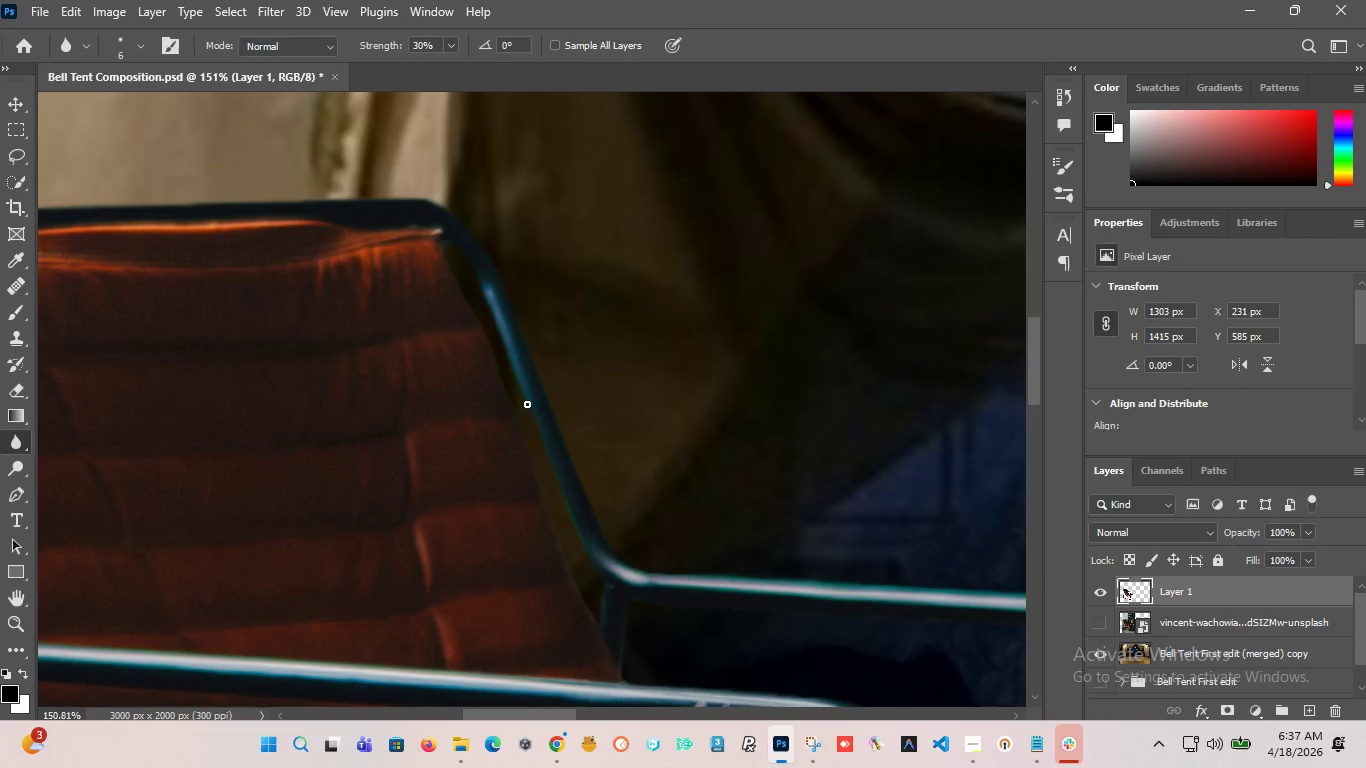 
left_click_drag(start_coordinate=[526, 393], to_coordinate=[580, 535])
 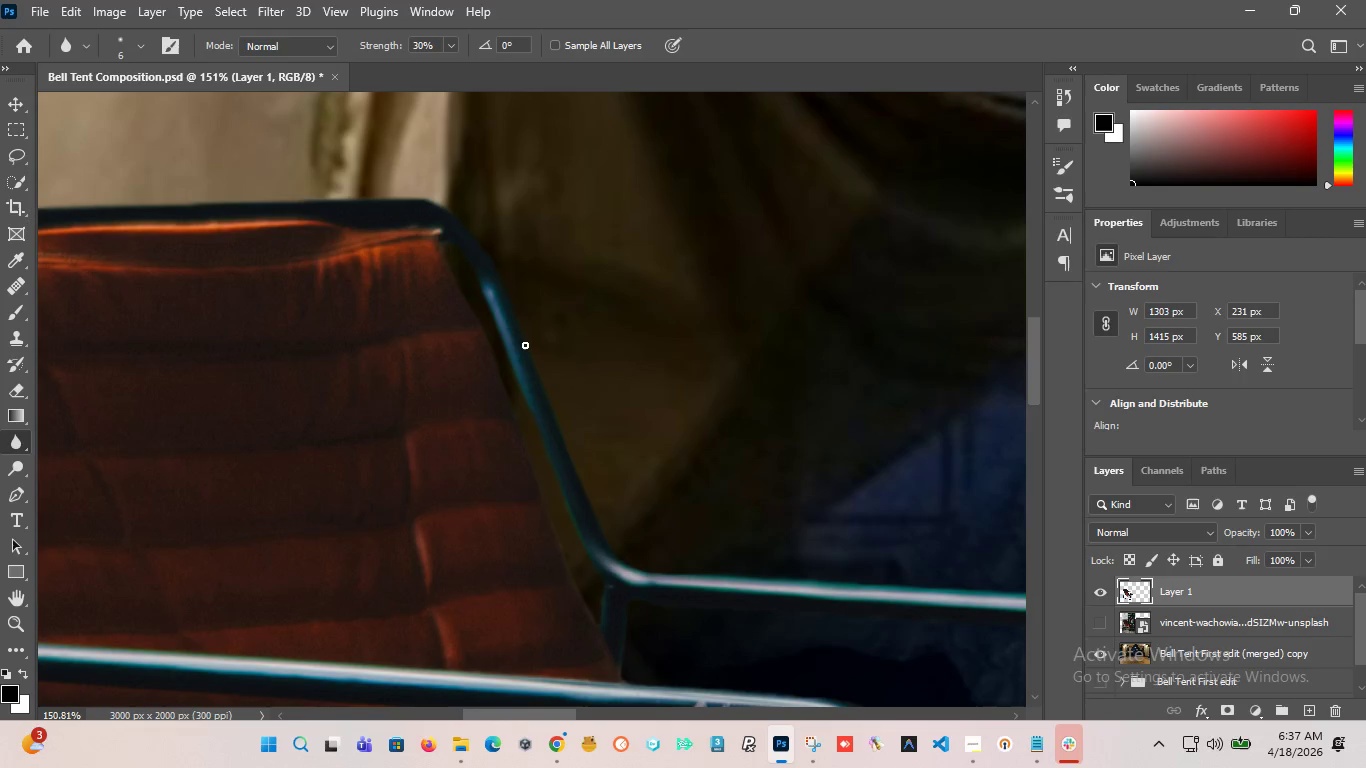 
scroll: coordinate [554, 531], scroll_direction: down, amount: 6.0
 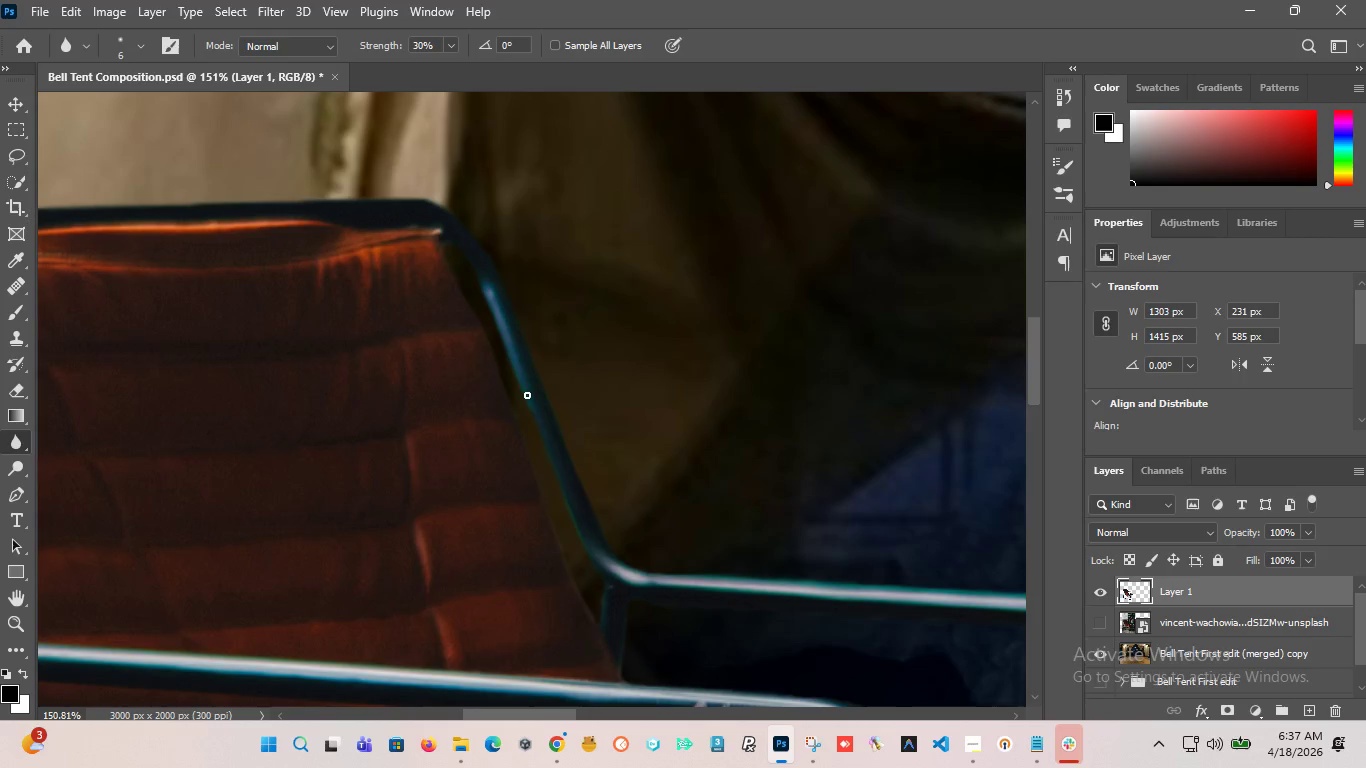 
hold_key(key=AltLeft, duration=0.64)
 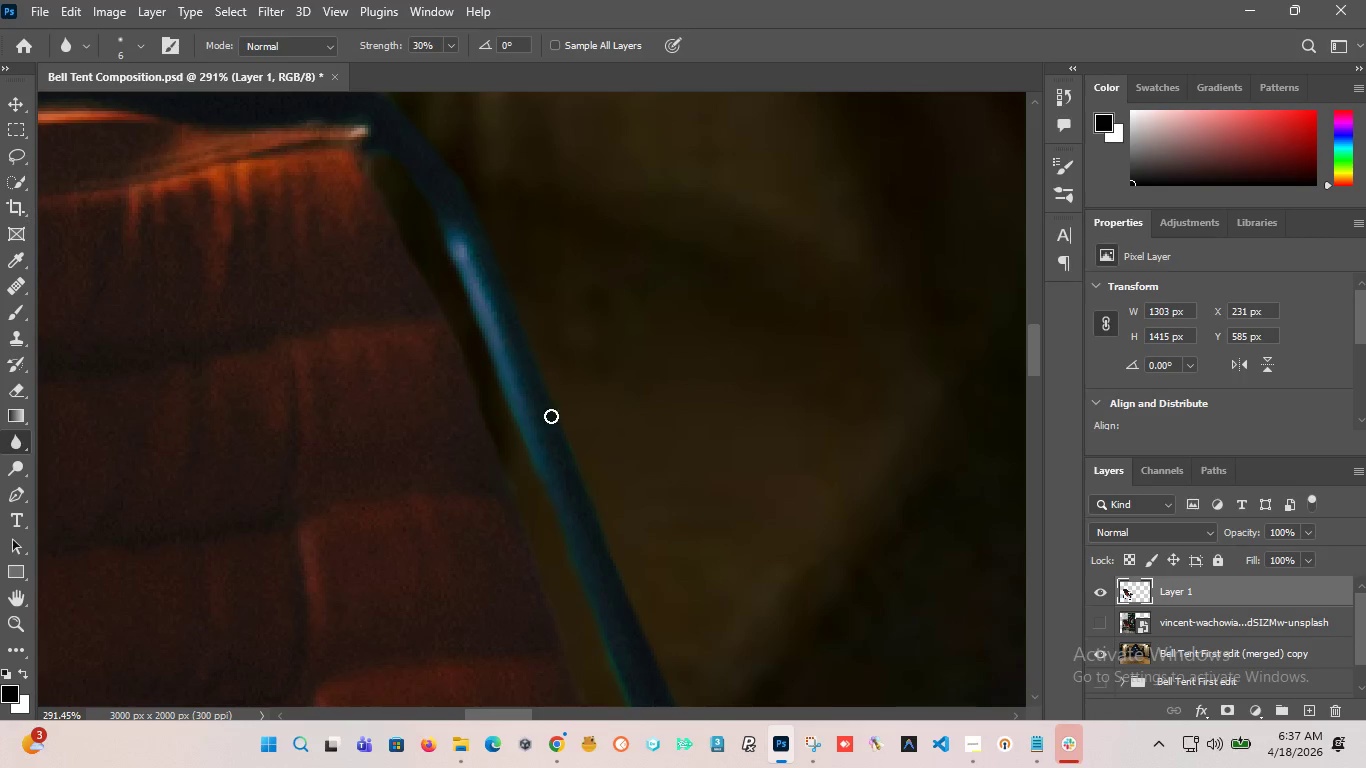 
left_click_drag(start_coordinate=[521, 333], to_coordinate=[551, 416])
 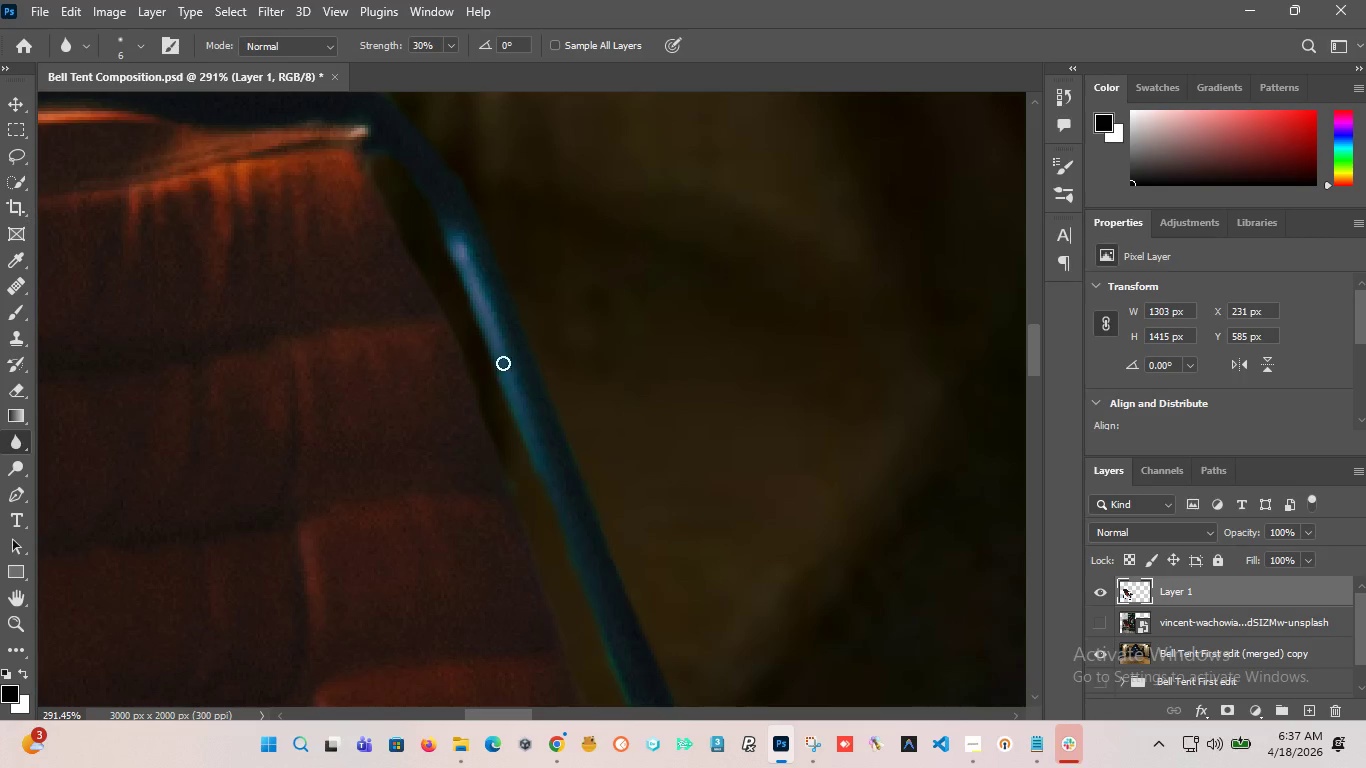 
scroll: coordinate [521, 338], scroll_direction: up, amount: 7.0
 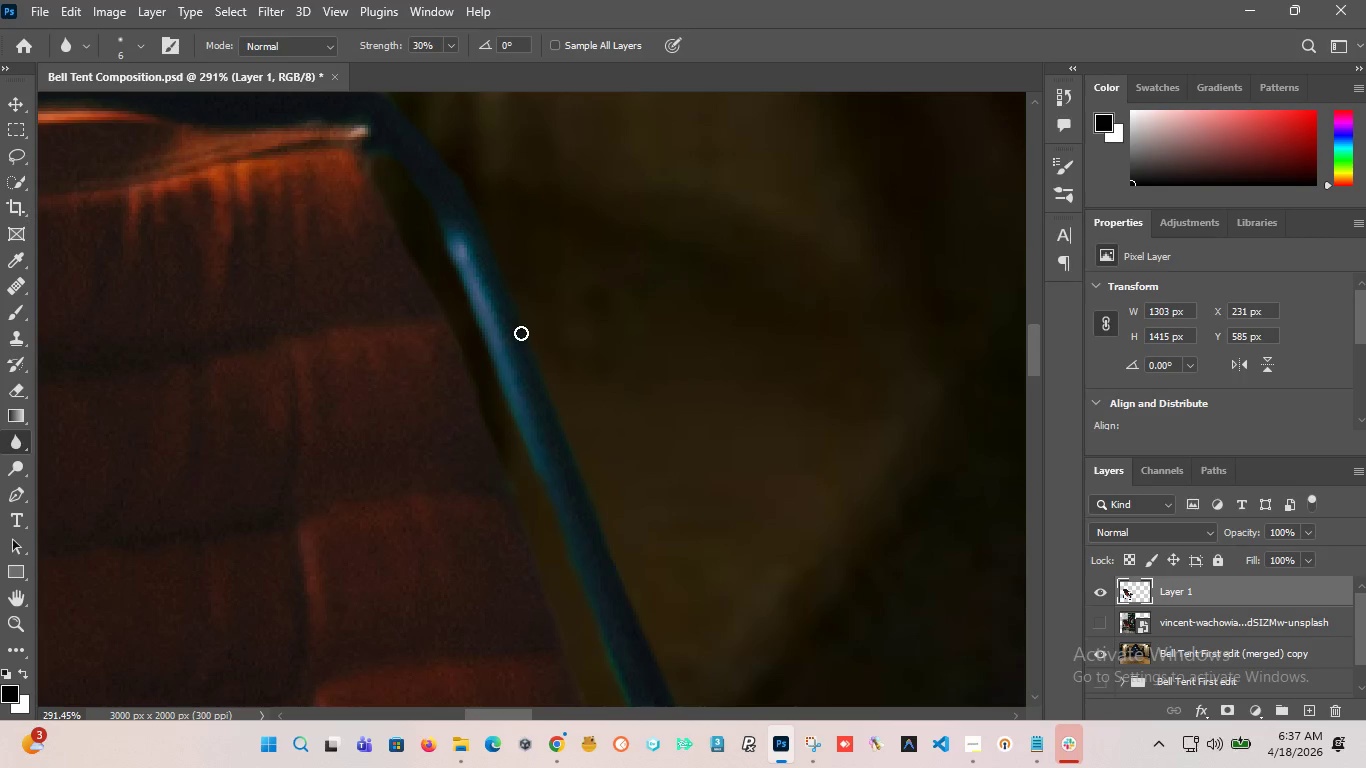 
hold_key(key=AltLeft, duration=2.06)
scroll: coordinate [505, 397], scroll_direction: down, amount: 3.0
 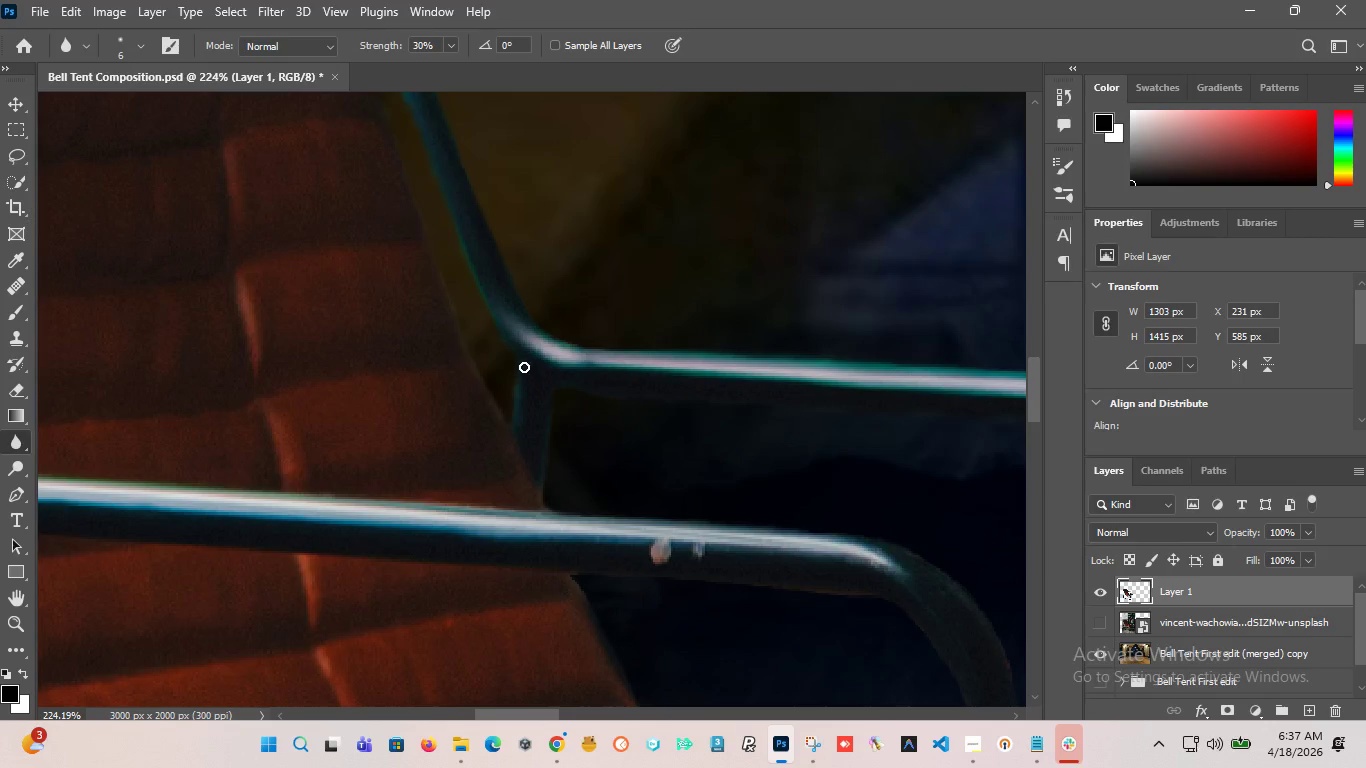 
left_click_drag(start_coordinate=[524, 366], to_coordinate=[510, 430])
 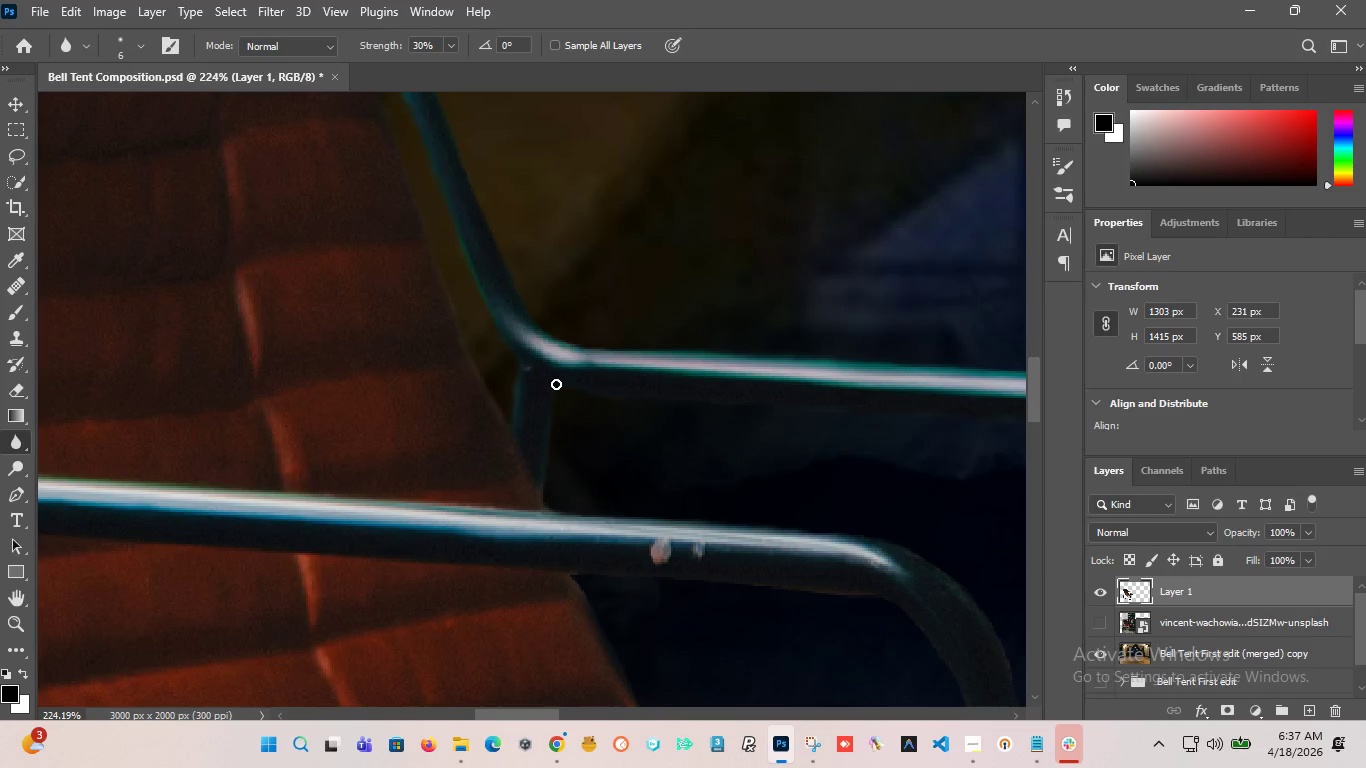 
left_click_drag(start_coordinate=[556, 383], to_coordinate=[885, 551])
 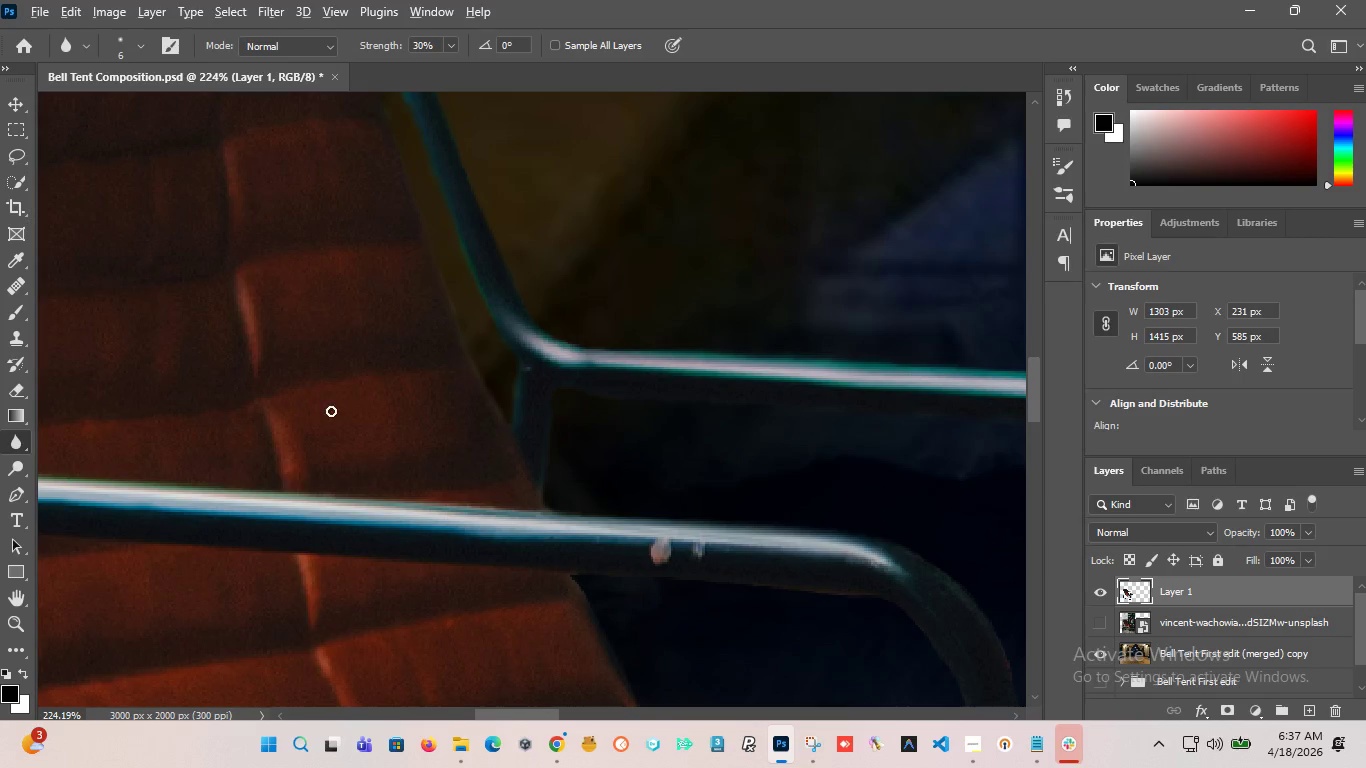 
hold_key(key=AltLeft, duration=1.58)
 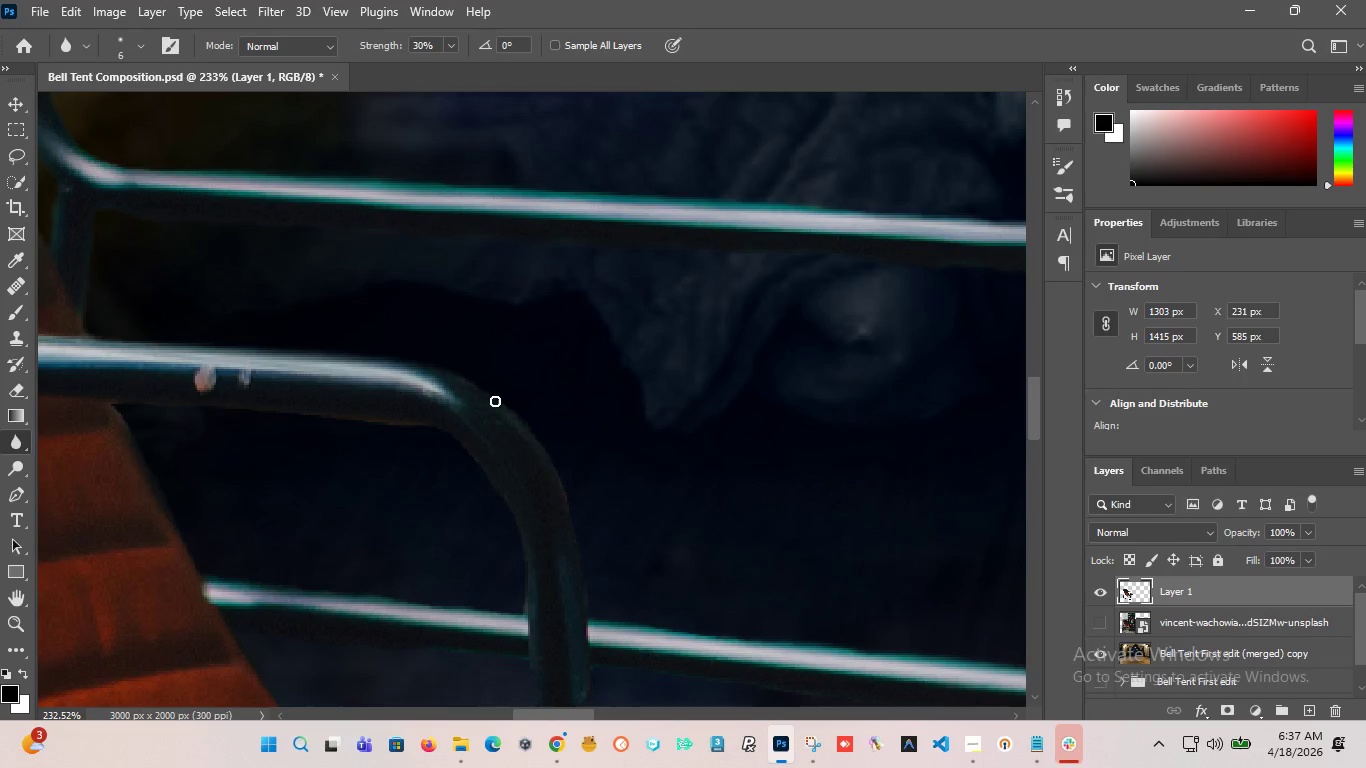 
left_click_drag(start_coordinate=[469, 384], to_coordinate=[582, 657])
 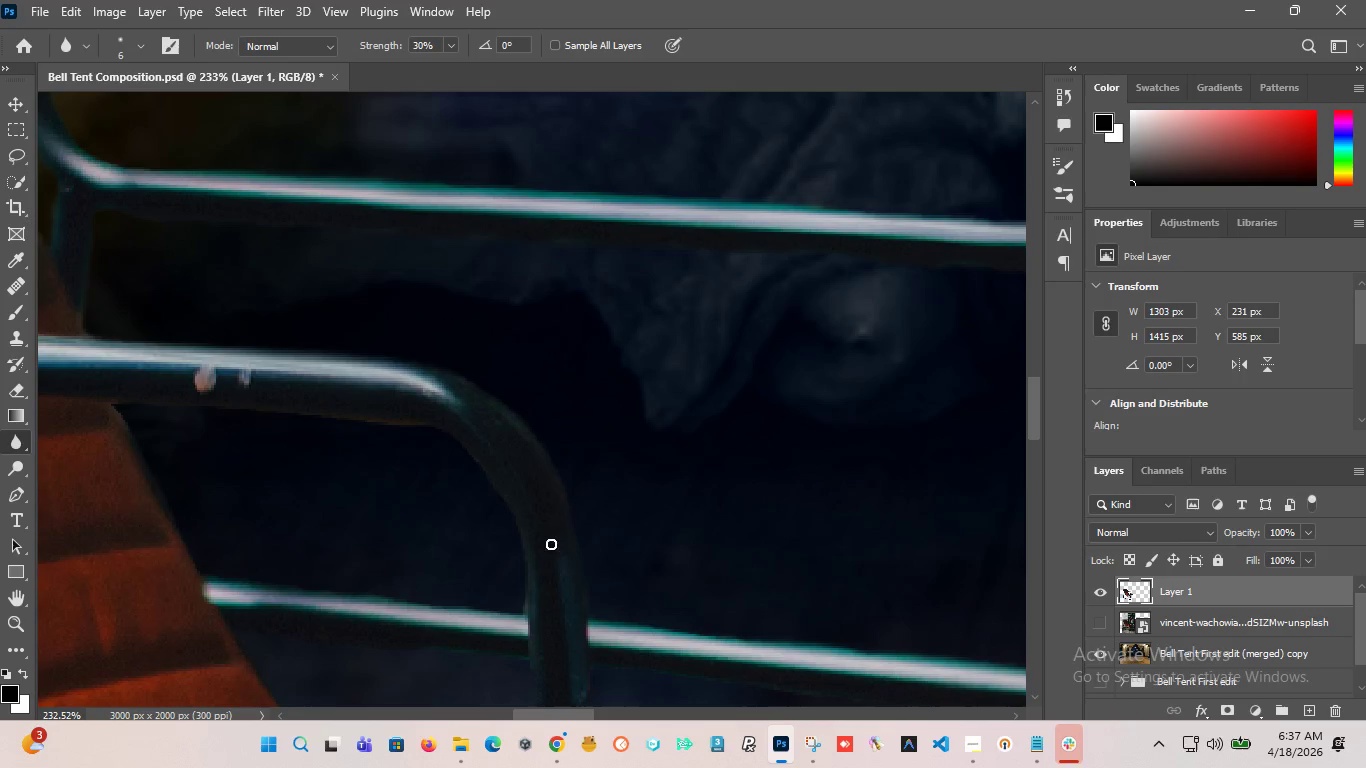 
scroll: coordinate [578, 505], scroll_direction: none, amount: 0.0
 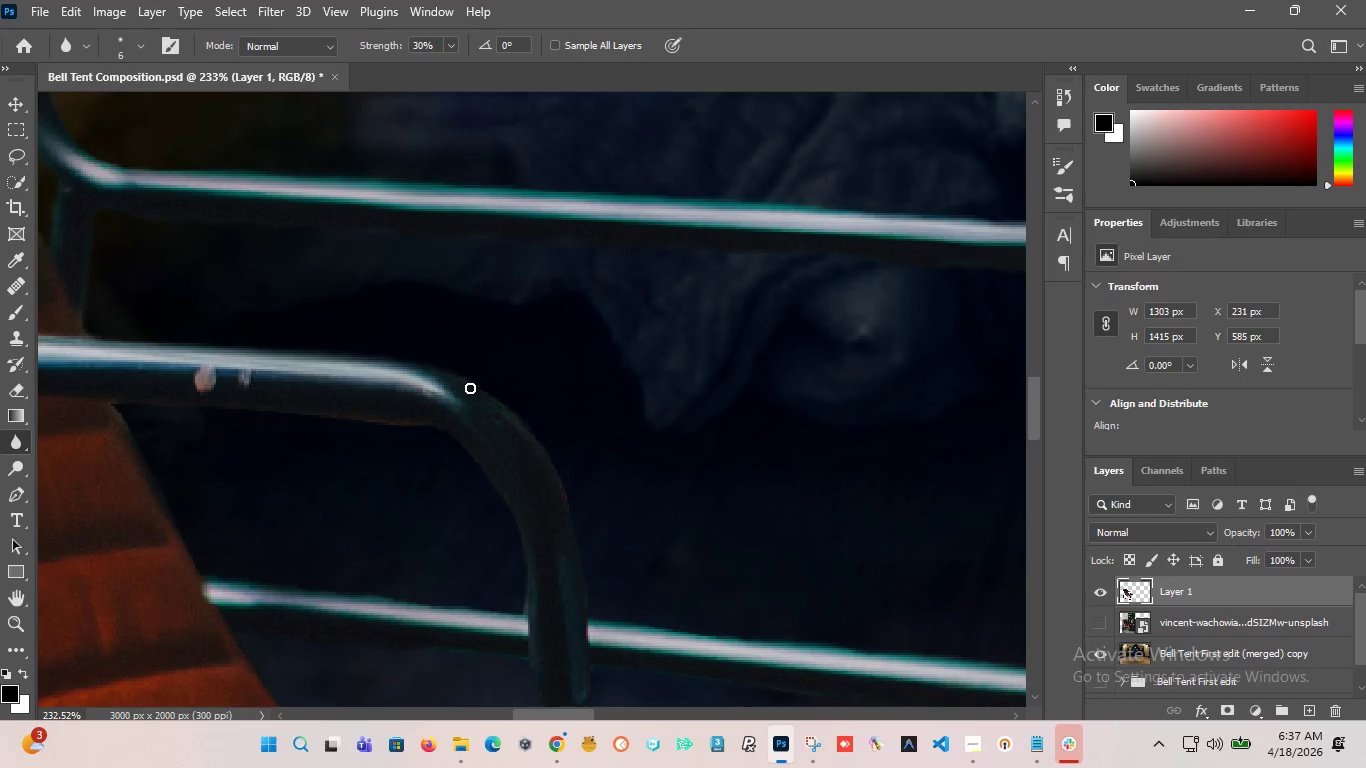 
hold_key(key=AltLeft, duration=0.98)
 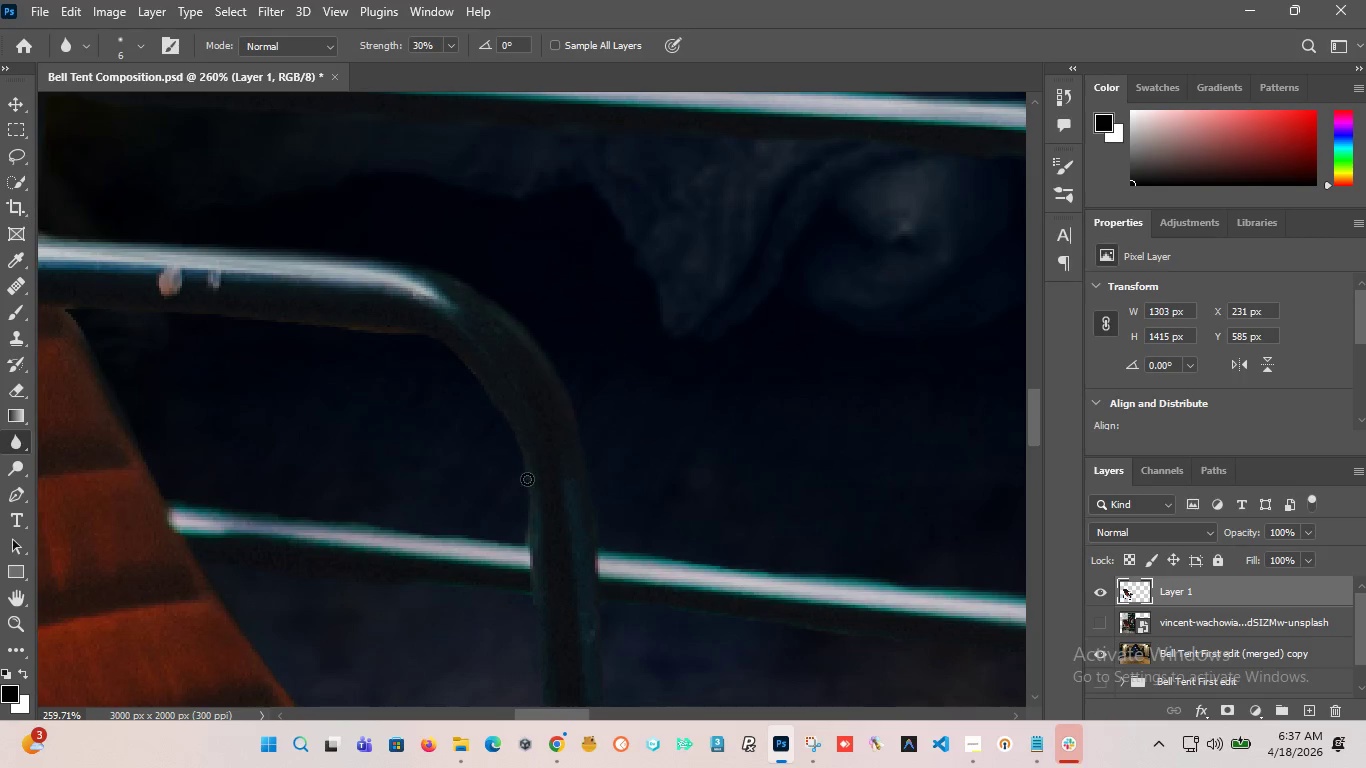 
left_click_drag(start_coordinate=[525, 549], to_coordinate=[417, 539])
 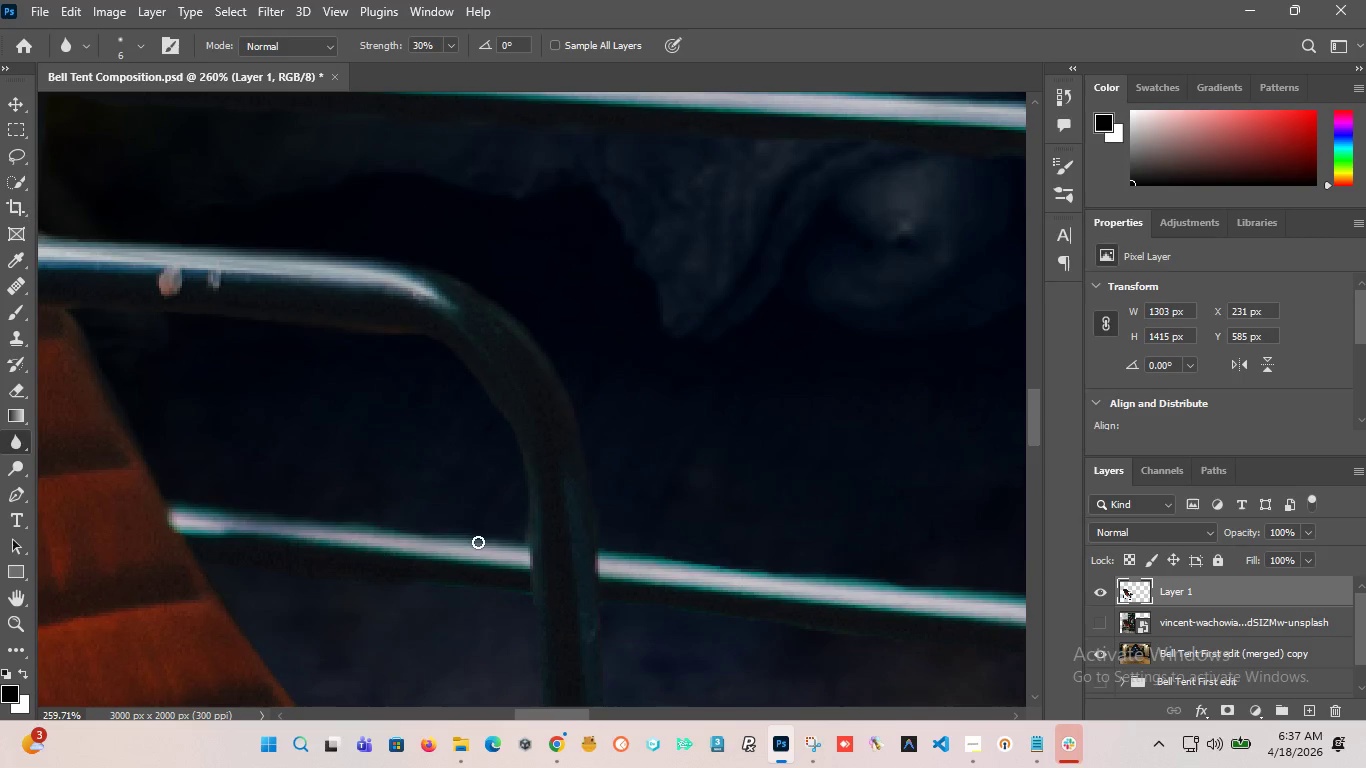 
scroll: coordinate [525, 559], scroll_direction: up, amount: 1.0
 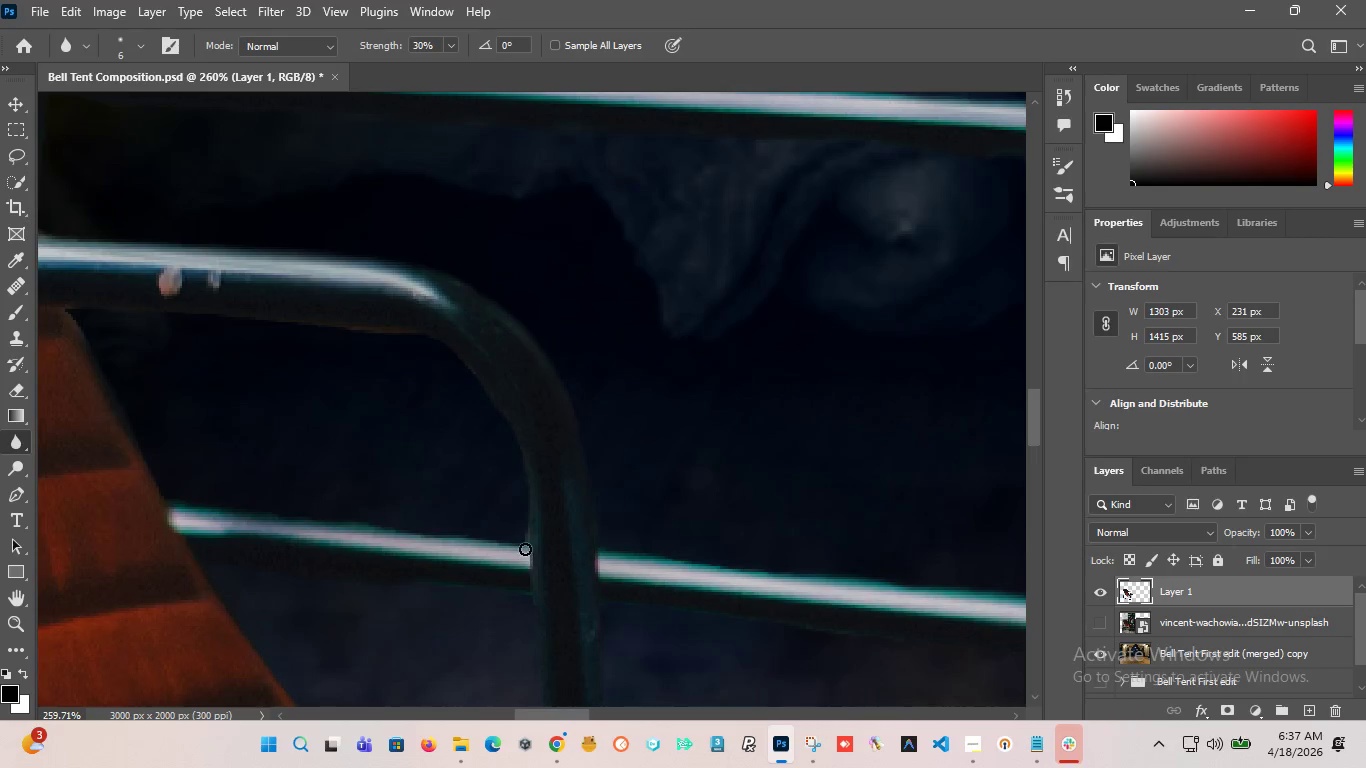 
left_click_drag(start_coordinate=[478, 542], to_coordinate=[466, 519])
 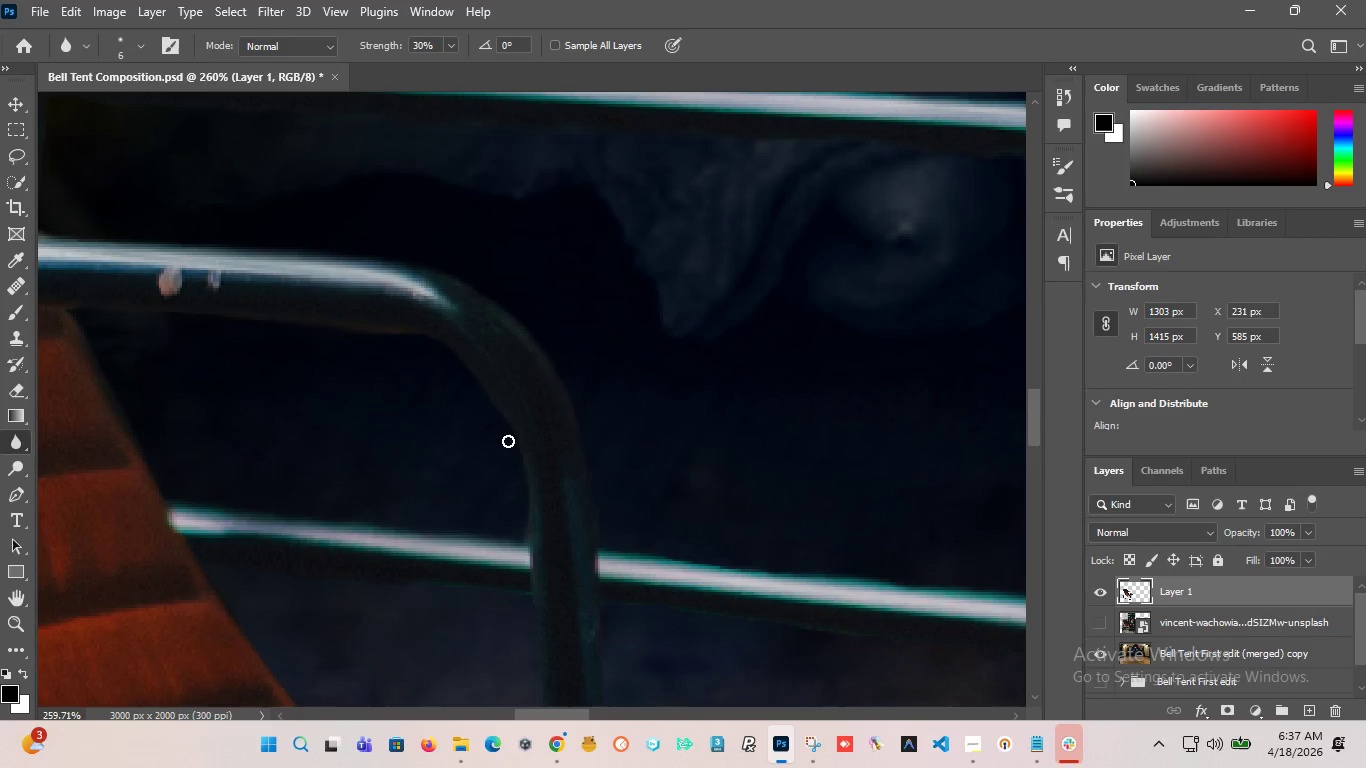 
left_click_drag(start_coordinate=[508, 441], to_coordinate=[174, 306])
 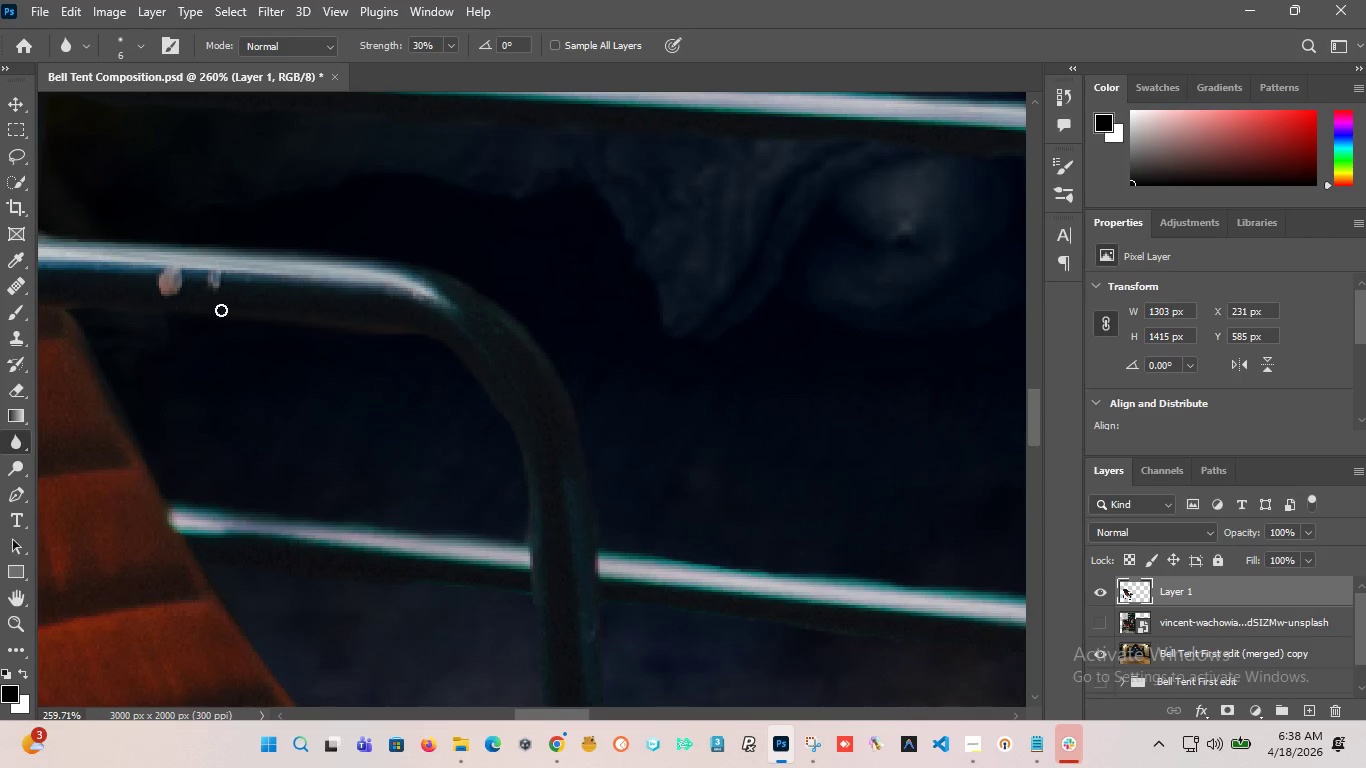 
hold_key(key=AltLeft, duration=1.75)
scroll: coordinate [373, 453], scroll_direction: down, amount: 2.0
 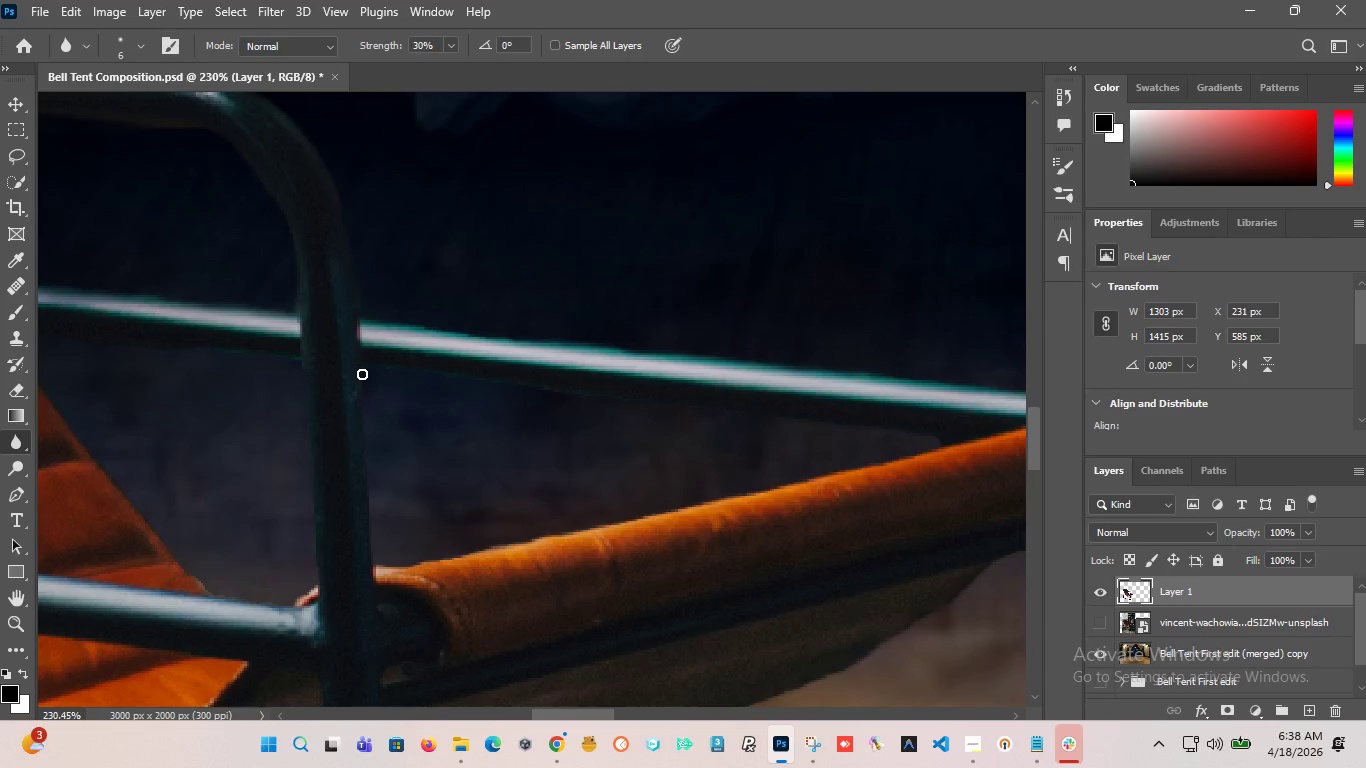 
left_click_drag(start_coordinate=[362, 371], to_coordinate=[349, 549])
 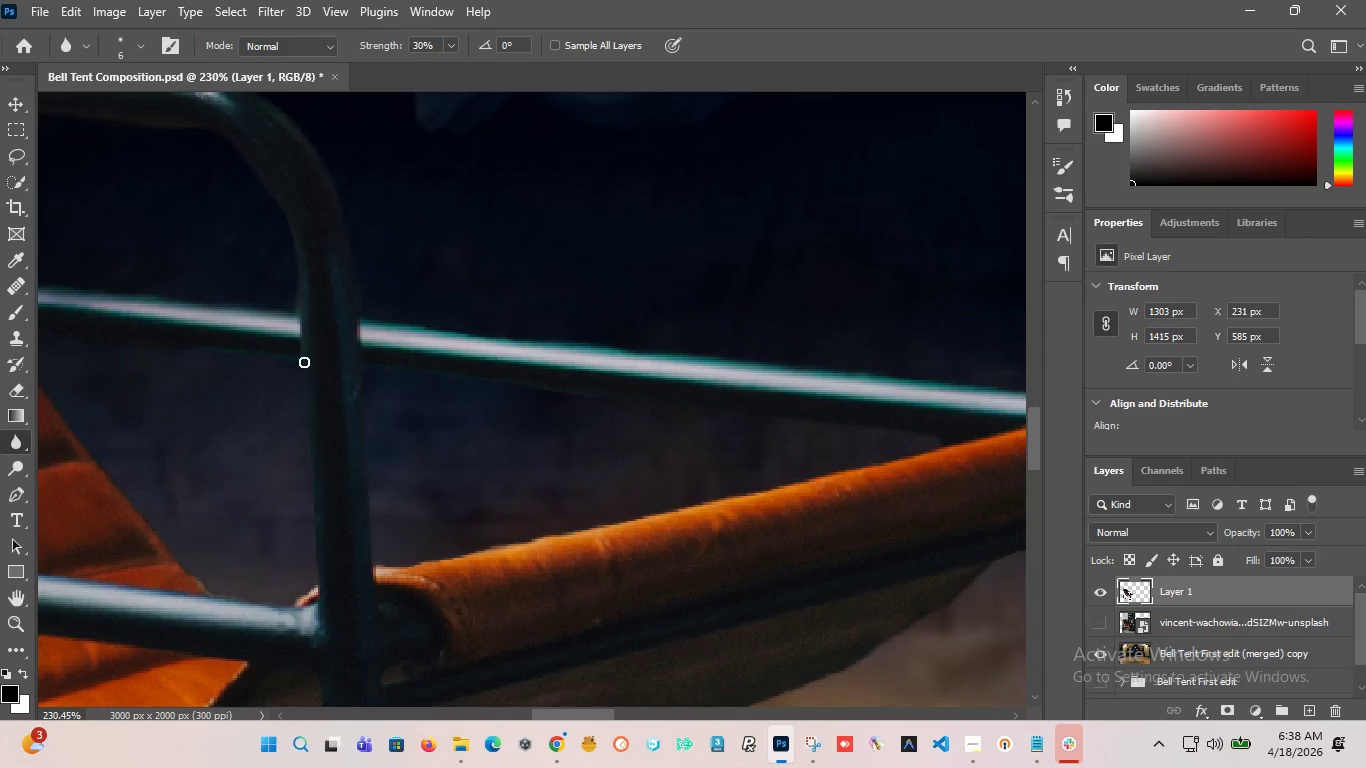 
left_click_drag(start_coordinate=[300, 350], to_coordinate=[242, 600])
 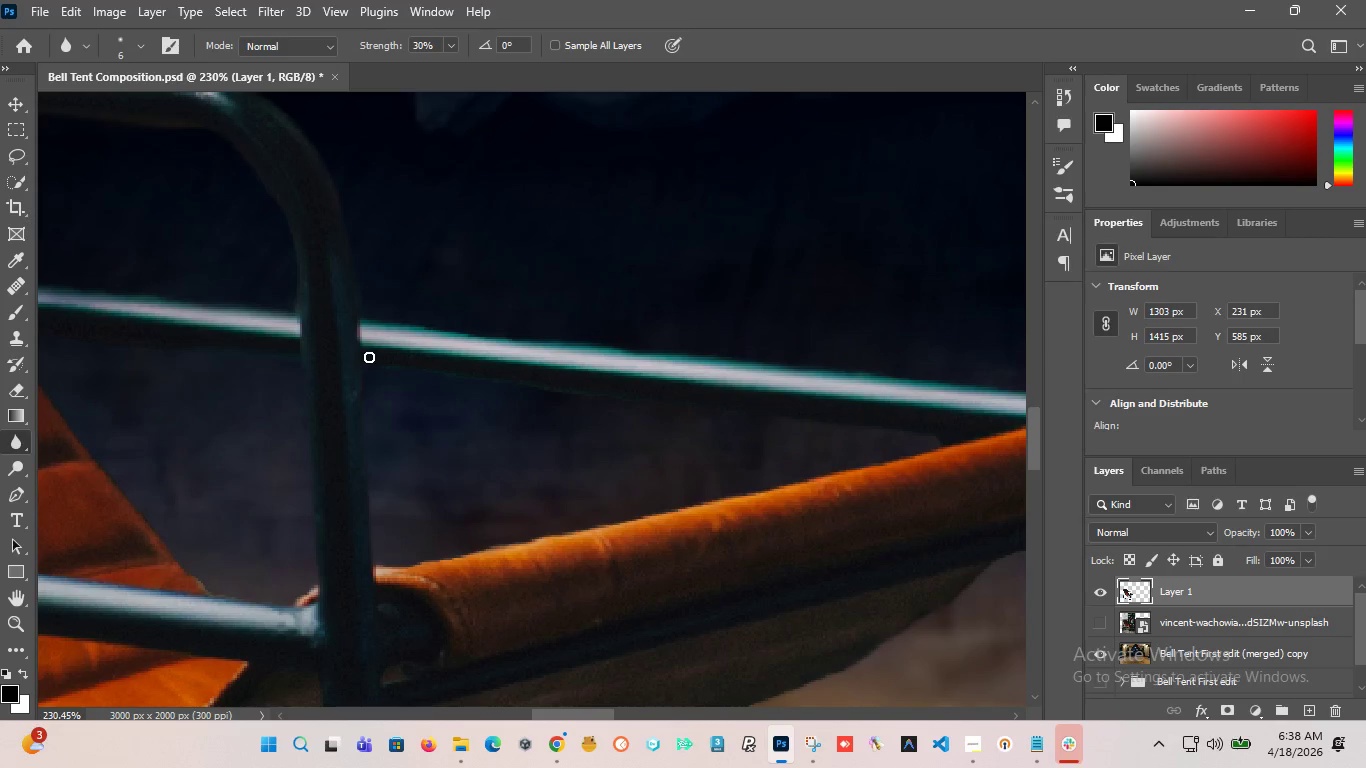 
left_click_drag(start_coordinate=[369, 357], to_coordinate=[745, 410])
 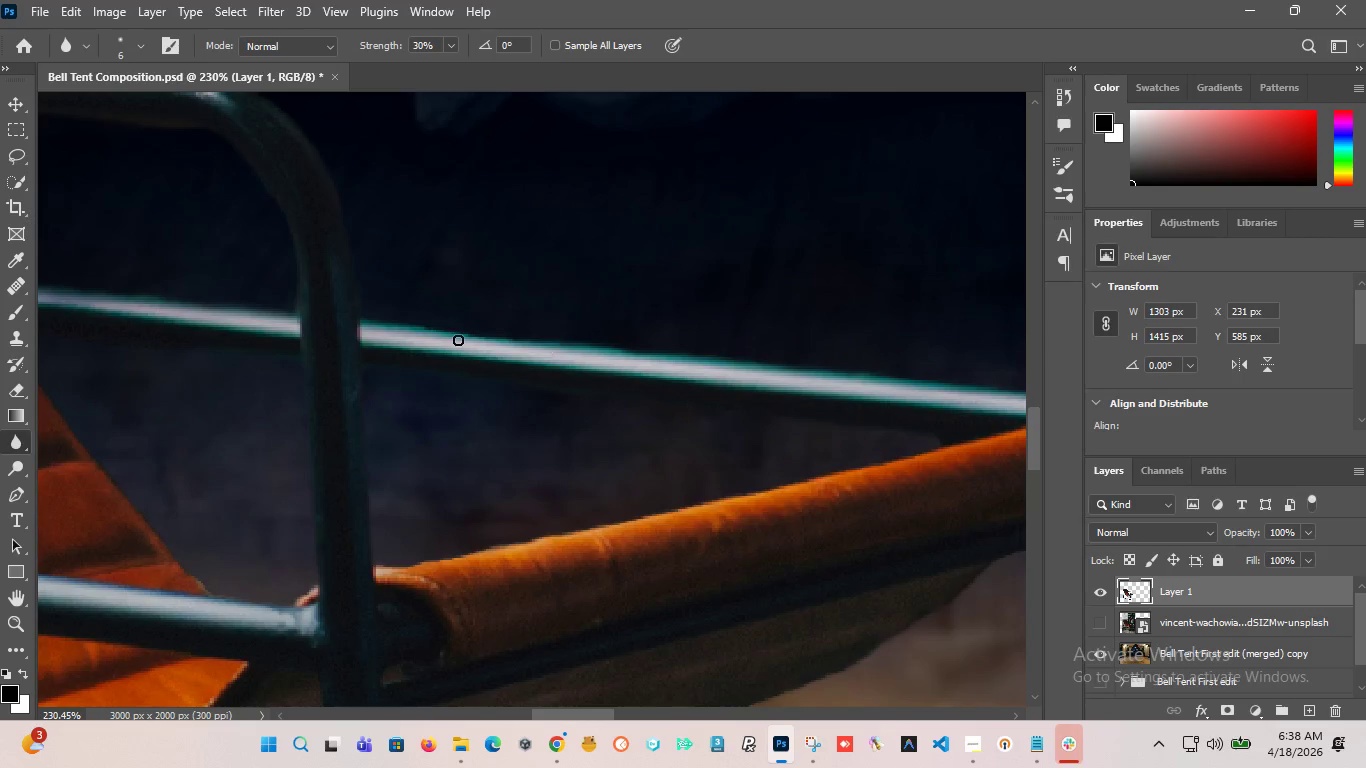 
hold_key(key=AltLeft, duration=2.61)
scroll: coordinate [455, 342], scroll_direction: down, amount: 7.0
 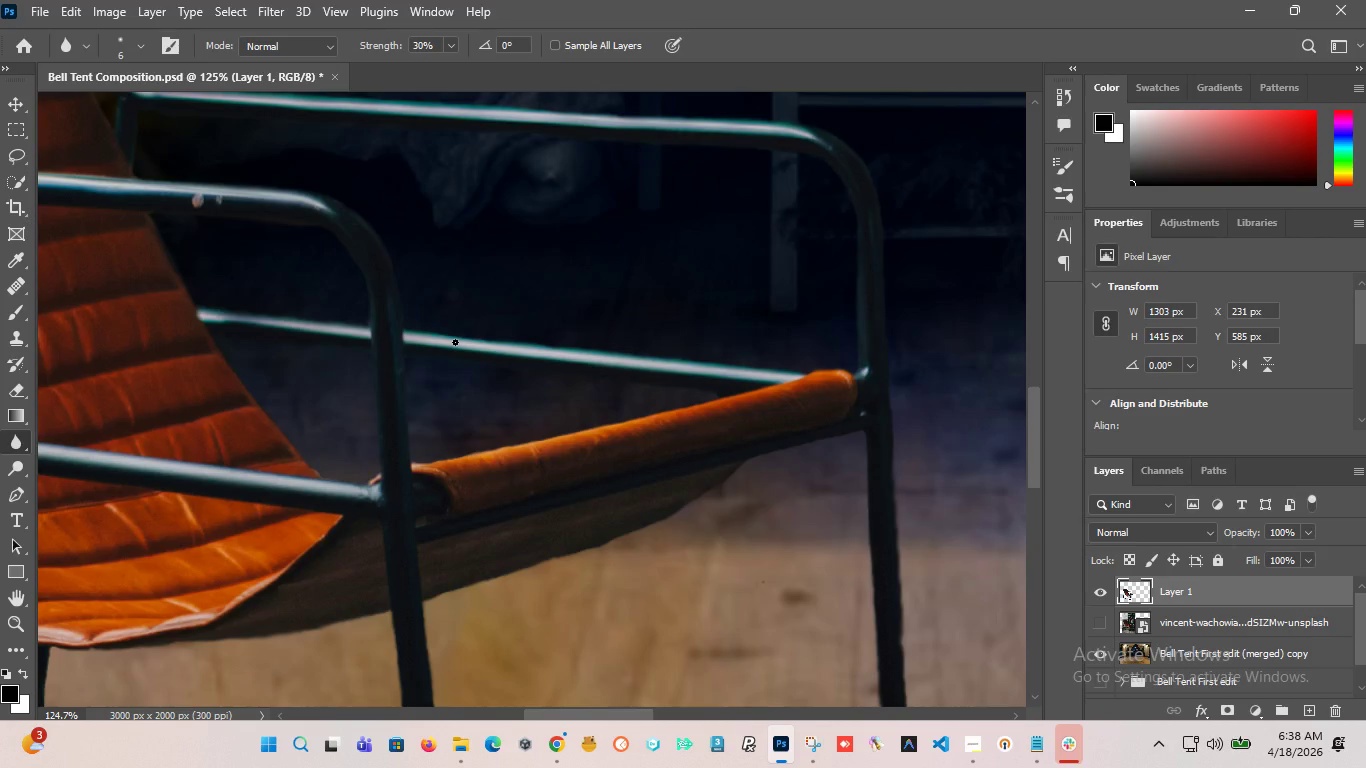 
scroll: coordinate [643, 392], scroll_direction: up, amount: 3.0
 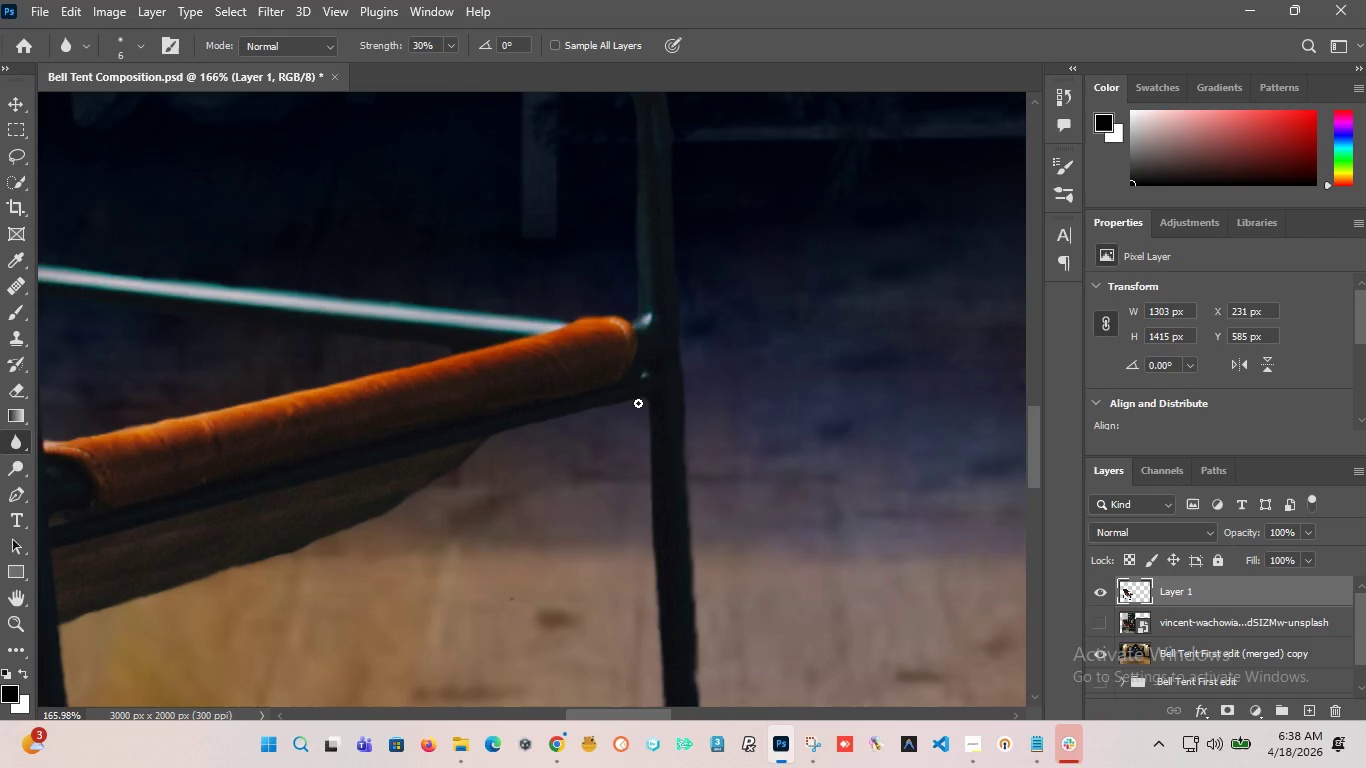 
left_click_drag(start_coordinate=[640, 402], to_coordinate=[500, 431])
 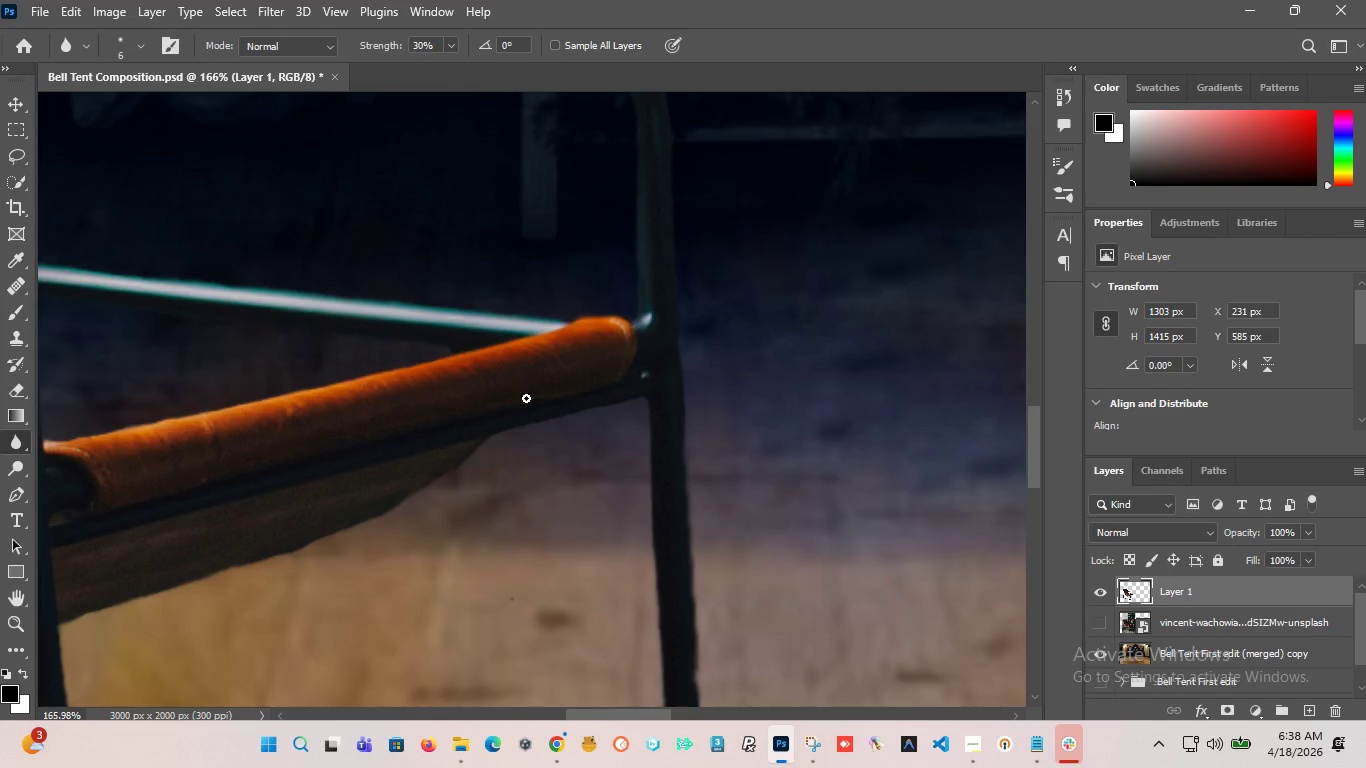 
hold_key(key=AltLeft, duration=4.0)
scroll: coordinate [338, 441], scroll_direction: down, amount: 2.0
 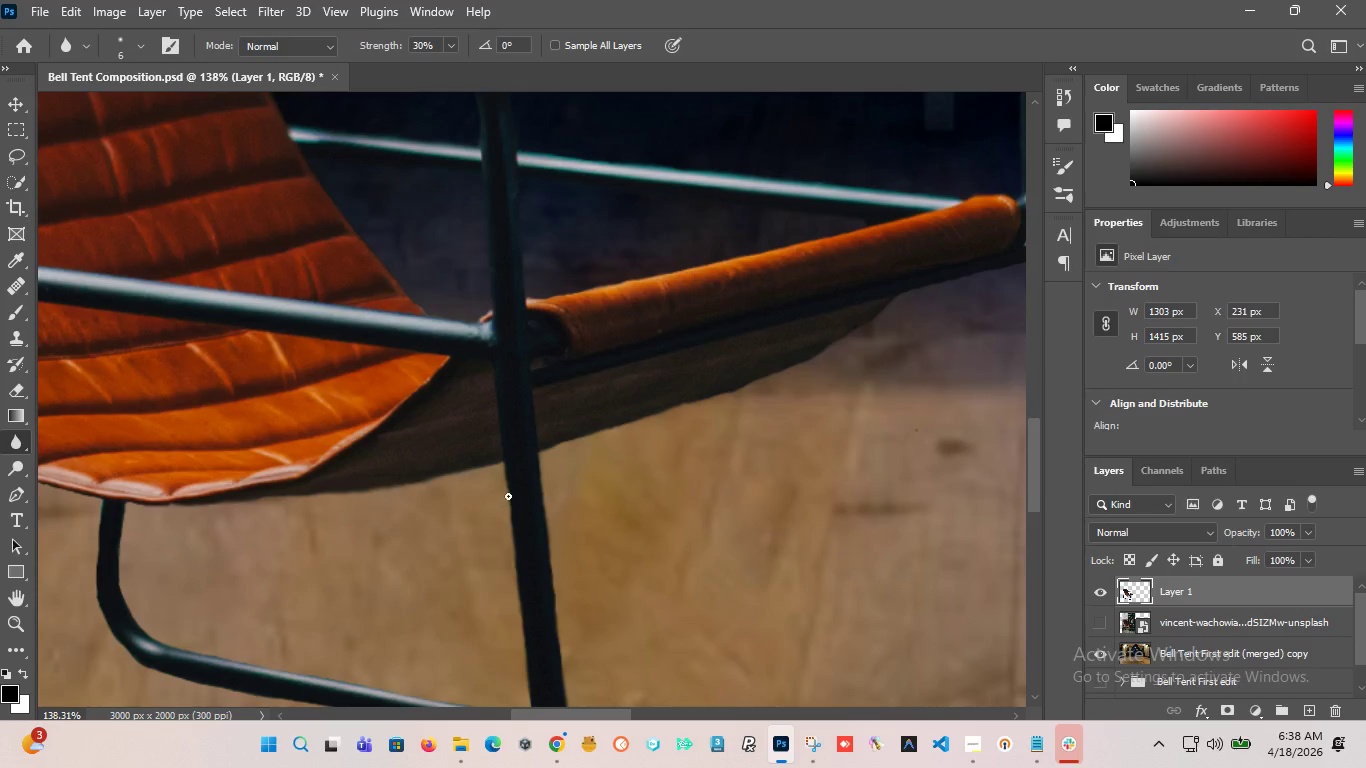 
scroll: coordinate [514, 485], scroll_direction: up, amount: 3.0
 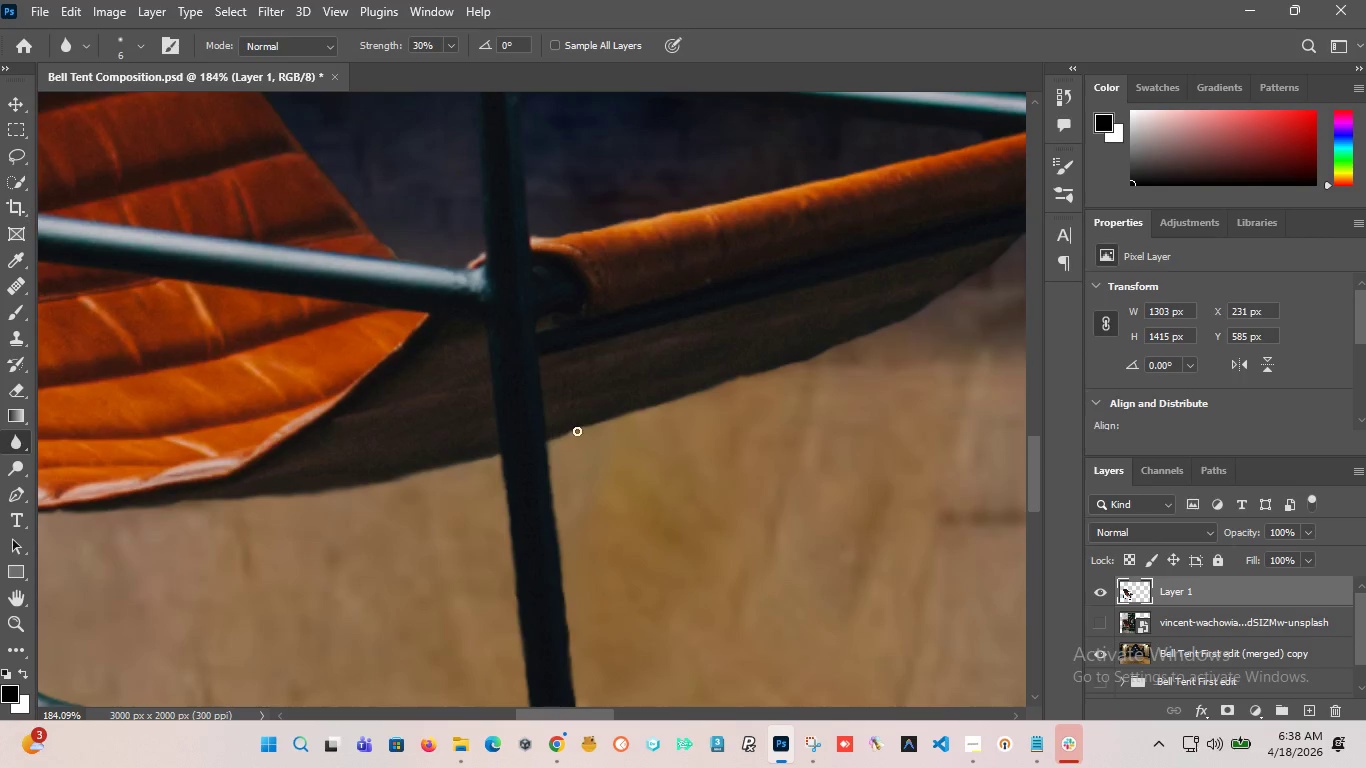 
left_click_drag(start_coordinate=[590, 427], to_coordinate=[761, 377])
 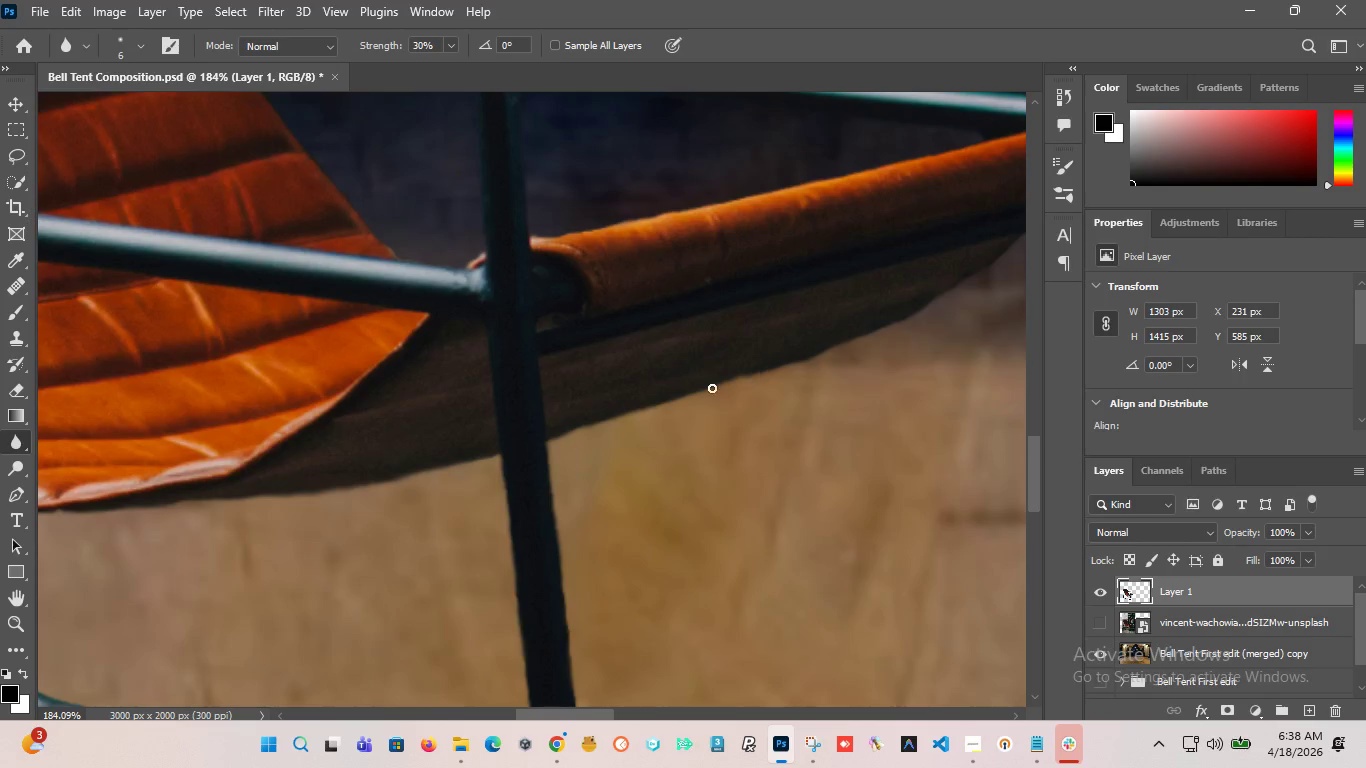 
hold_key(key=AltLeft, duration=2.09)
scroll: coordinate [500, 438], scroll_direction: up, amount: 2.0
 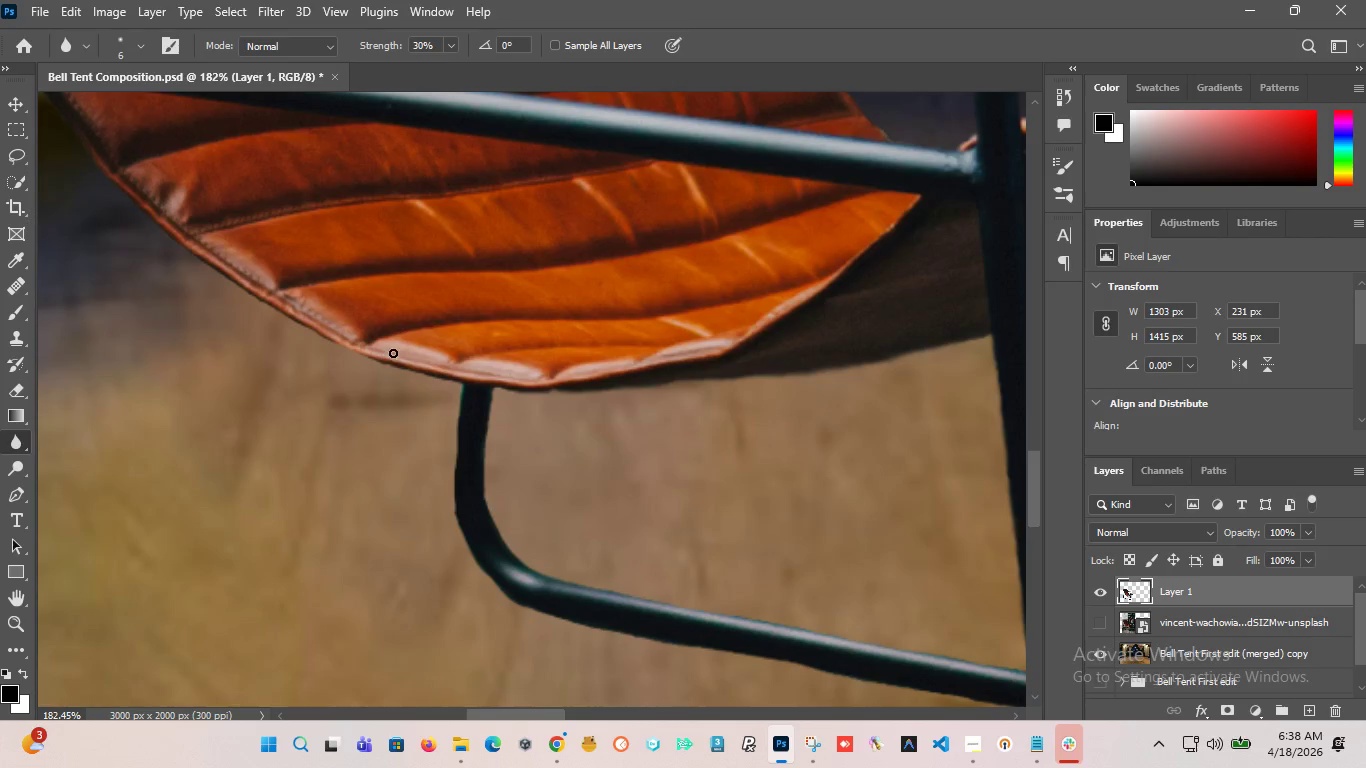 
hold_key(key=AltLeft, duration=1.98)
scroll: coordinate [209, 264], scroll_direction: none, amount: 0.0
 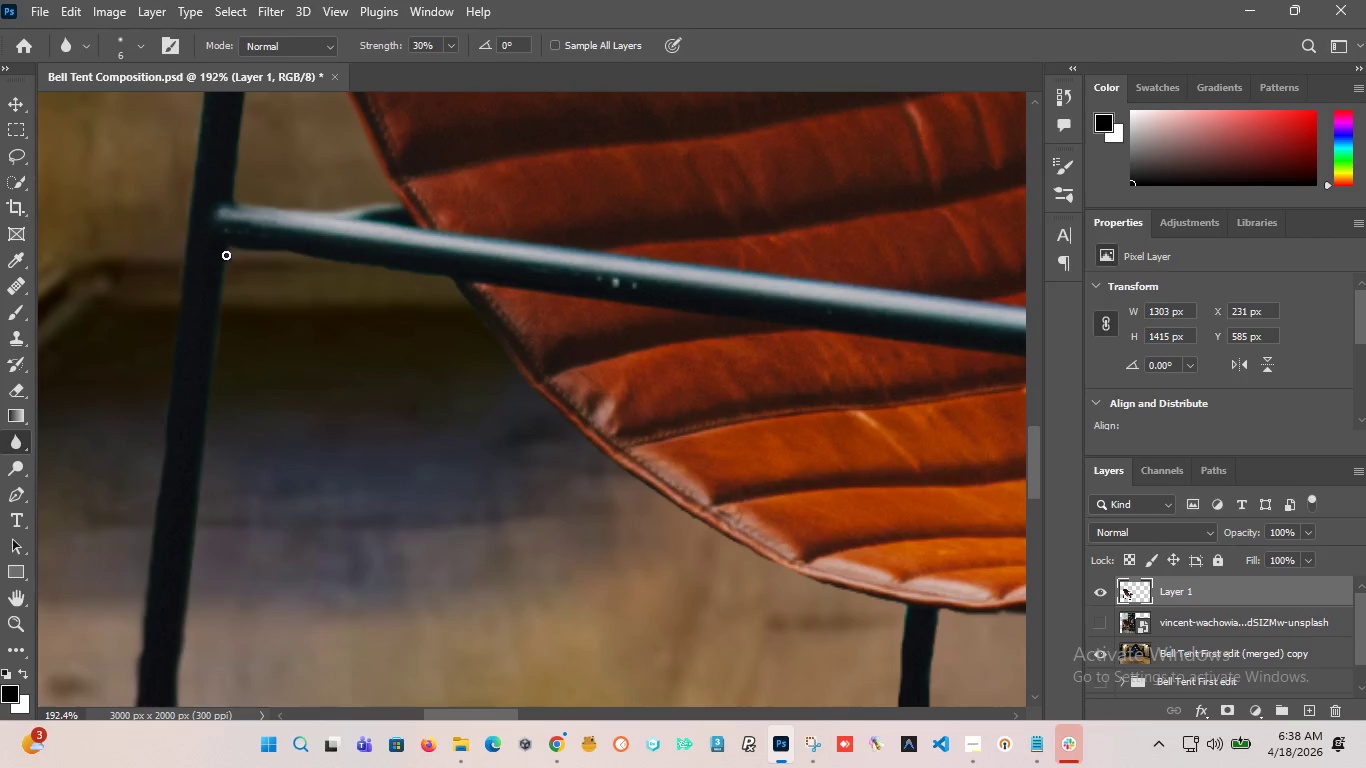 
left_click_drag(start_coordinate=[226, 255], to_coordinate=[204, 382])
 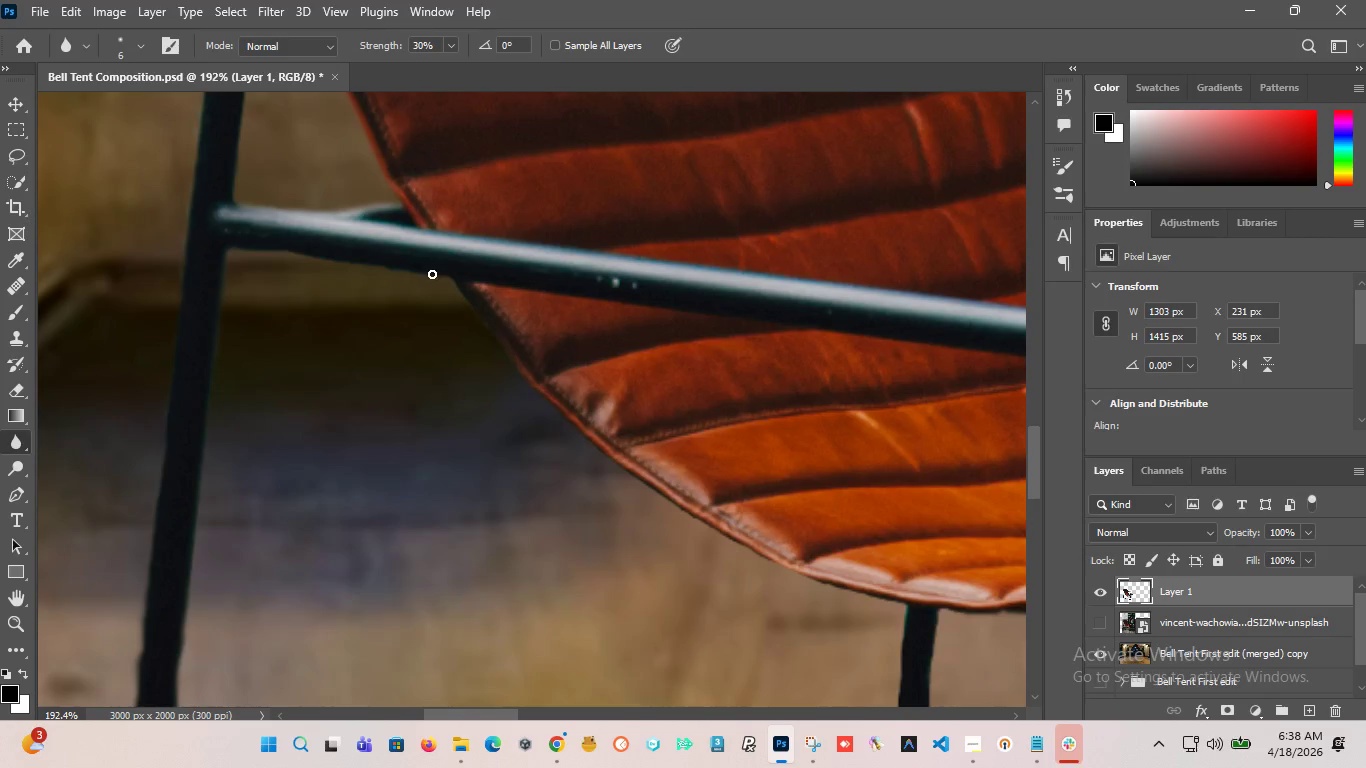 
left_click_drag(start_coordinate=[391, 274], to_coordinate=[359, 267])
 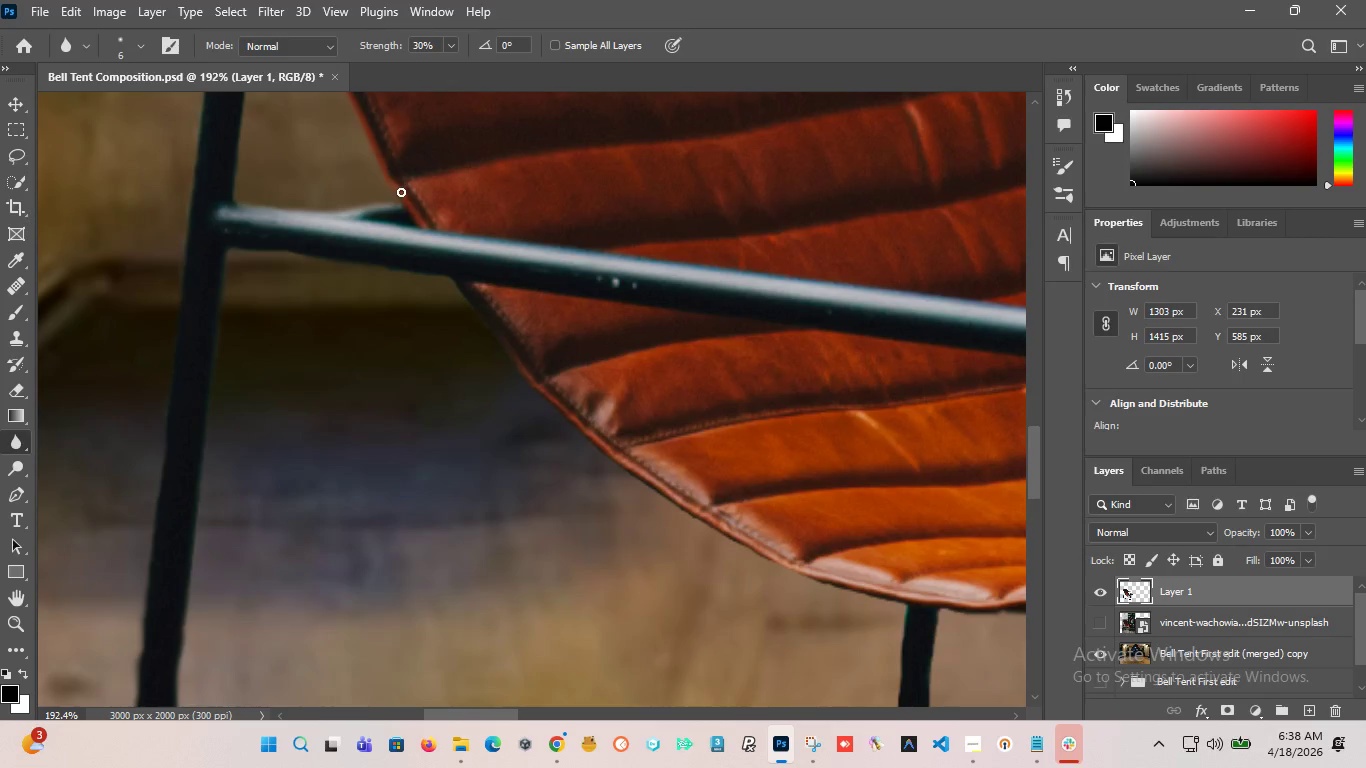 
left_click_drag(start_coordinate=[361, 193], to_coordinate=[318, 198])
 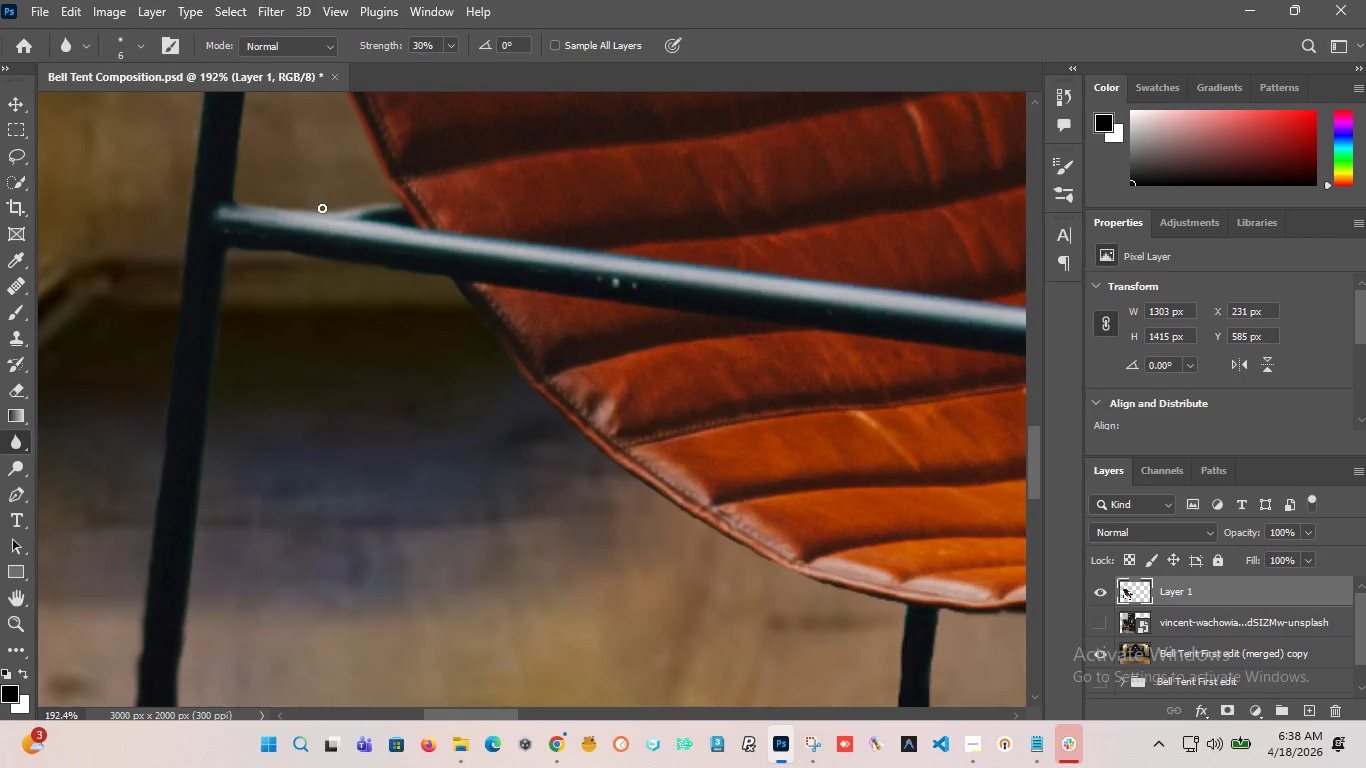 
hold_key(key=AltLeft, duration=3.11)
 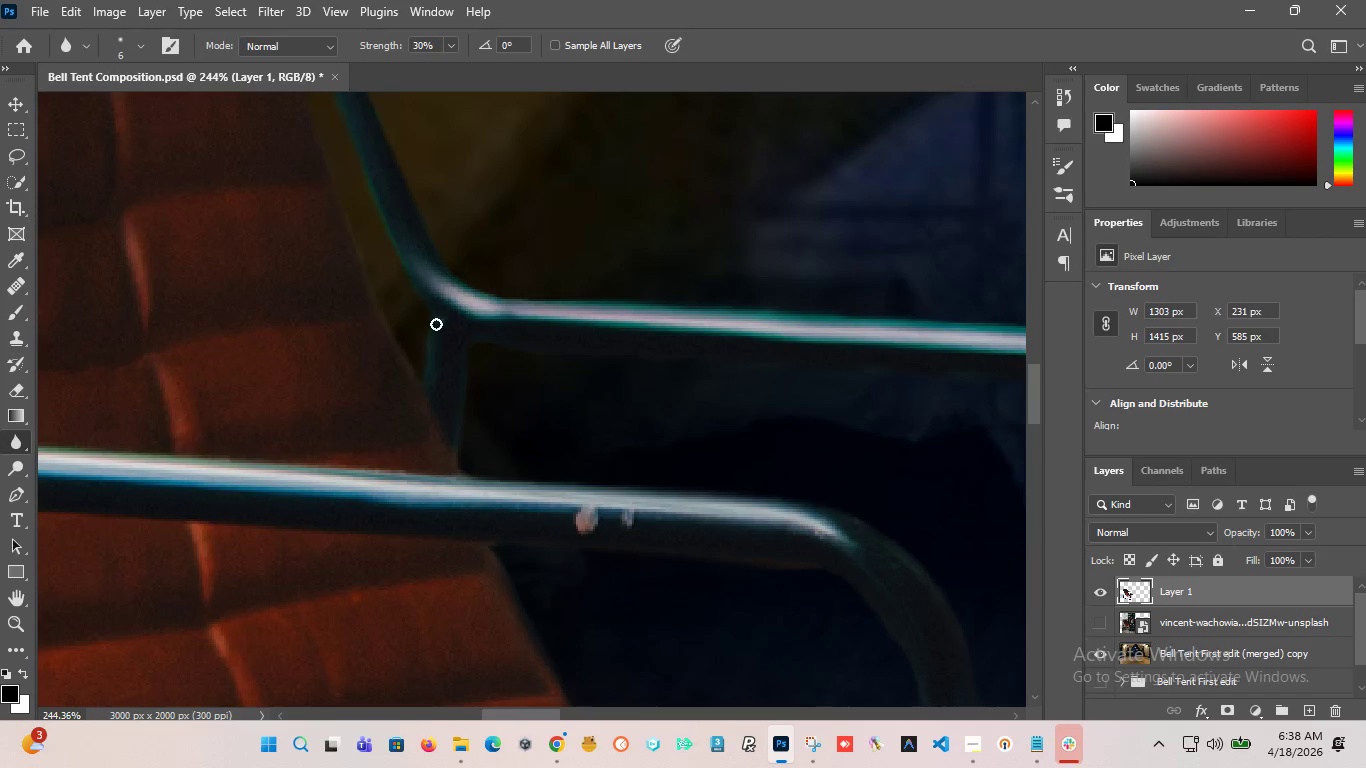 
left_click_drag(start_coordinate=[424, 317], to_coordinate=[350, 254])
 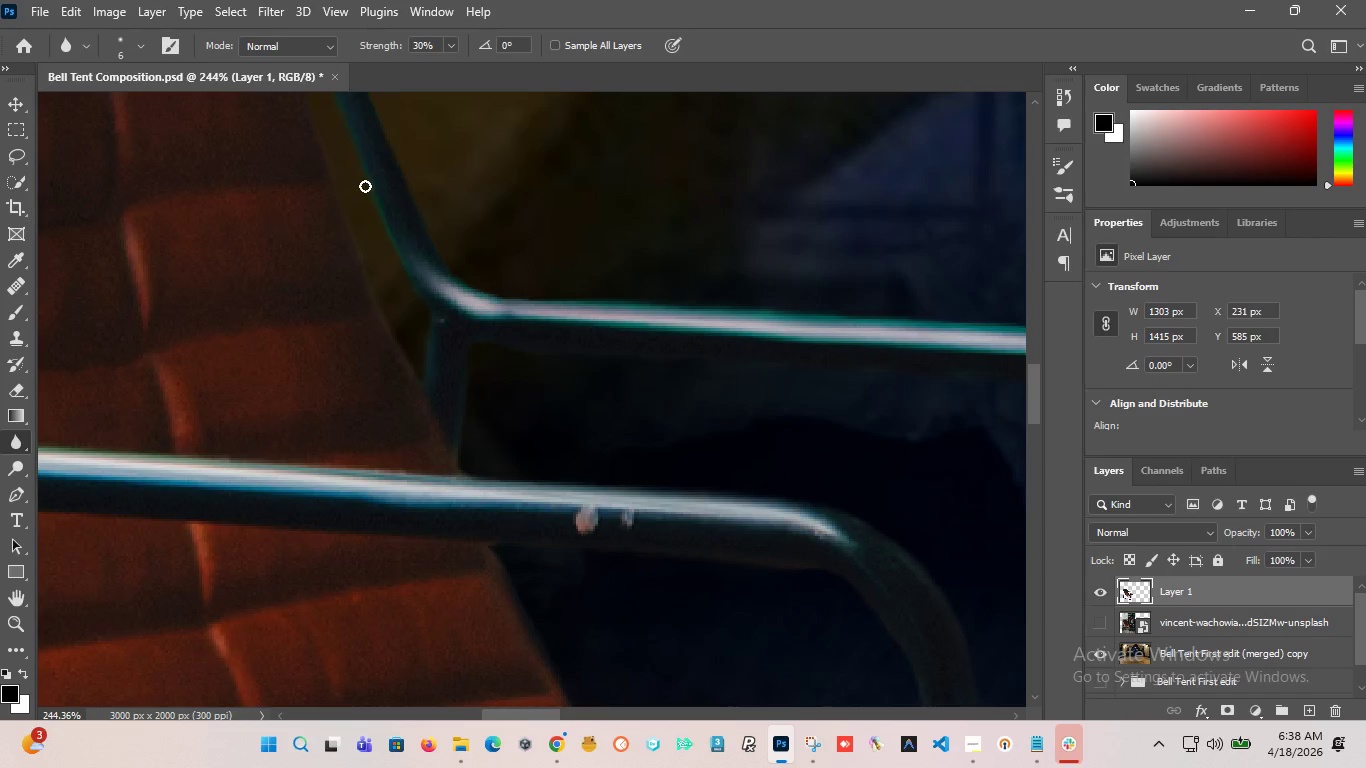 
scroll: coordinate [422, 314], scroll_direction: up, amount: 2.0
 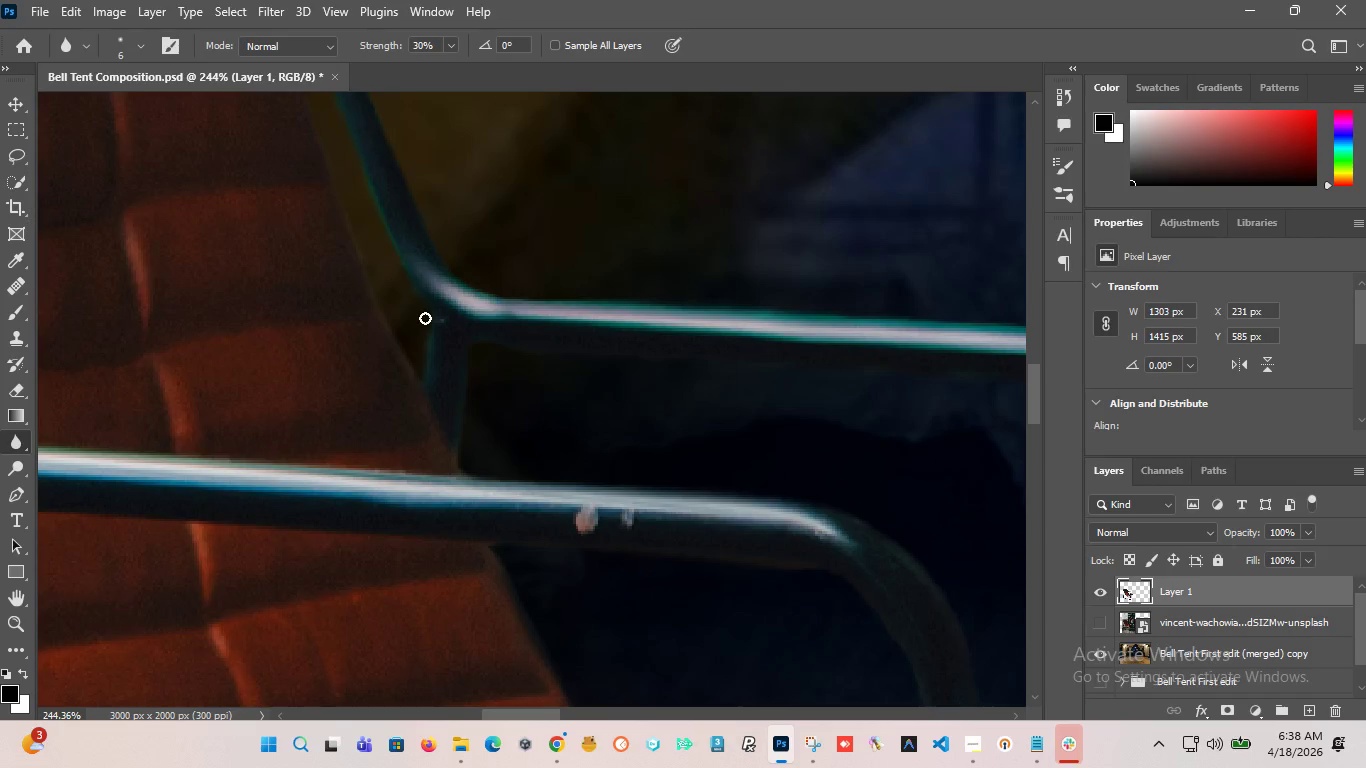 
left_click_drag(start_coordinate=[365, 186], to_coordinate=[428, 388])
 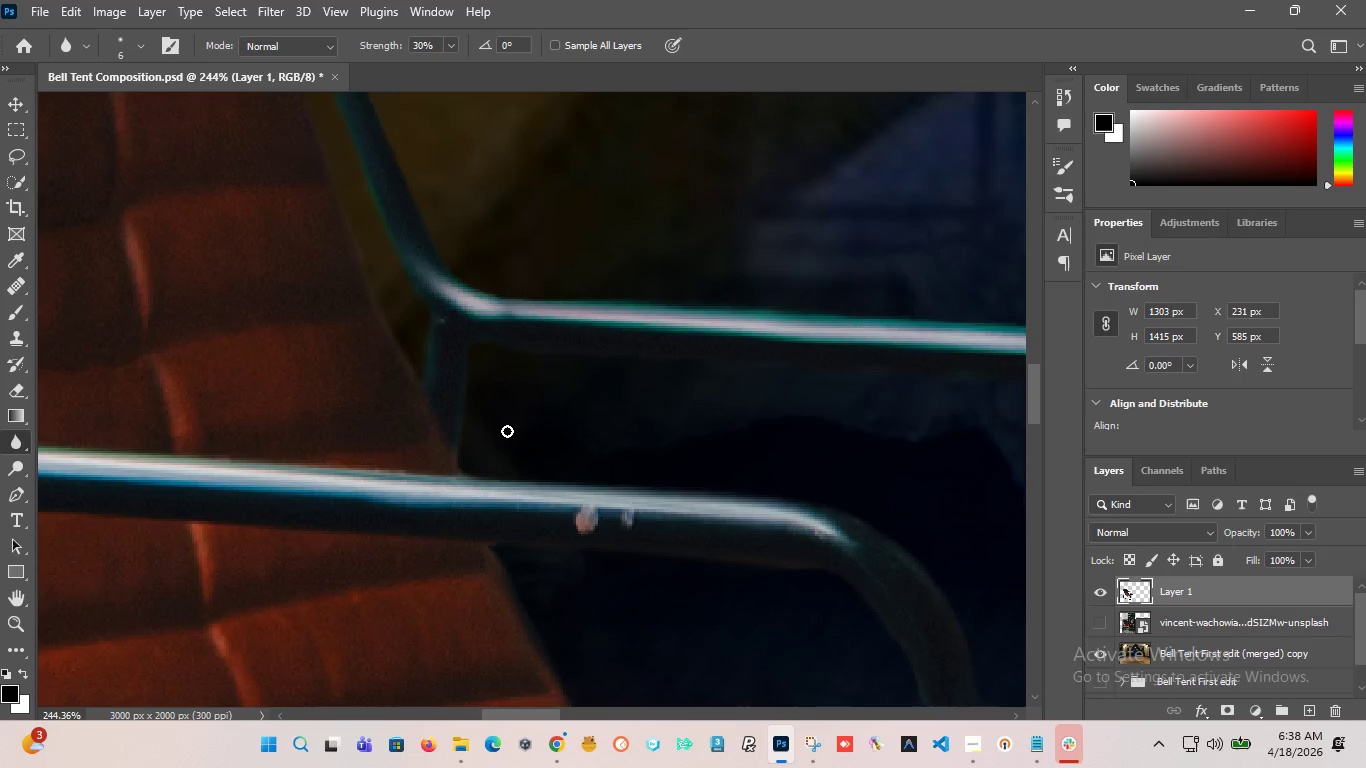 
hold_key(key=AltLeft, duration=3.08)
scroll: coordinate [405, 418], scroll_direction: down, amount: 7.0
 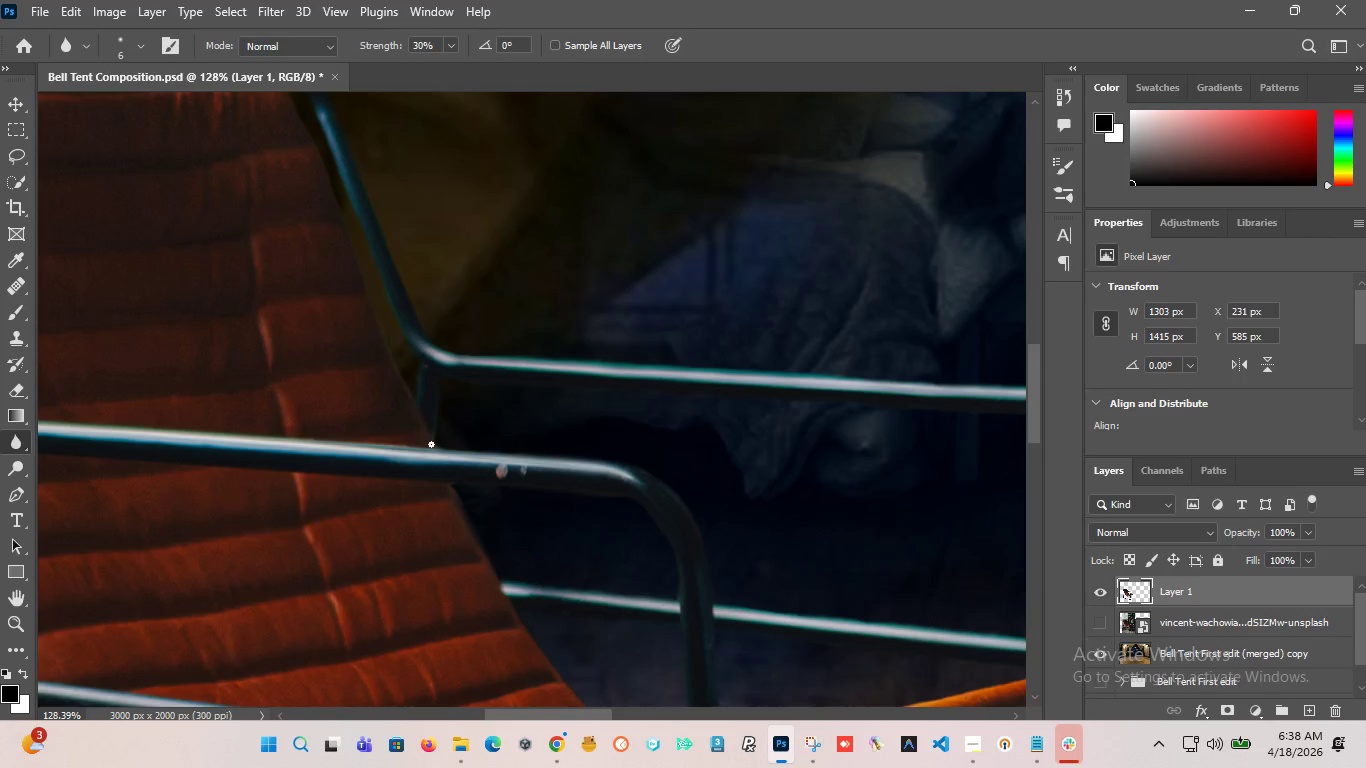 
hold_key(key=AltLeft, duration=1.97)
scroll: coordinate [517, 568], scroll_direction: down, amount: 3.0
 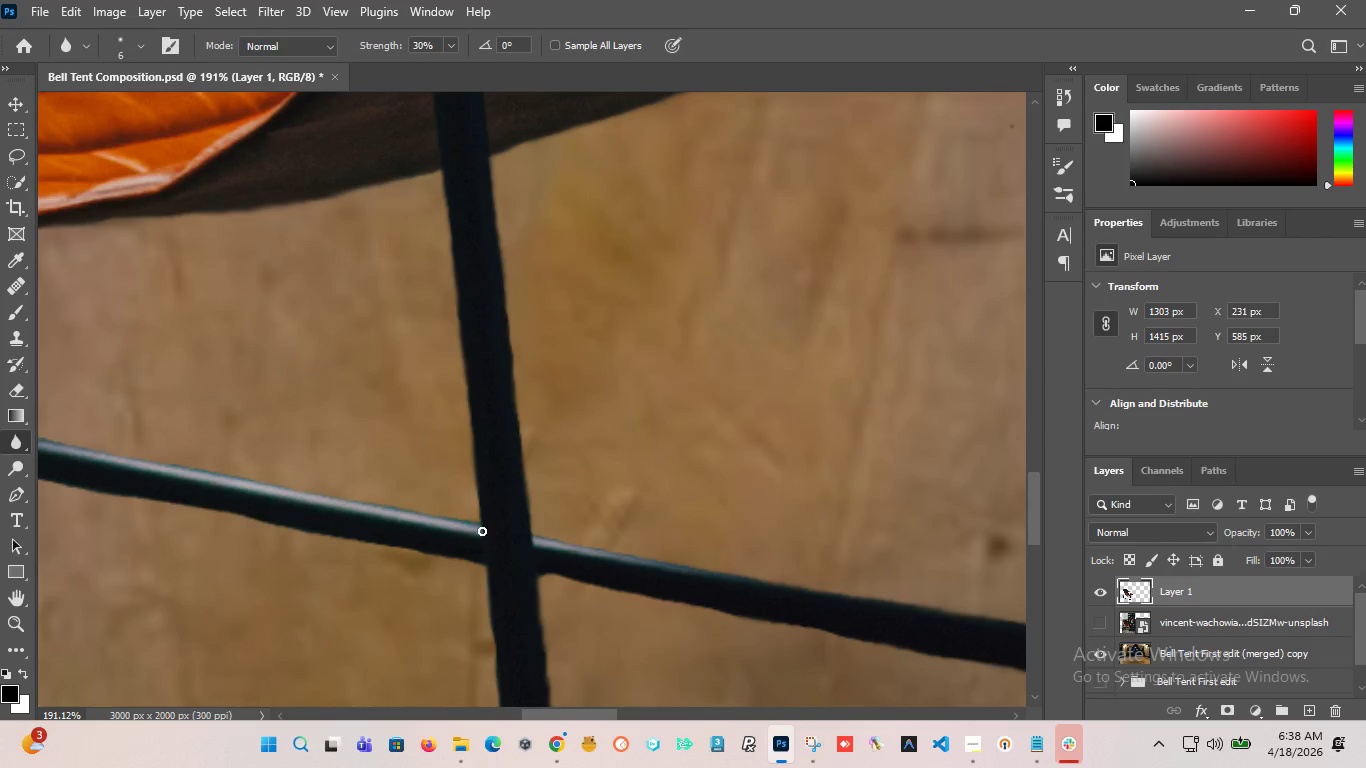 
hold_key(key=AltLeft, duration=1.05)
 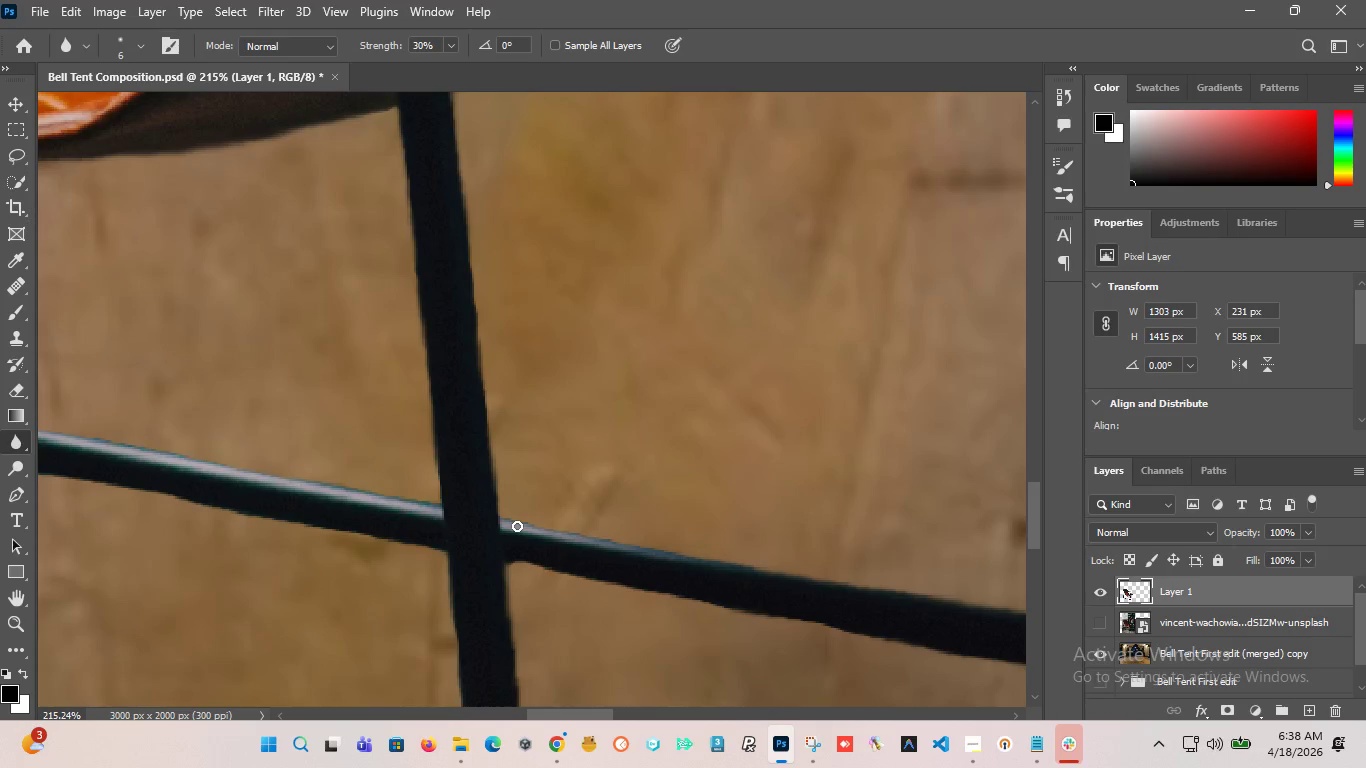 
left_click_drag(start_coordinate=[496, 521], to_coordinate=[834, 592])
 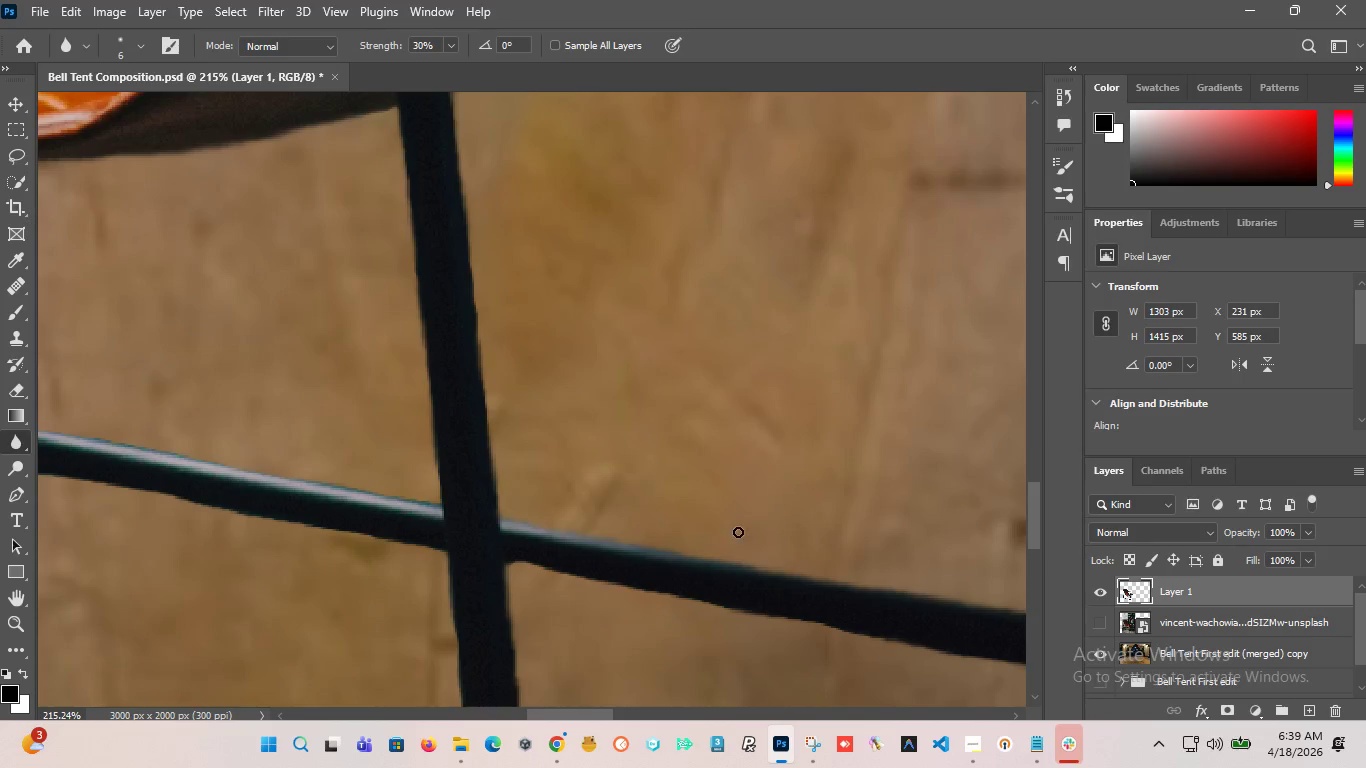 
scroll: coordinate [532, 553], scroll_direction: up, amount: 1.0
 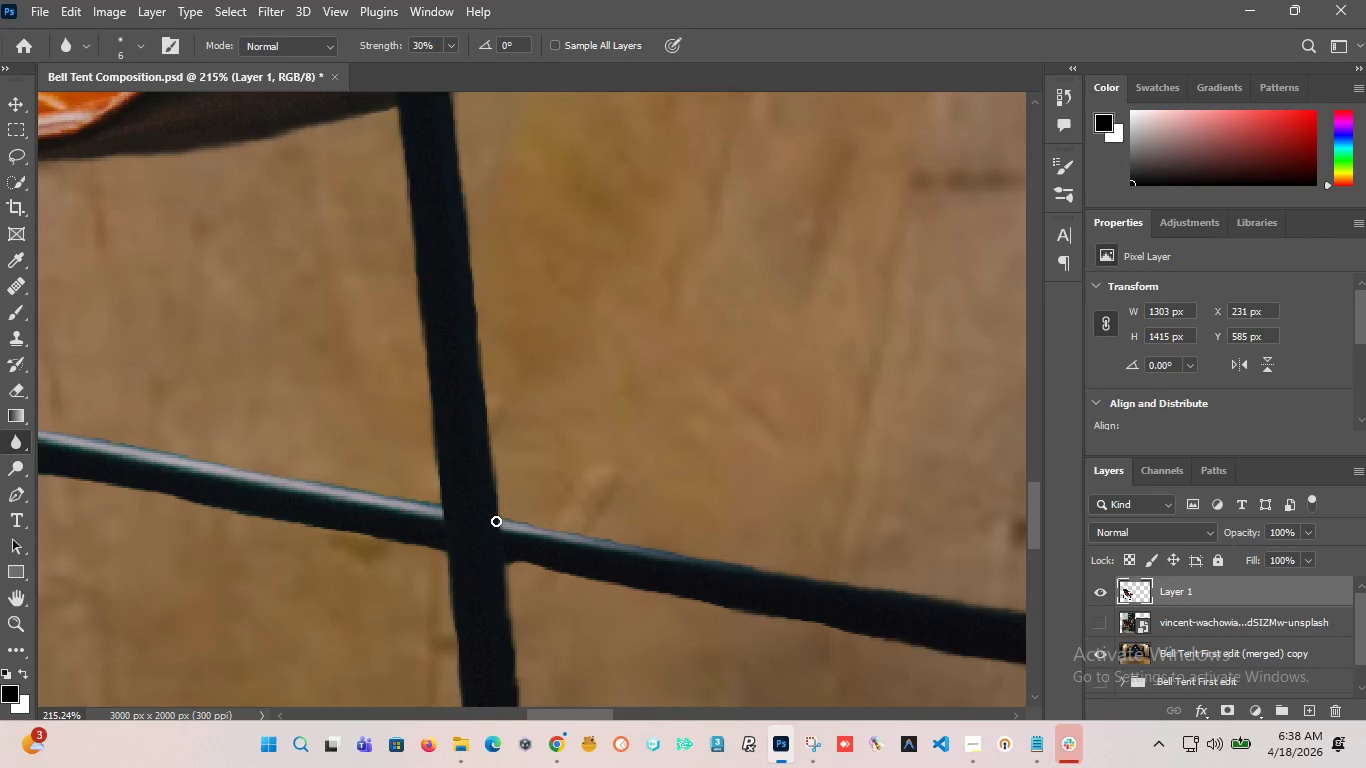 
hold_key(key=AltLeft, duration=3.95)
scroll: coordinate [706, 517], scroll_direction: down, amount: 12.0
 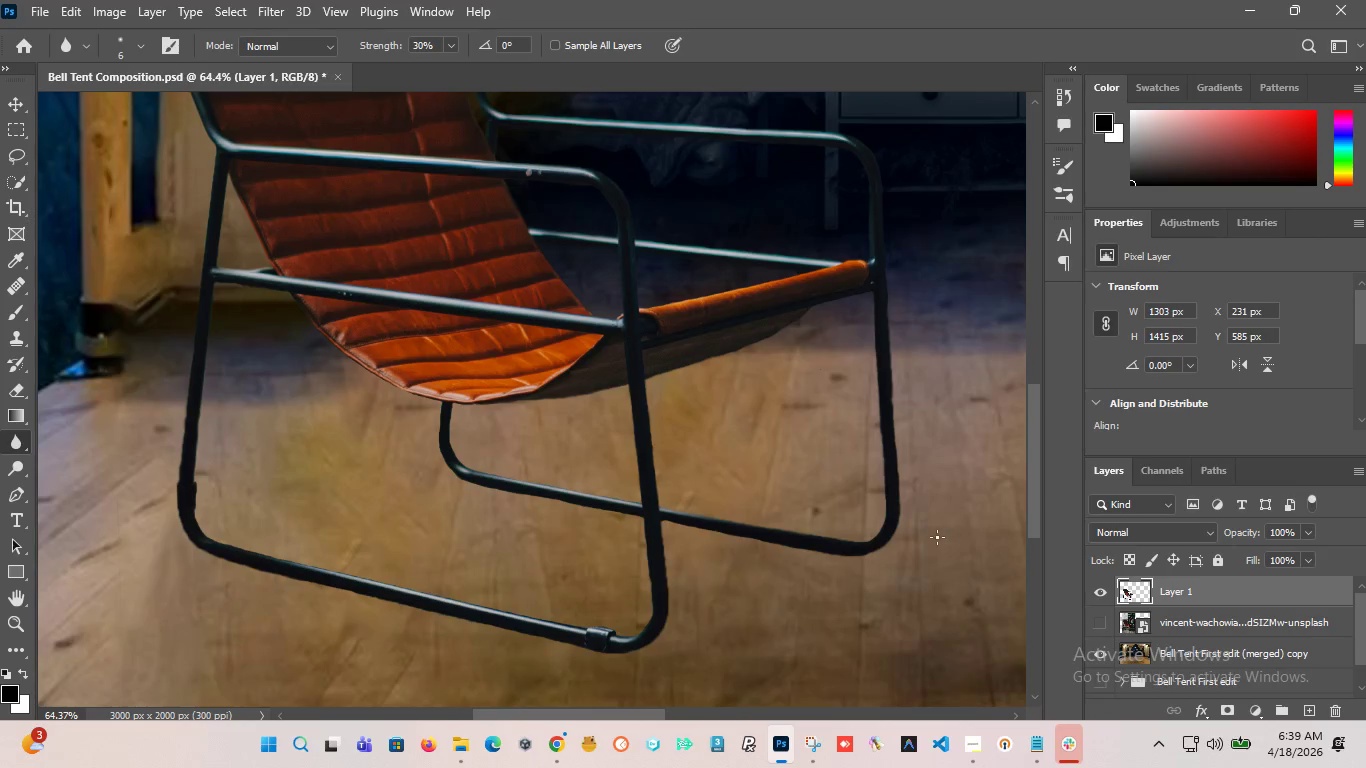 
scroll: coordinate [864, 552], scroll_direction: up, amount: 18.0
 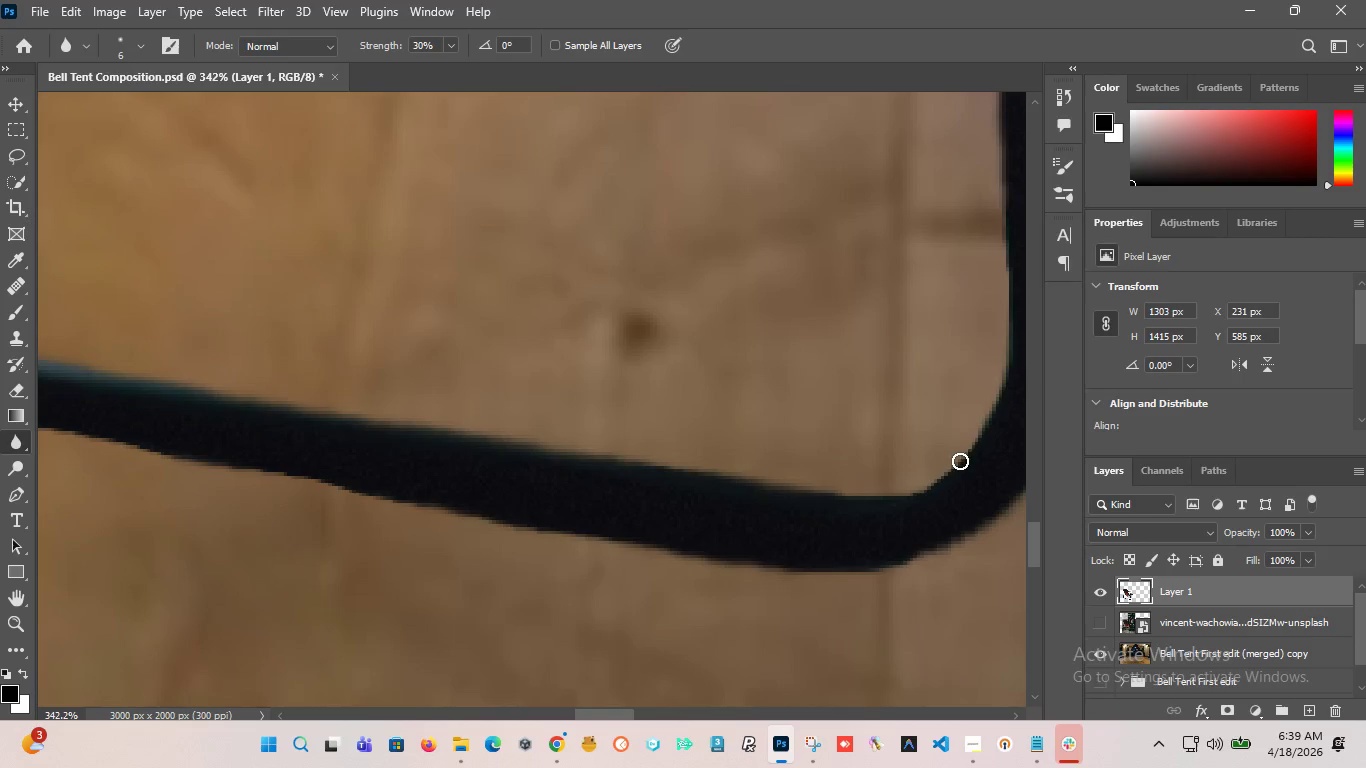 
left_click_drag(start_coordinate=[969, 448], to_coordinate=[409, 424])
 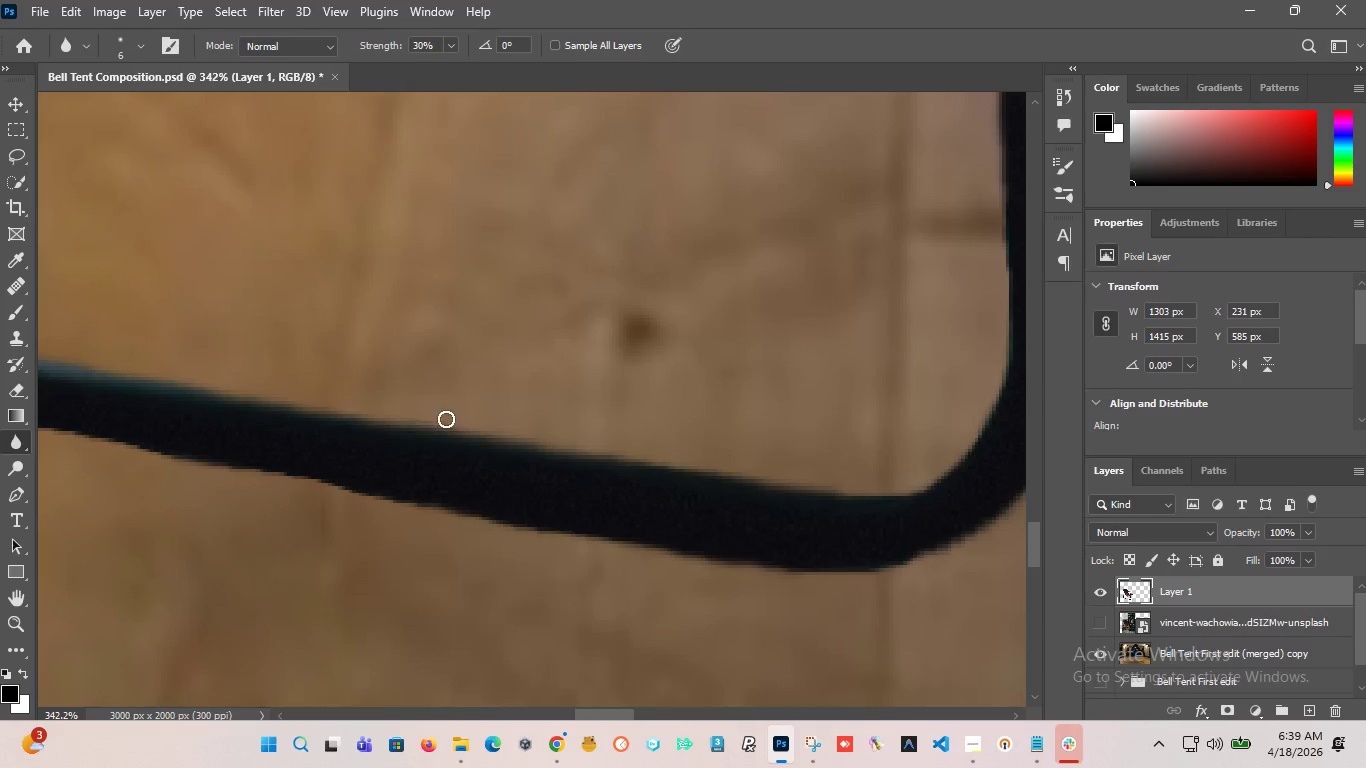 
hold_key(key=AltLeft, duration=2.86)
scroll: coordinate [444, 411], scroll_direction: down, amount: 3.0
 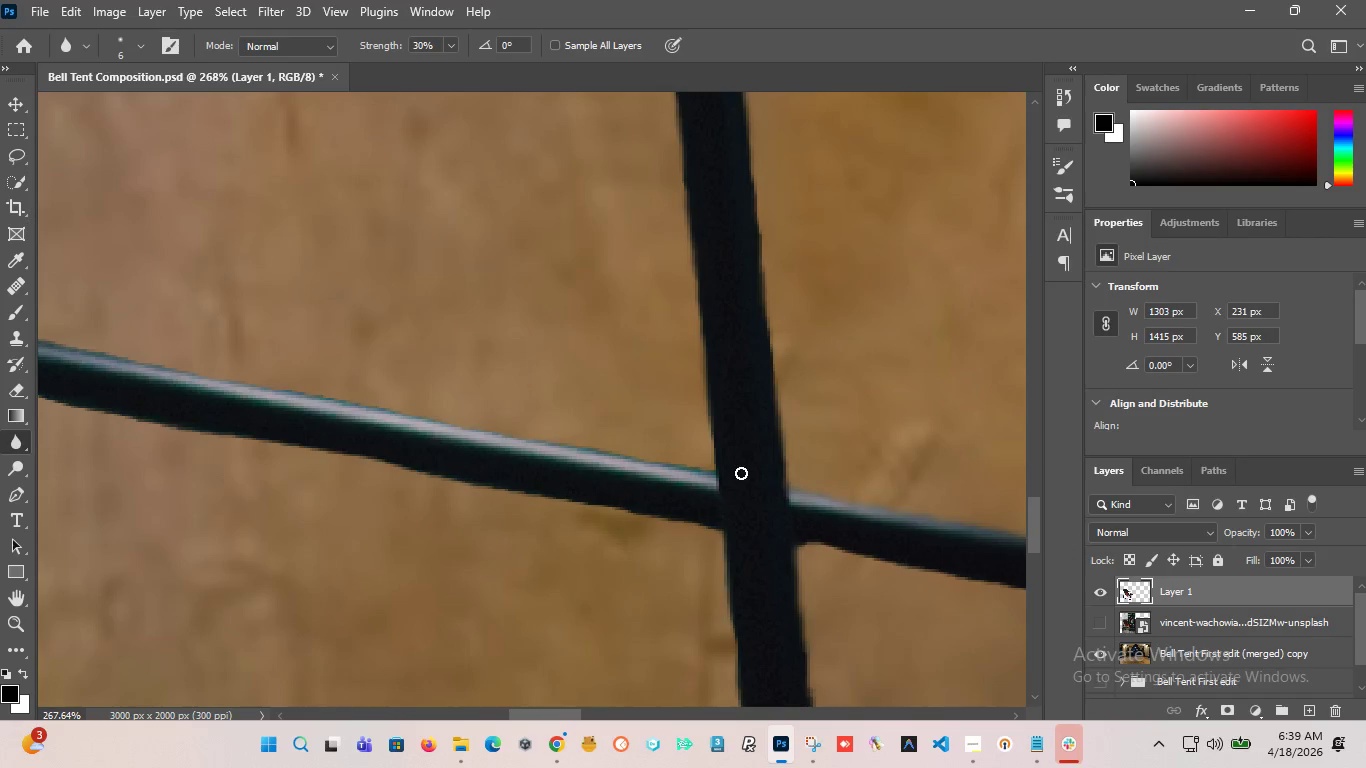 
left_click_drag(start_coordinate=[725, 474], to_coordinate=[715, 444])
 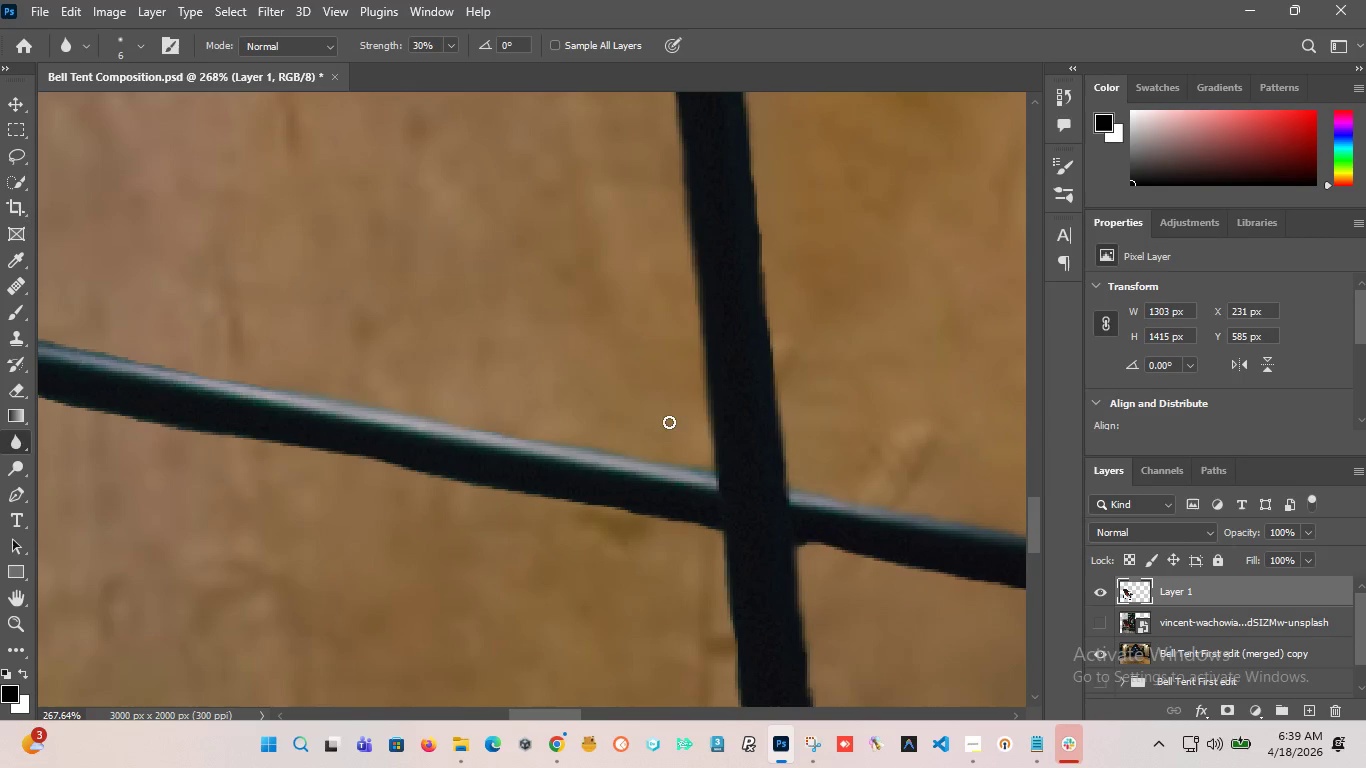 
hold_key(key=AltLeft, duration=2.12)
scroll: coordinate [319, 297], scroll_direction: none, amount: 0.0
 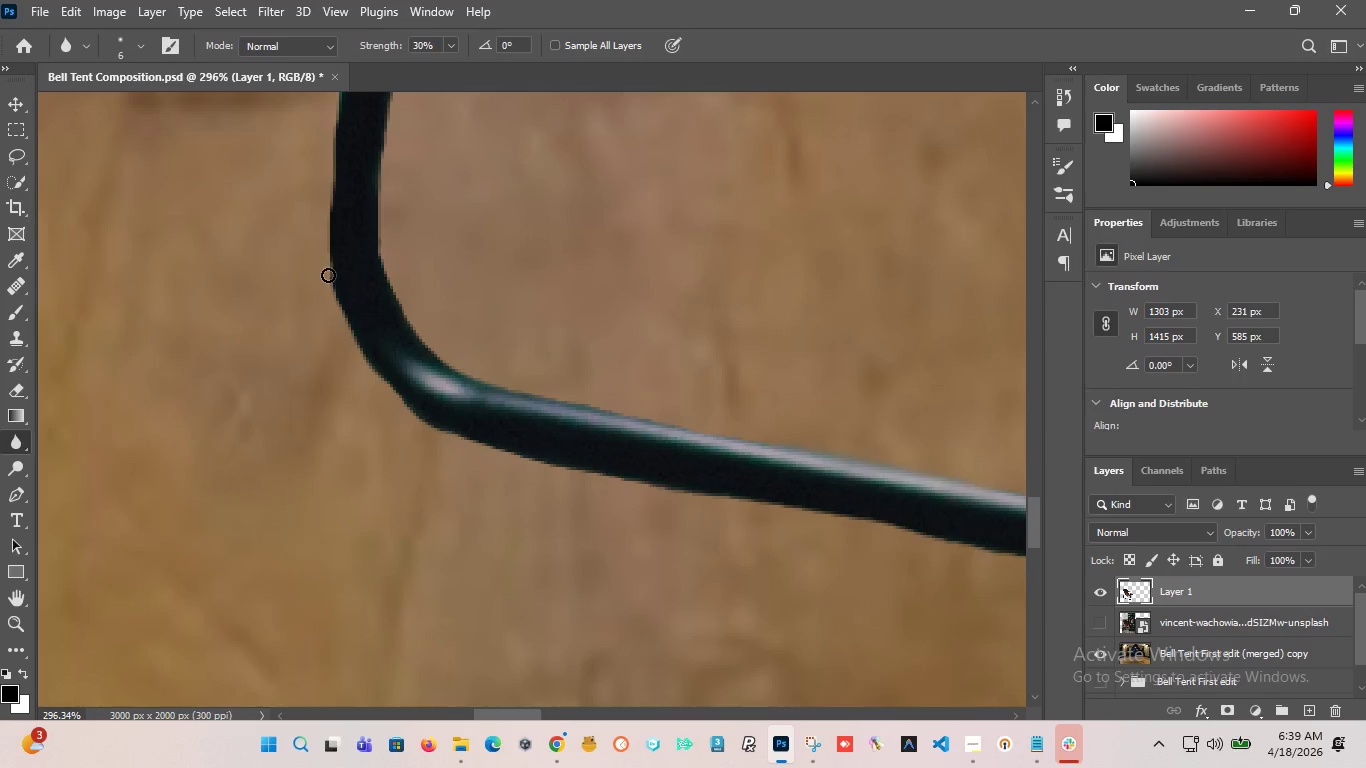 
left_click_drag(start_coordinate=[329, 264], to_coordinate=[330, 163])
 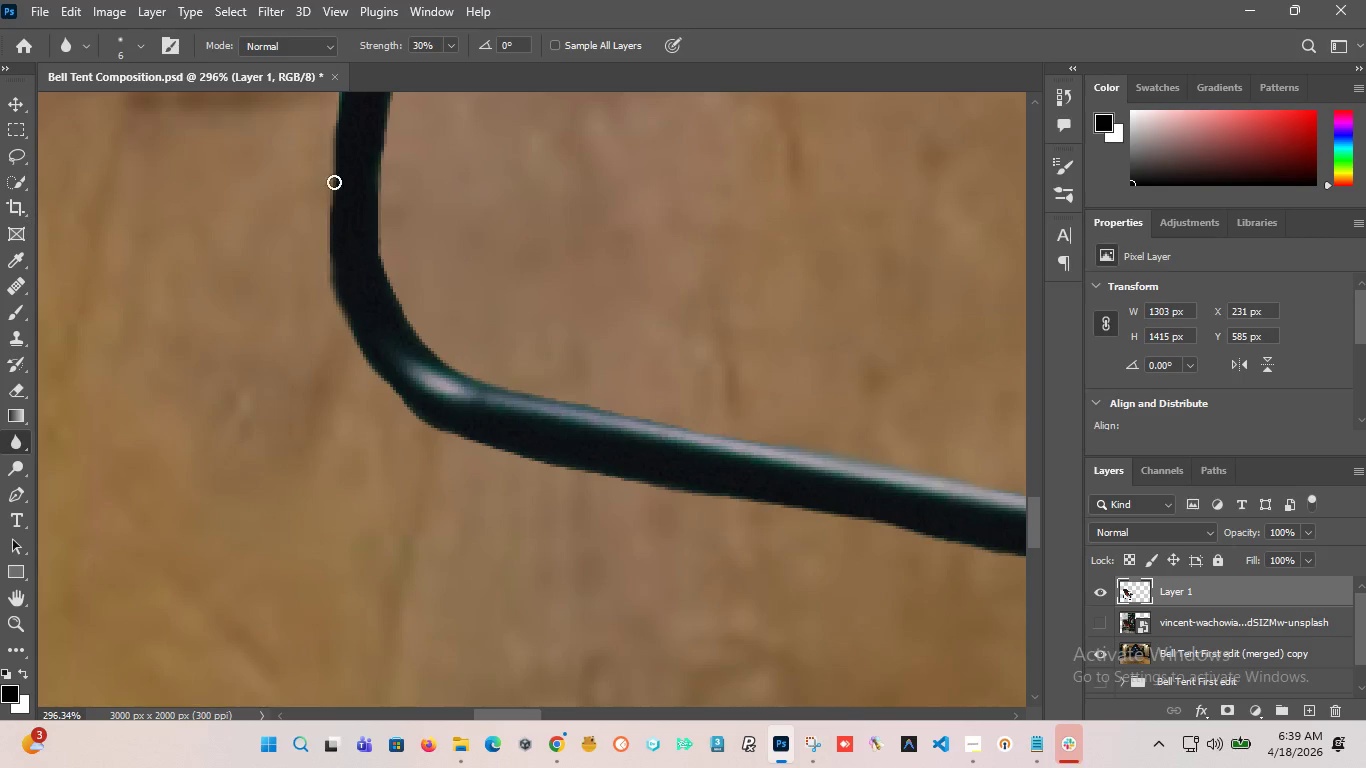 
hold_key(key=AltLeft, duration=0.86)
hold_key(key=AltLeft, duration=0.55)
scroll: coordinate [327, 275], scroll_direction: up, amount: 9.0
 